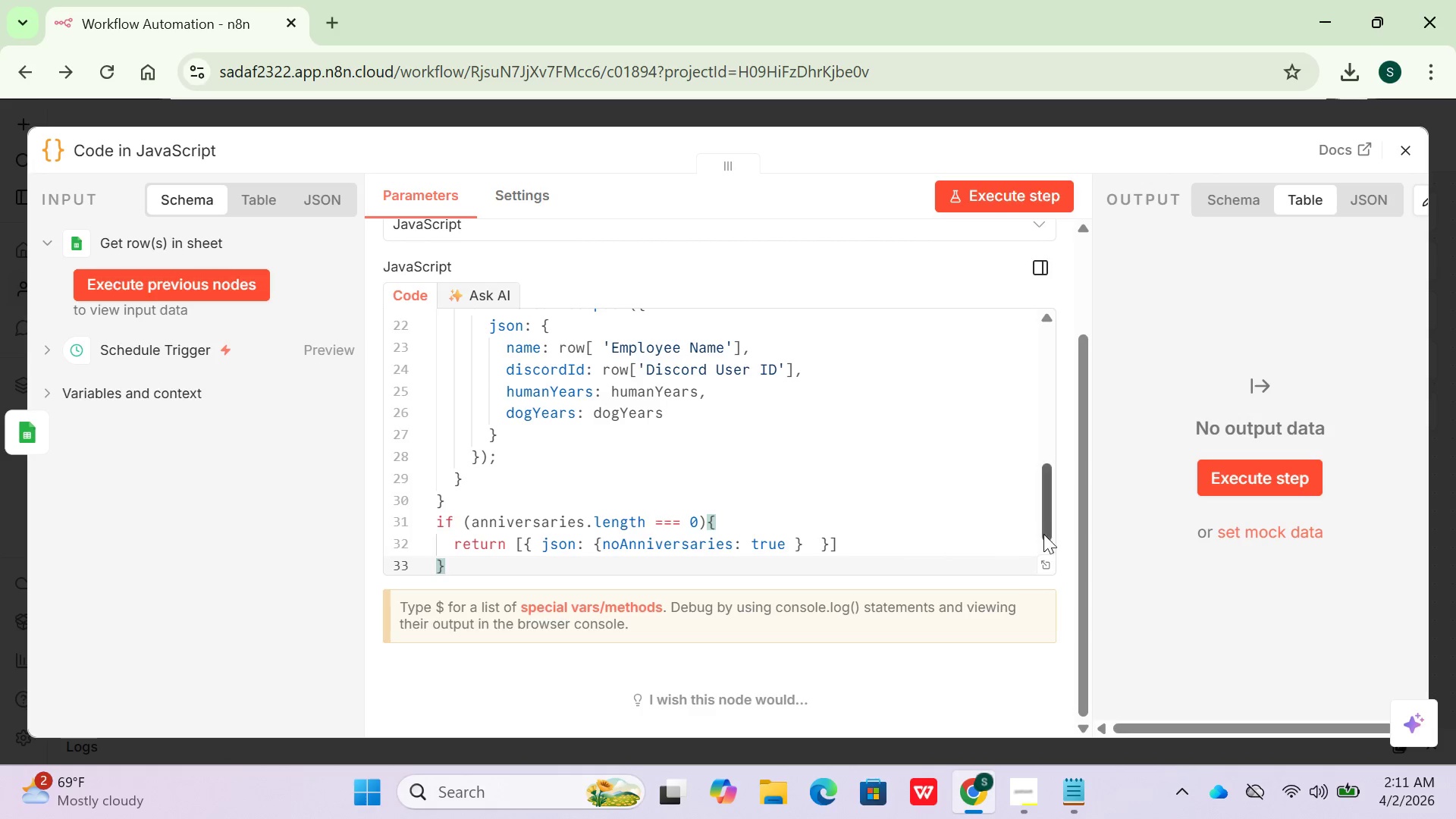 
scroll: coordinate [1012, 542], scroll_direction: down, amount: 2.0
 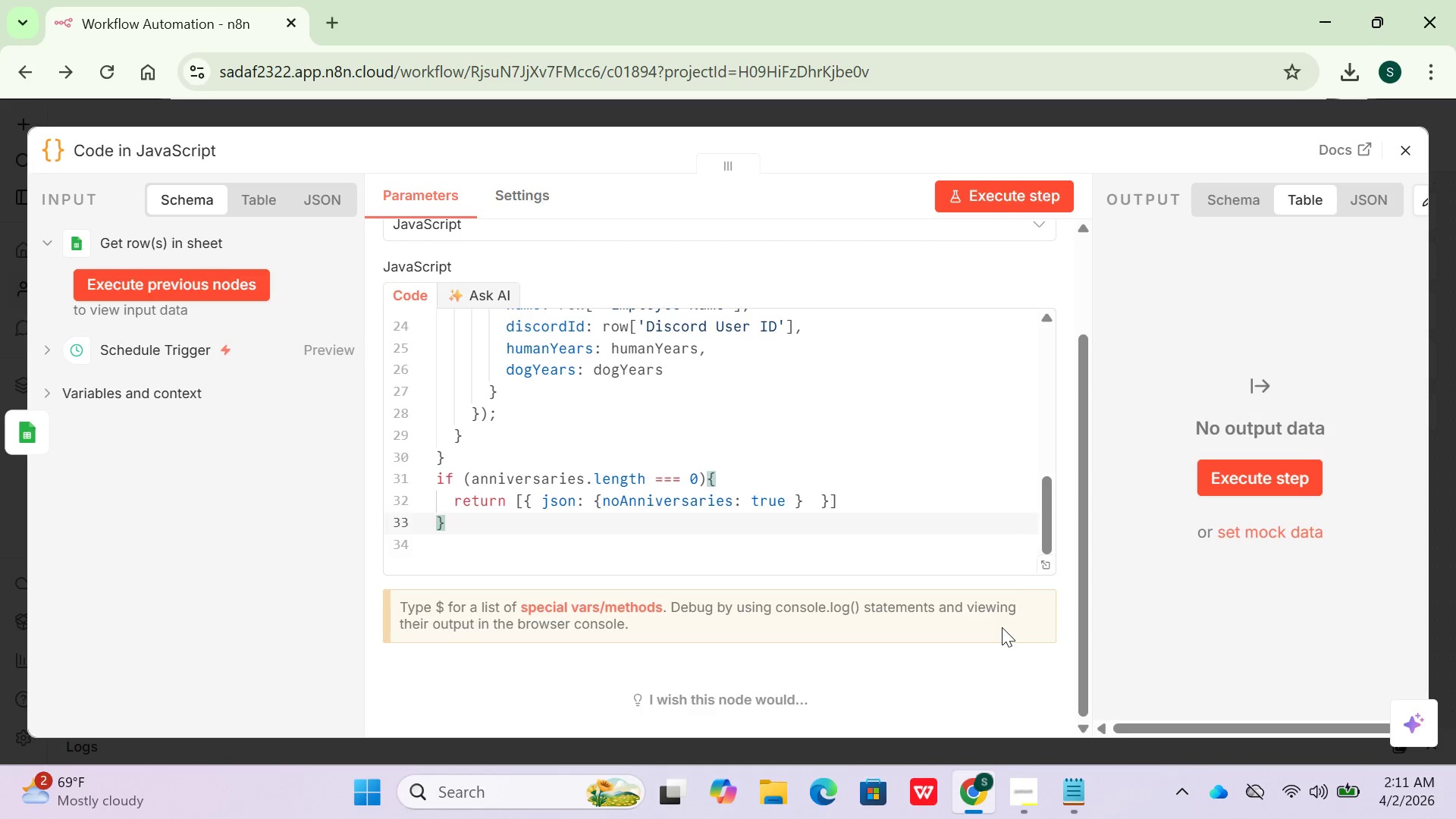 
key(ArrowLeft)
 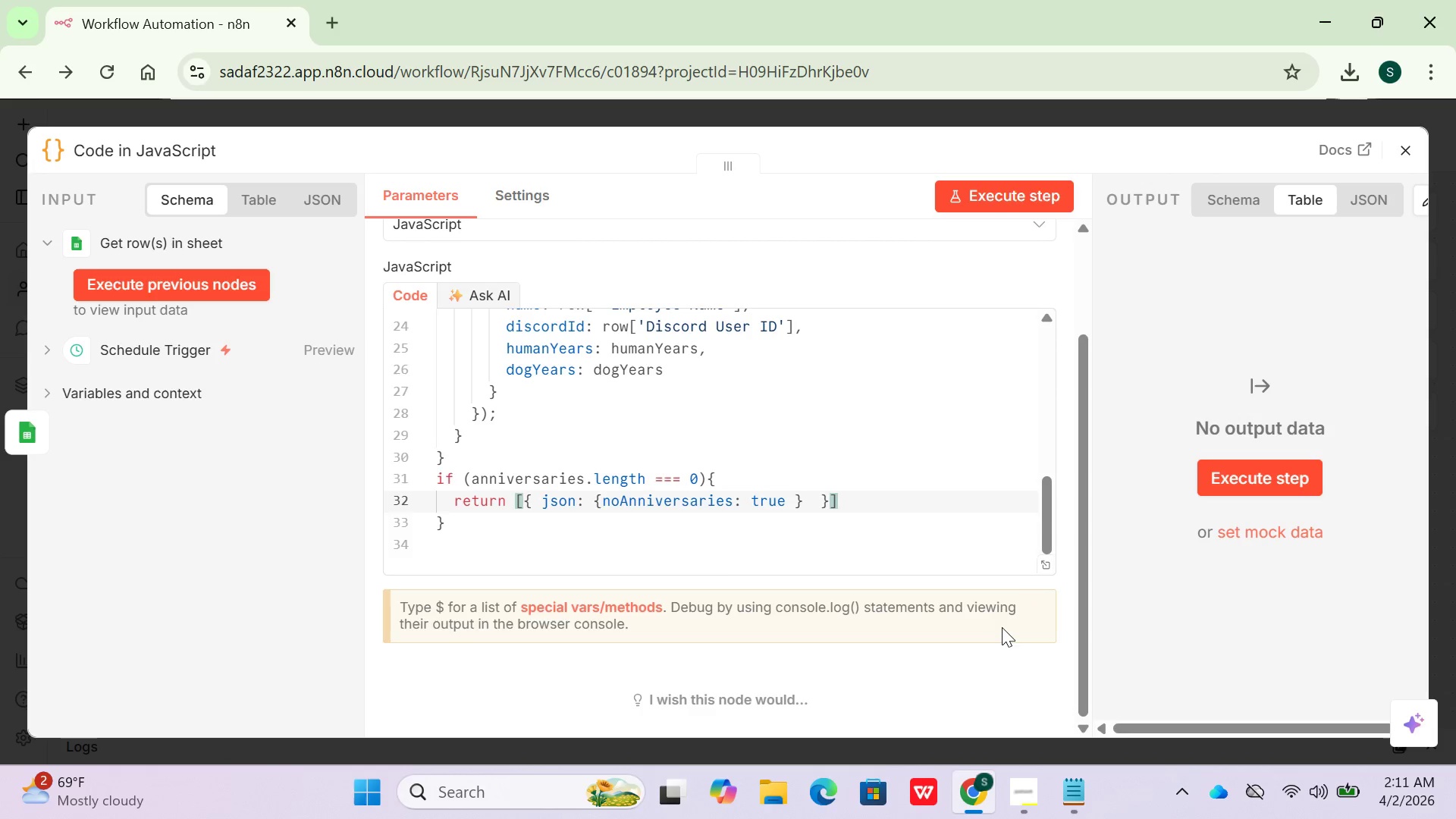 
key(Semicolon)
 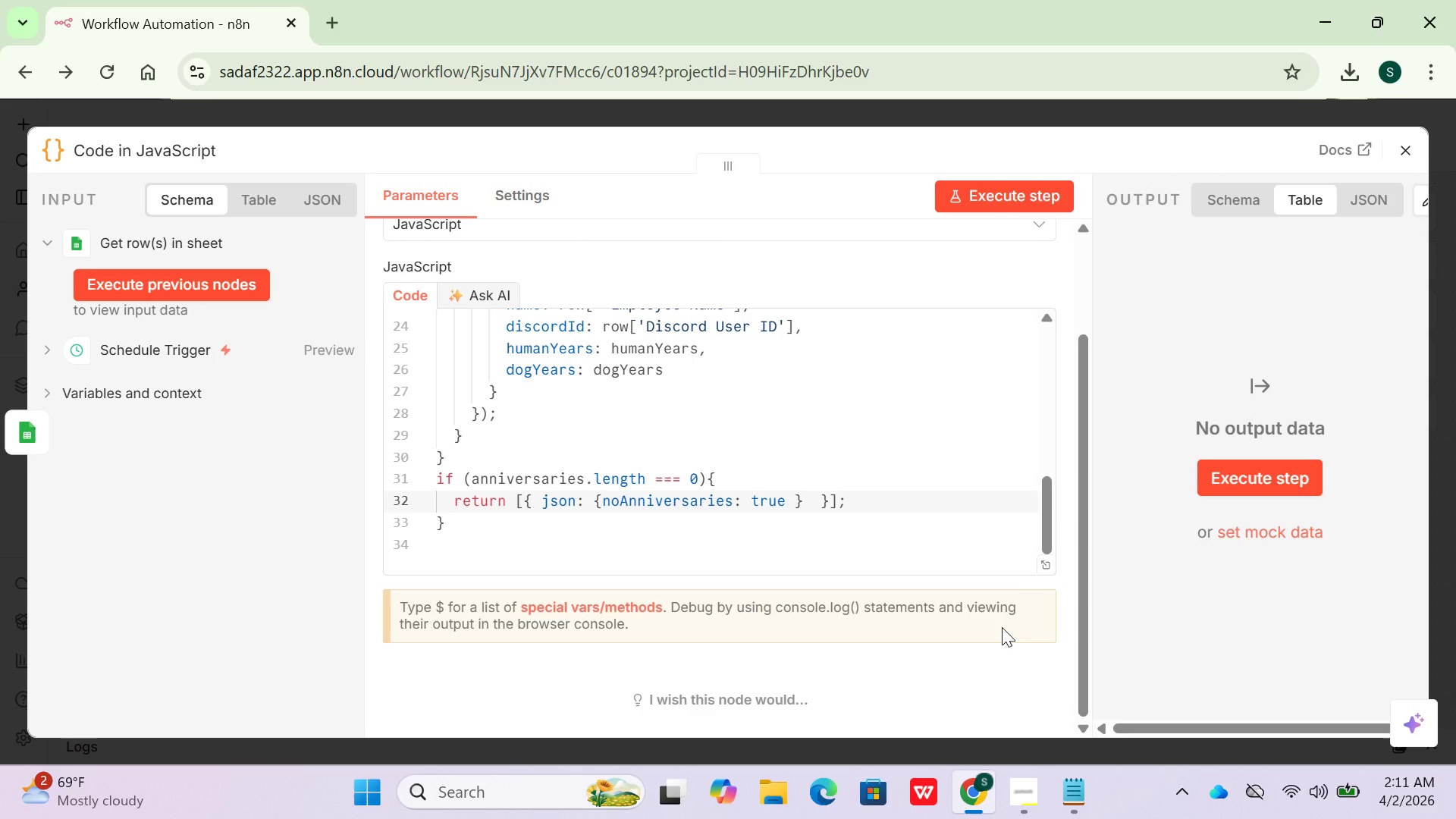 
key(ArrowRight)
 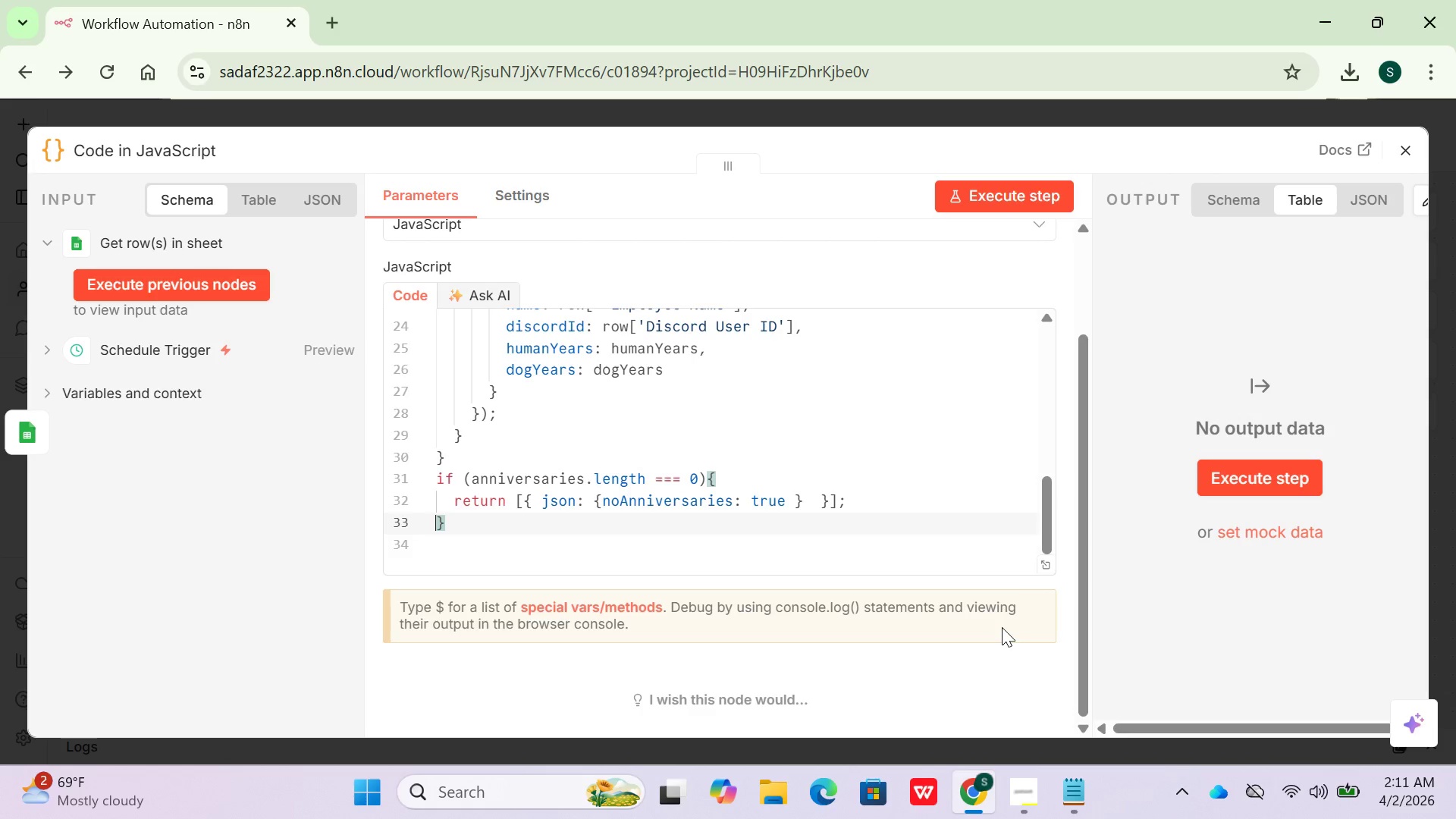 
key(ArrowRight)
 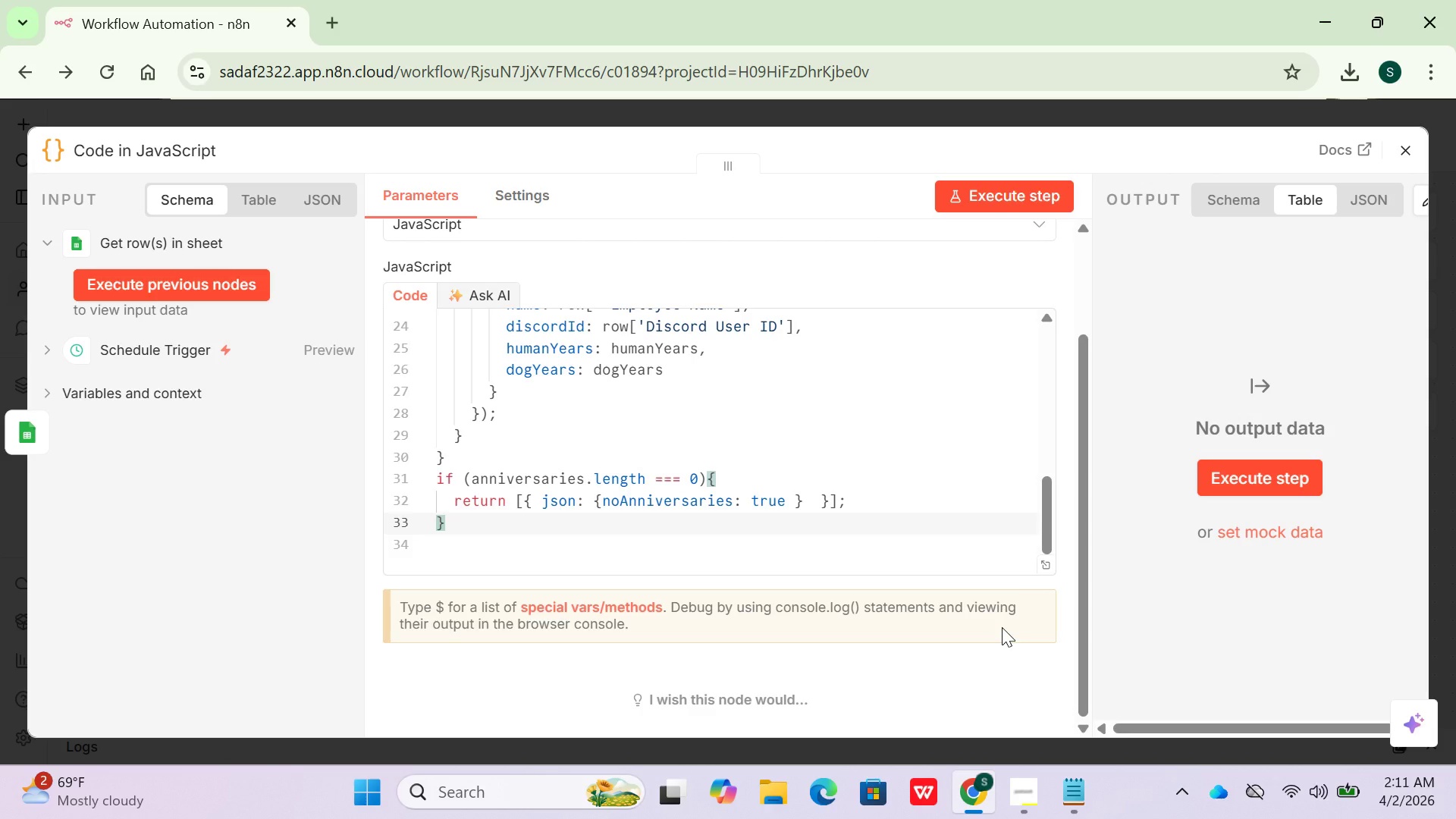 
key(Enter)
 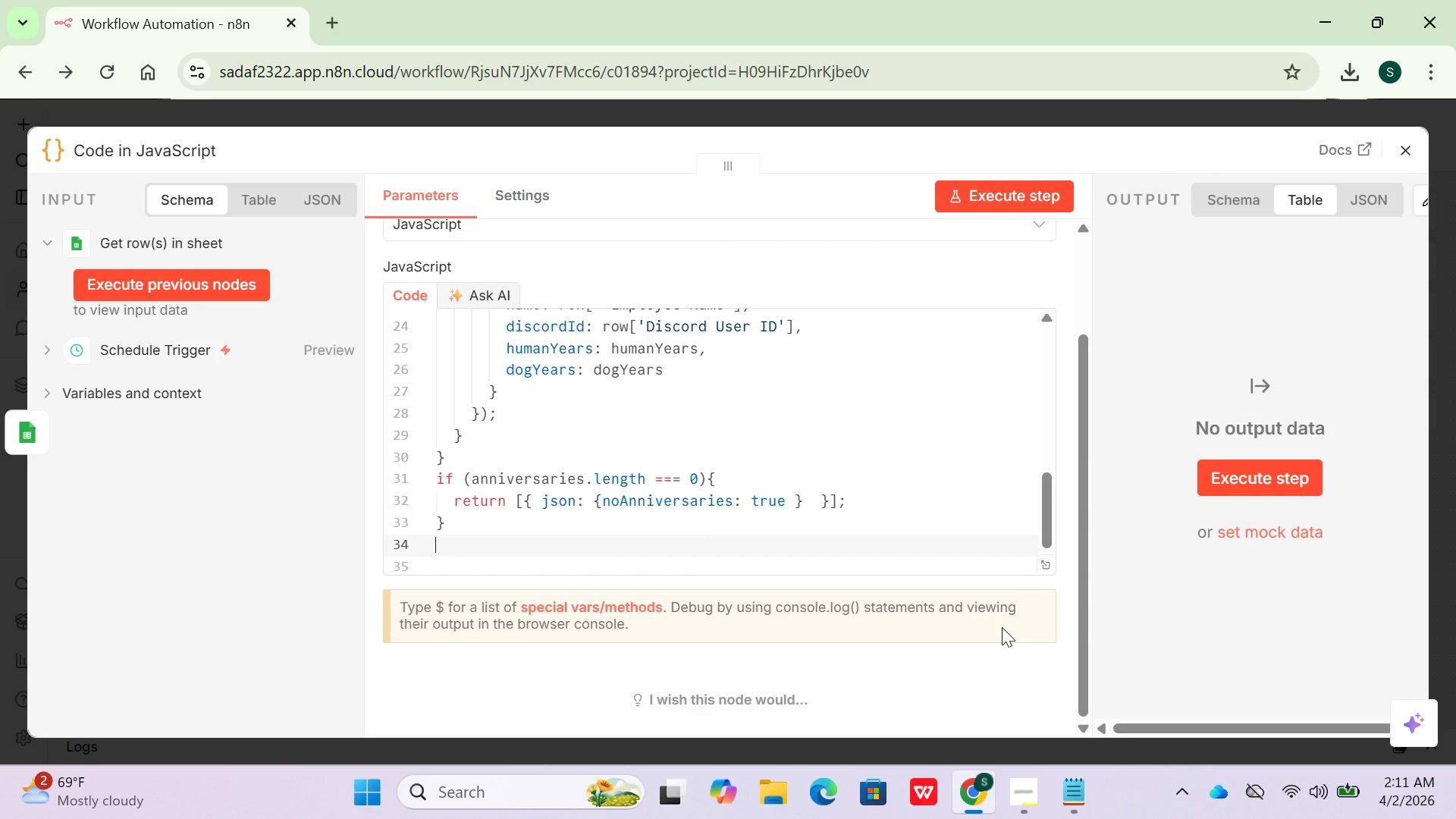 
type(return anniversaries)
 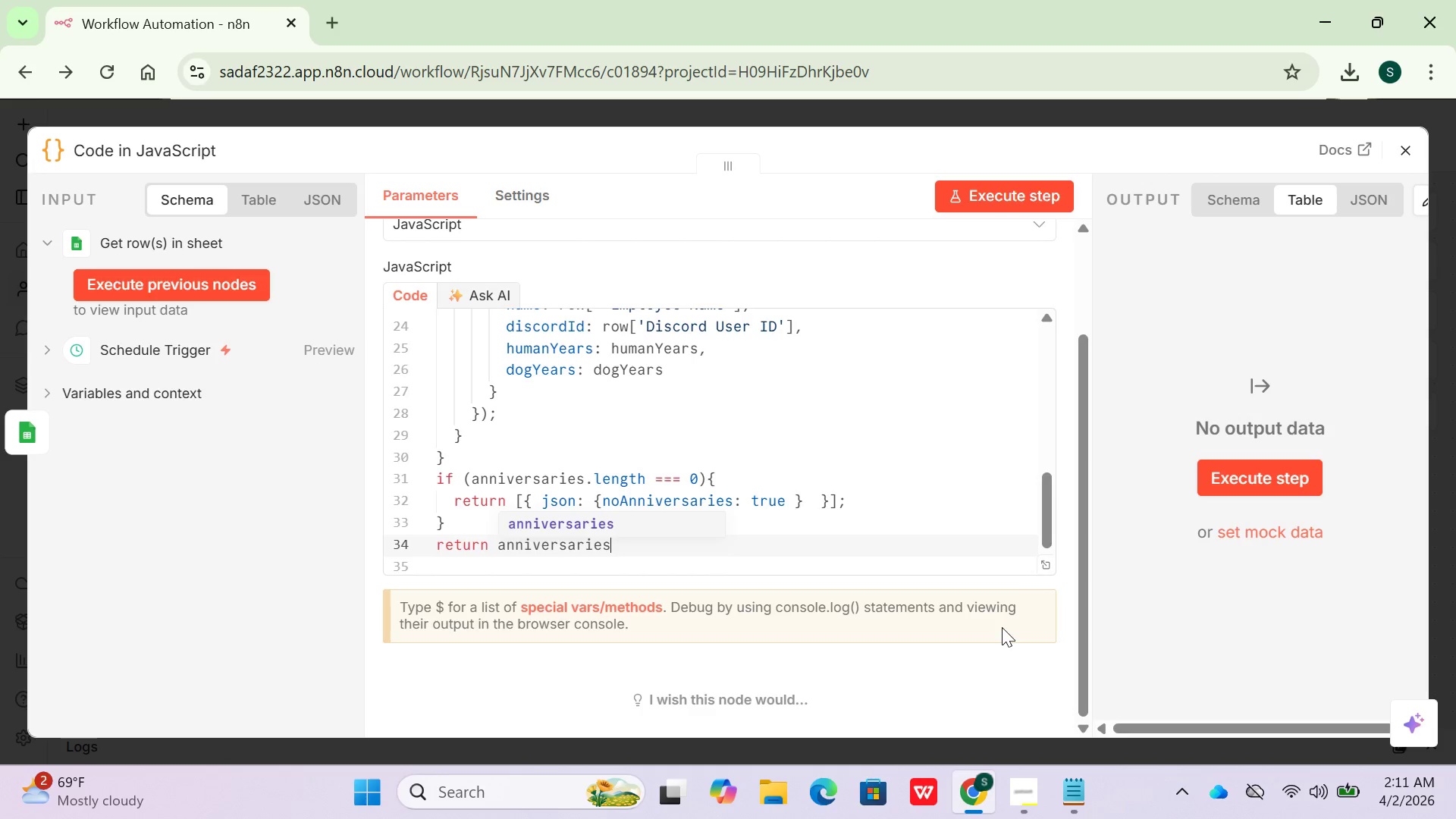 
wait(5.05)
 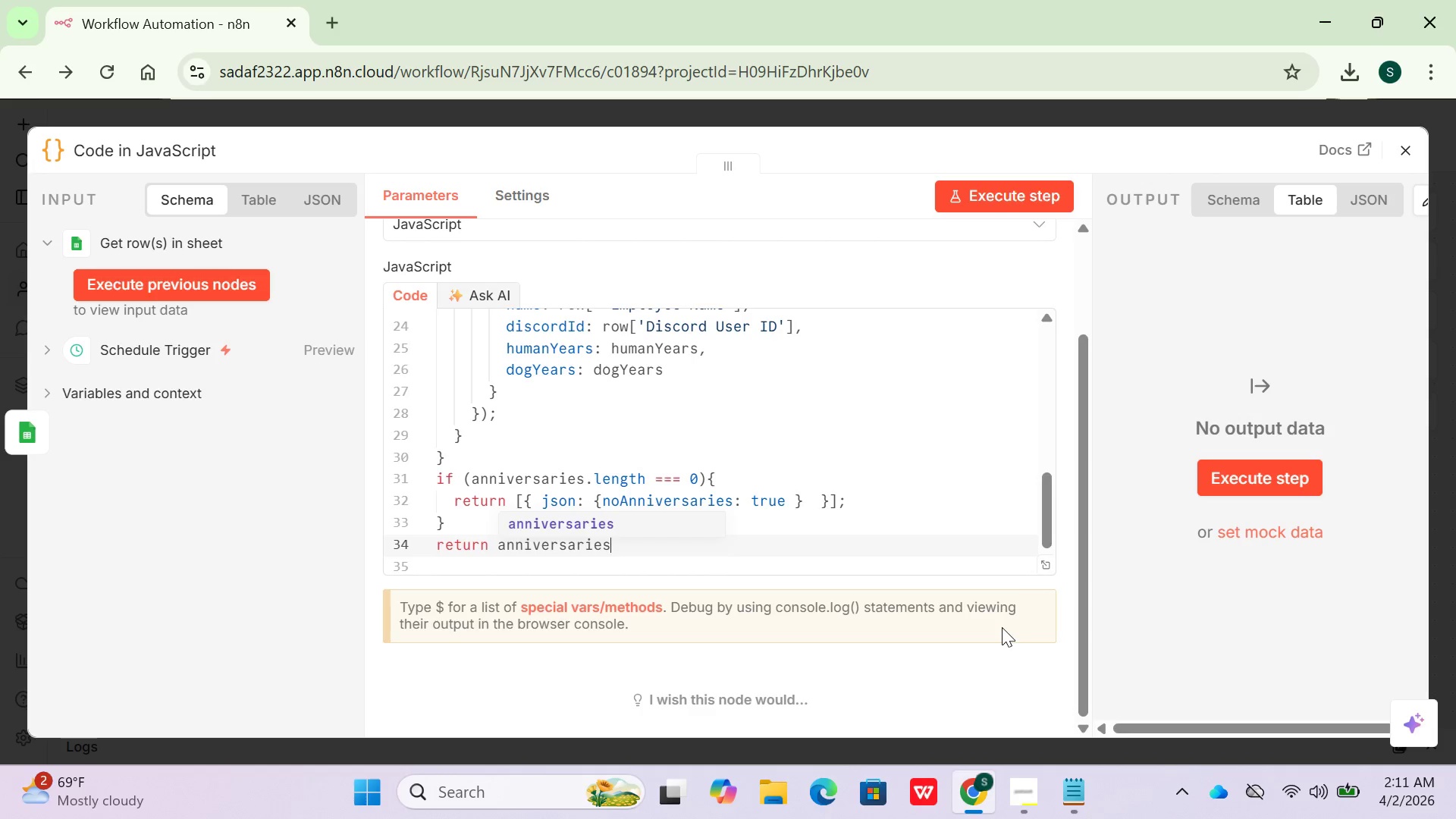 
key(Semicolon)
 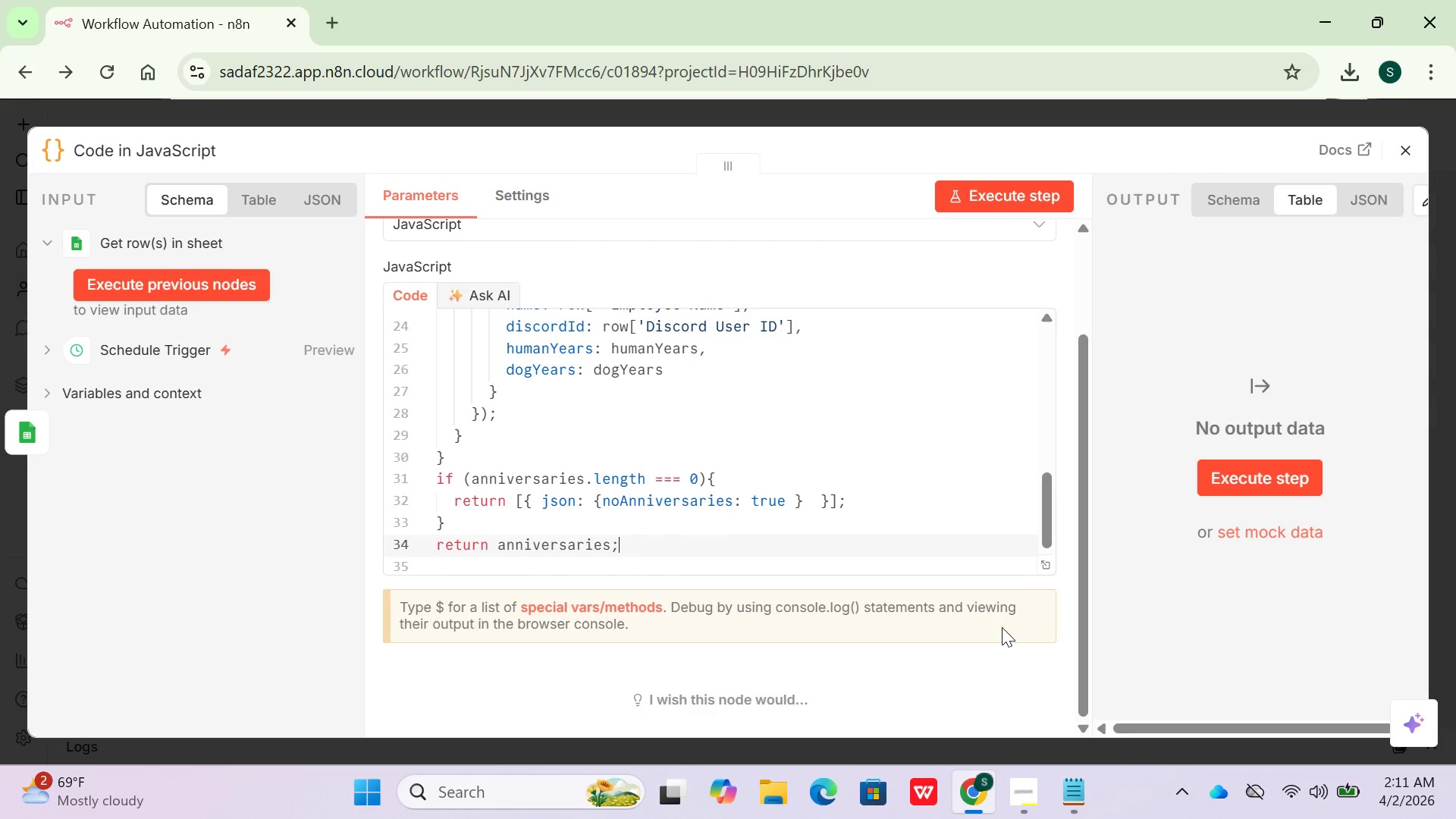 
scroll: coordinate [872, 486], scroll_direction: down, amount: 4.0
 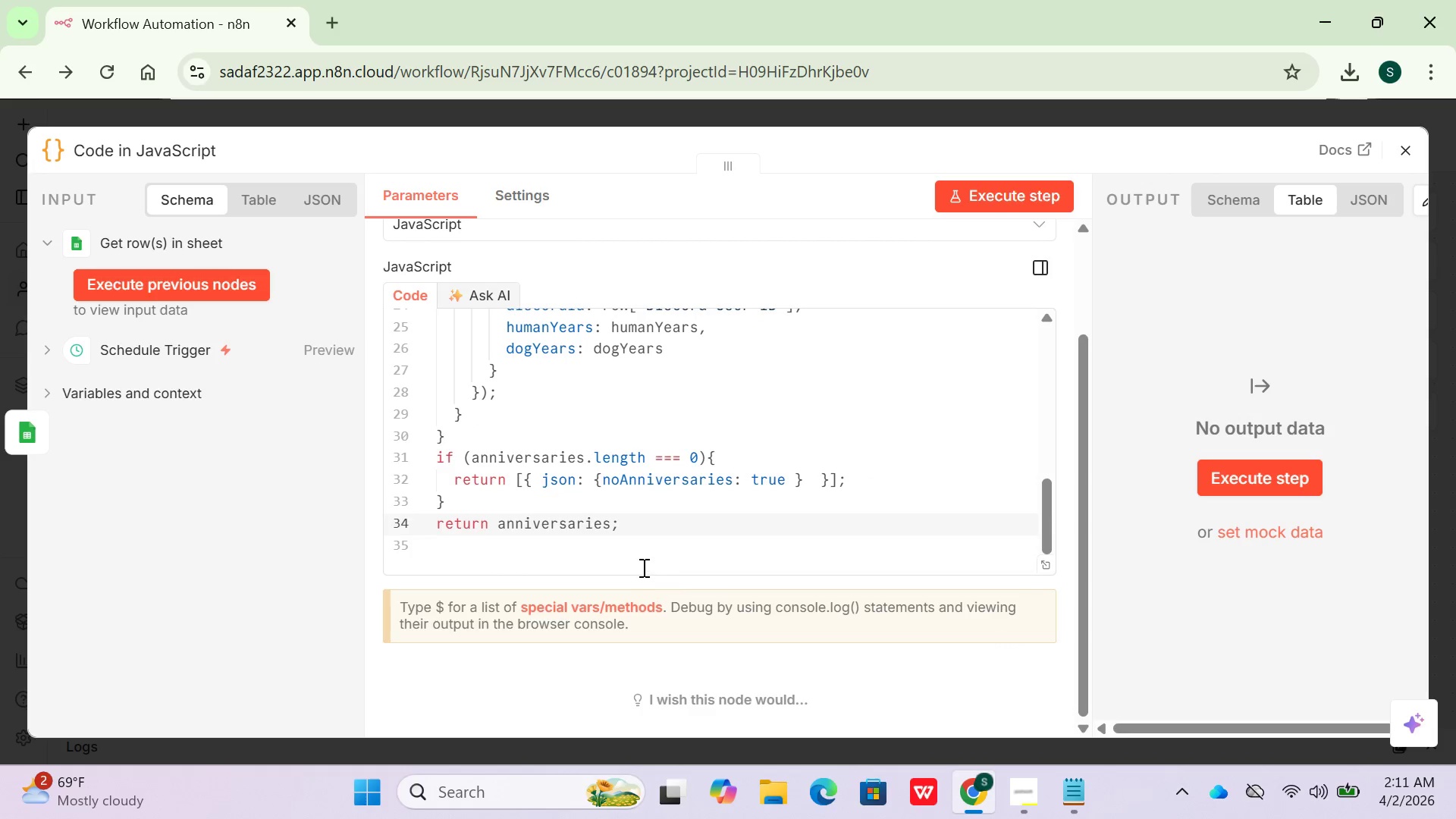 
scroll: coordinate [636, 549], scroll_direction: up, amount: 9.0
 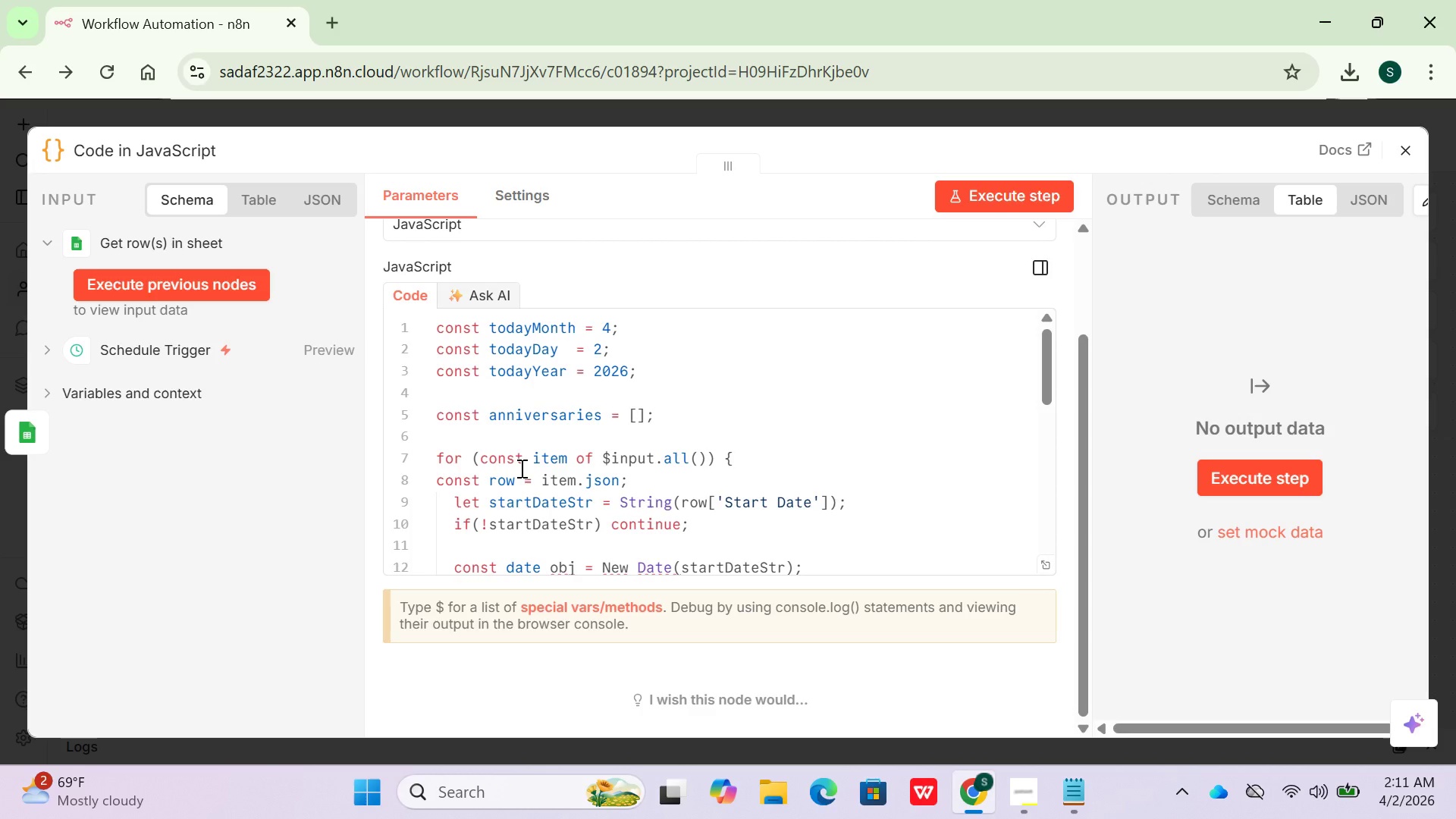 
wait(21.07)
 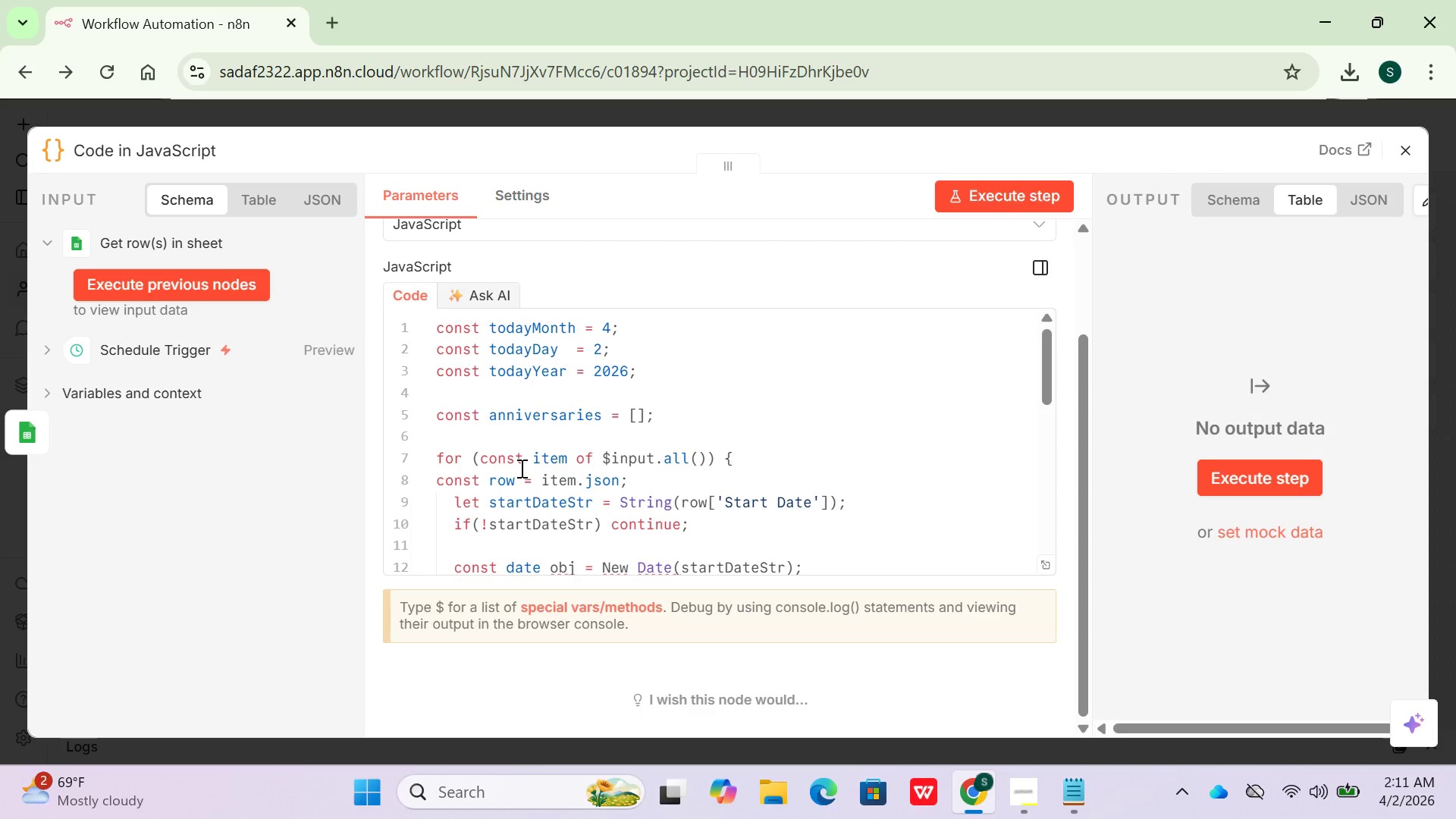 
mouse_move([599, 503])
 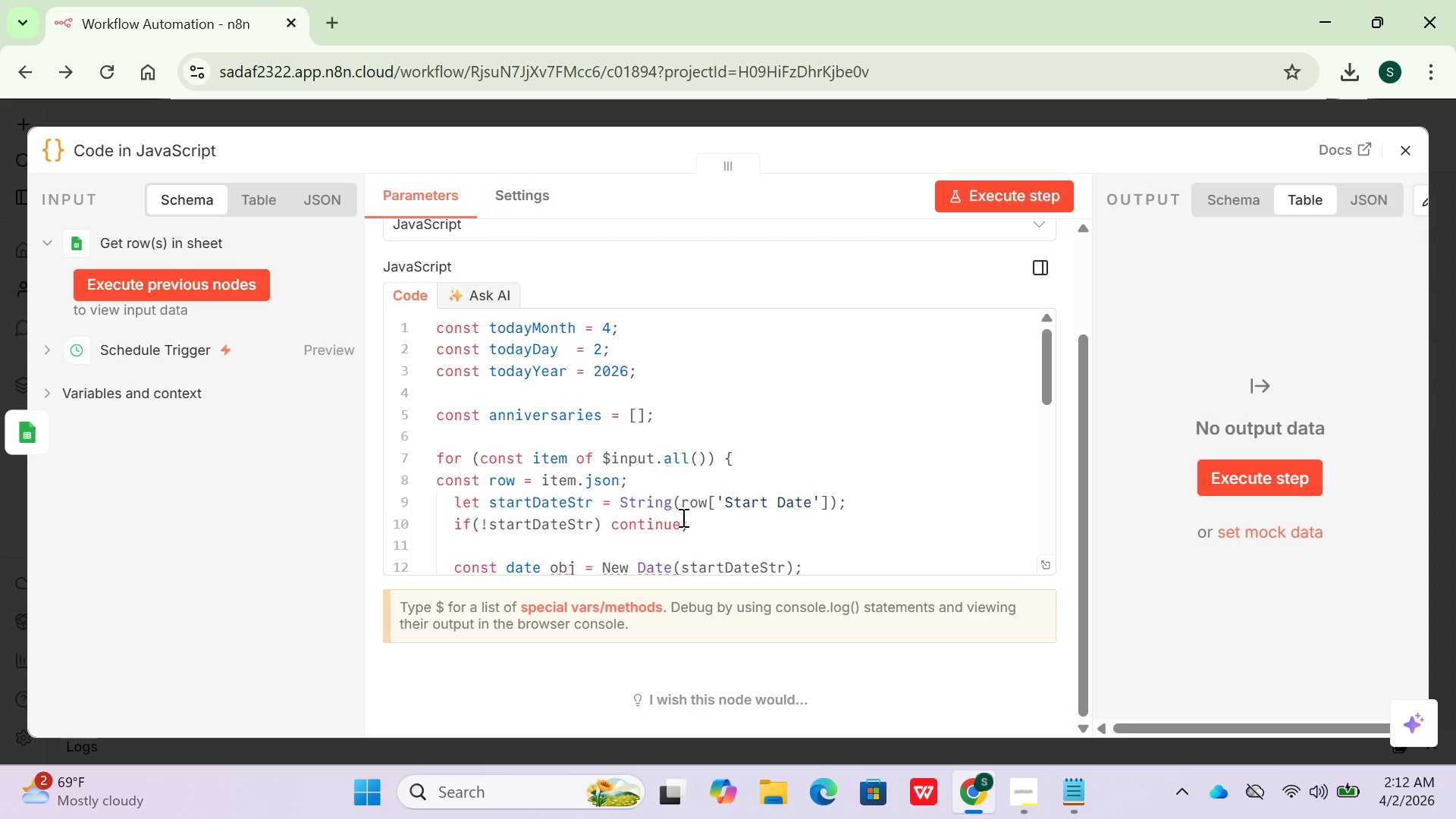 
wait(8.16)
 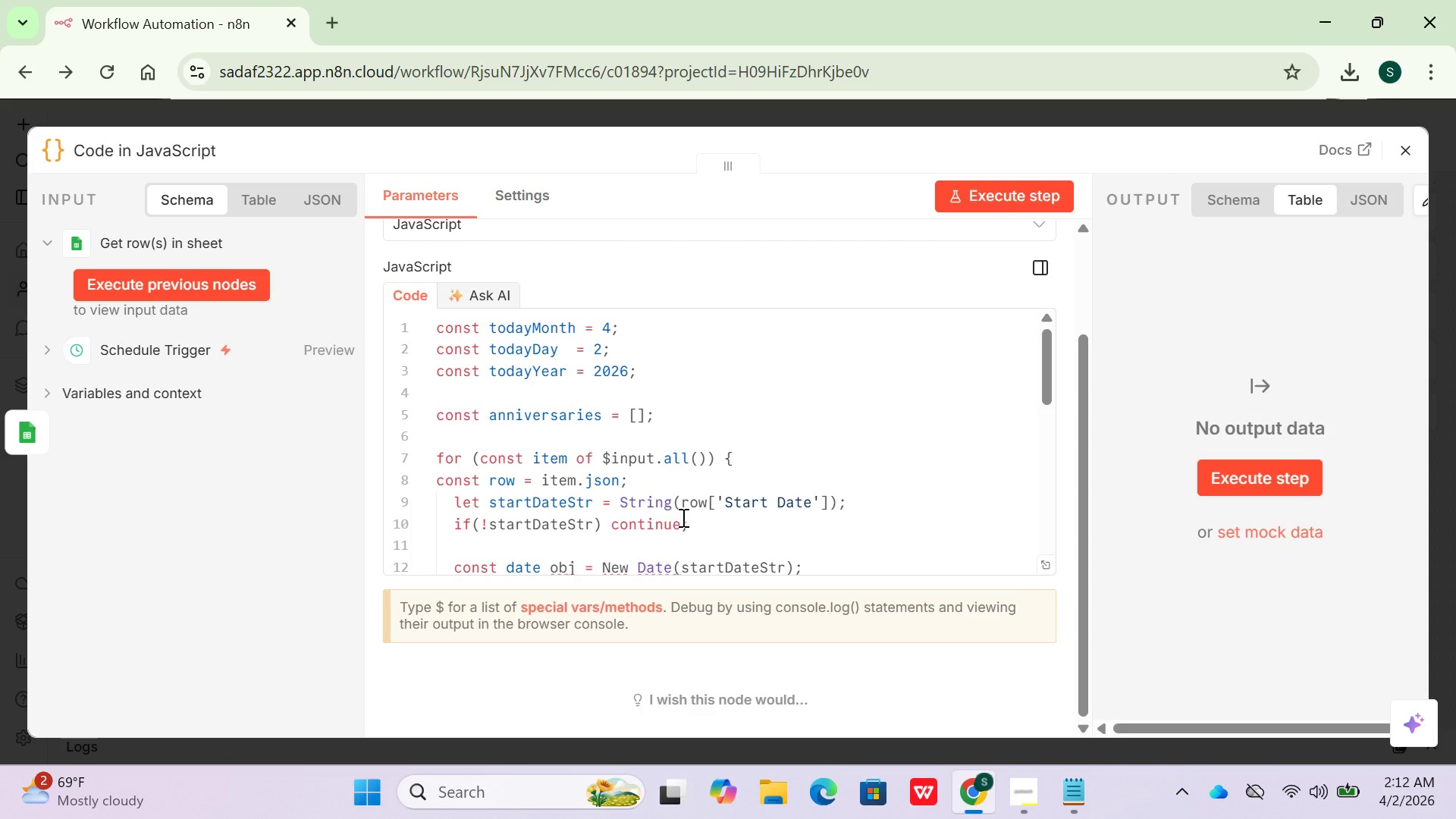 
scroll: coordinate [699, 538], scroll_direction: down, amount: 1.0
 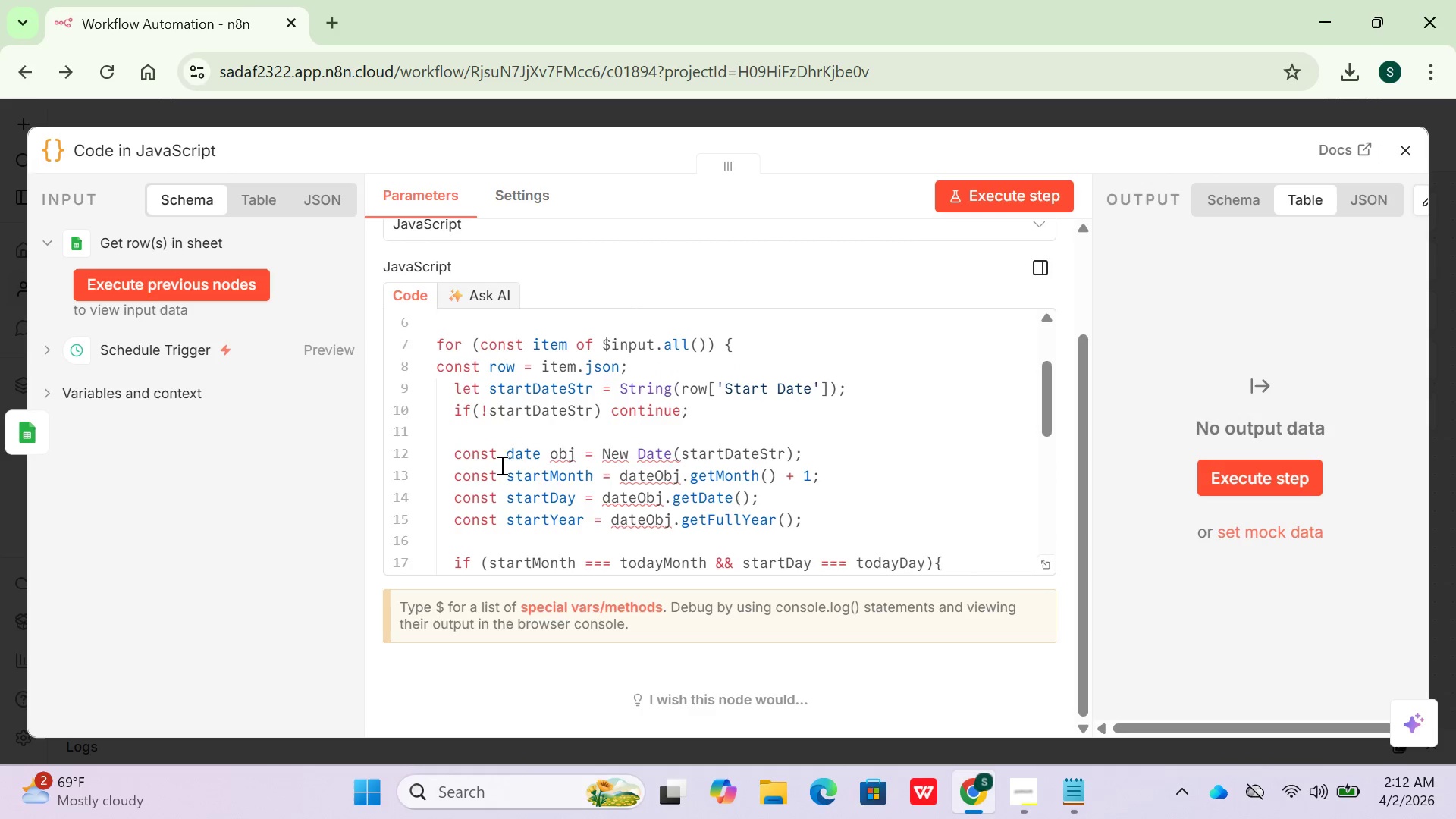 
mouse_move([538, 454])
 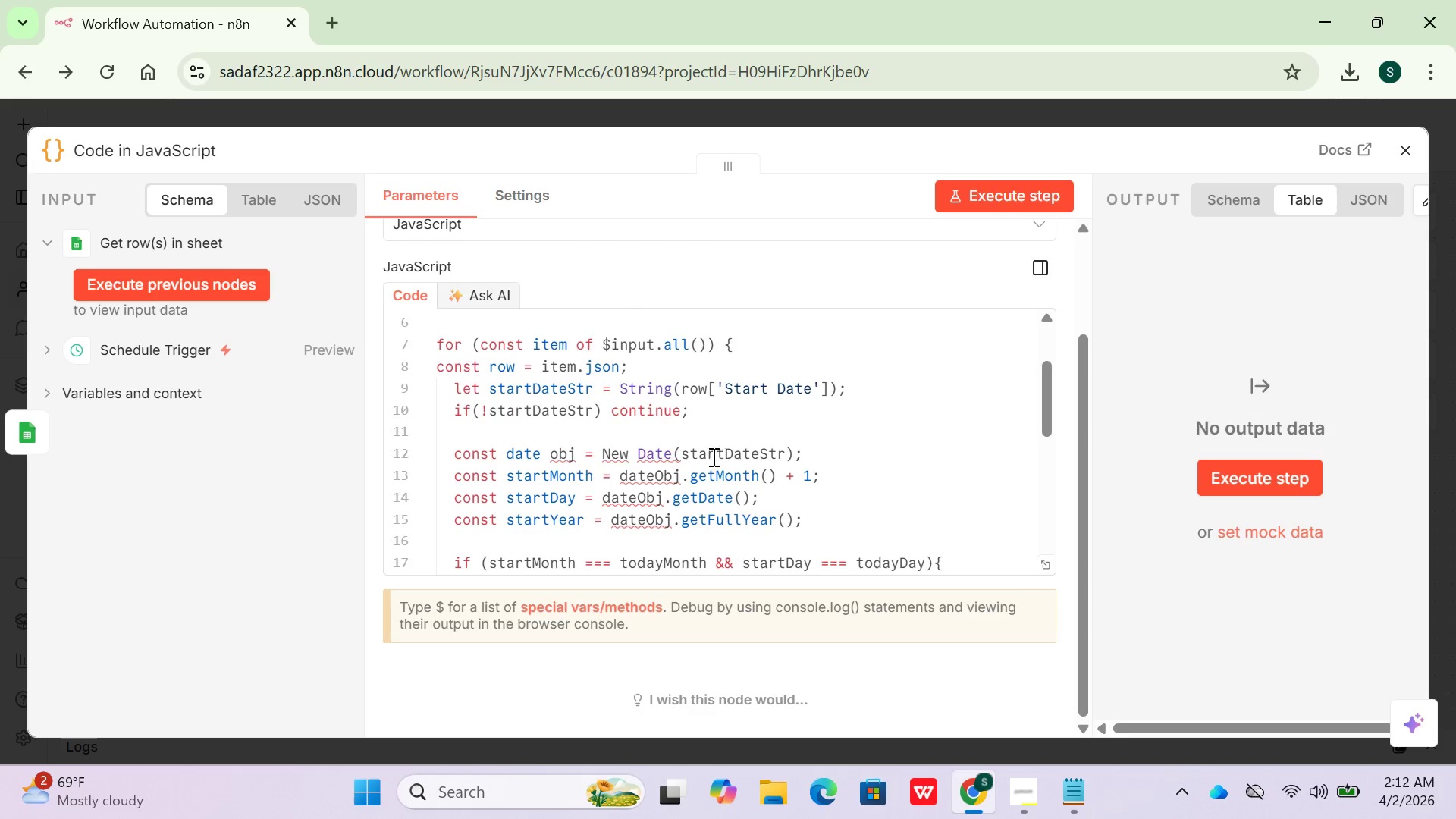 
left_click([611, 453])
 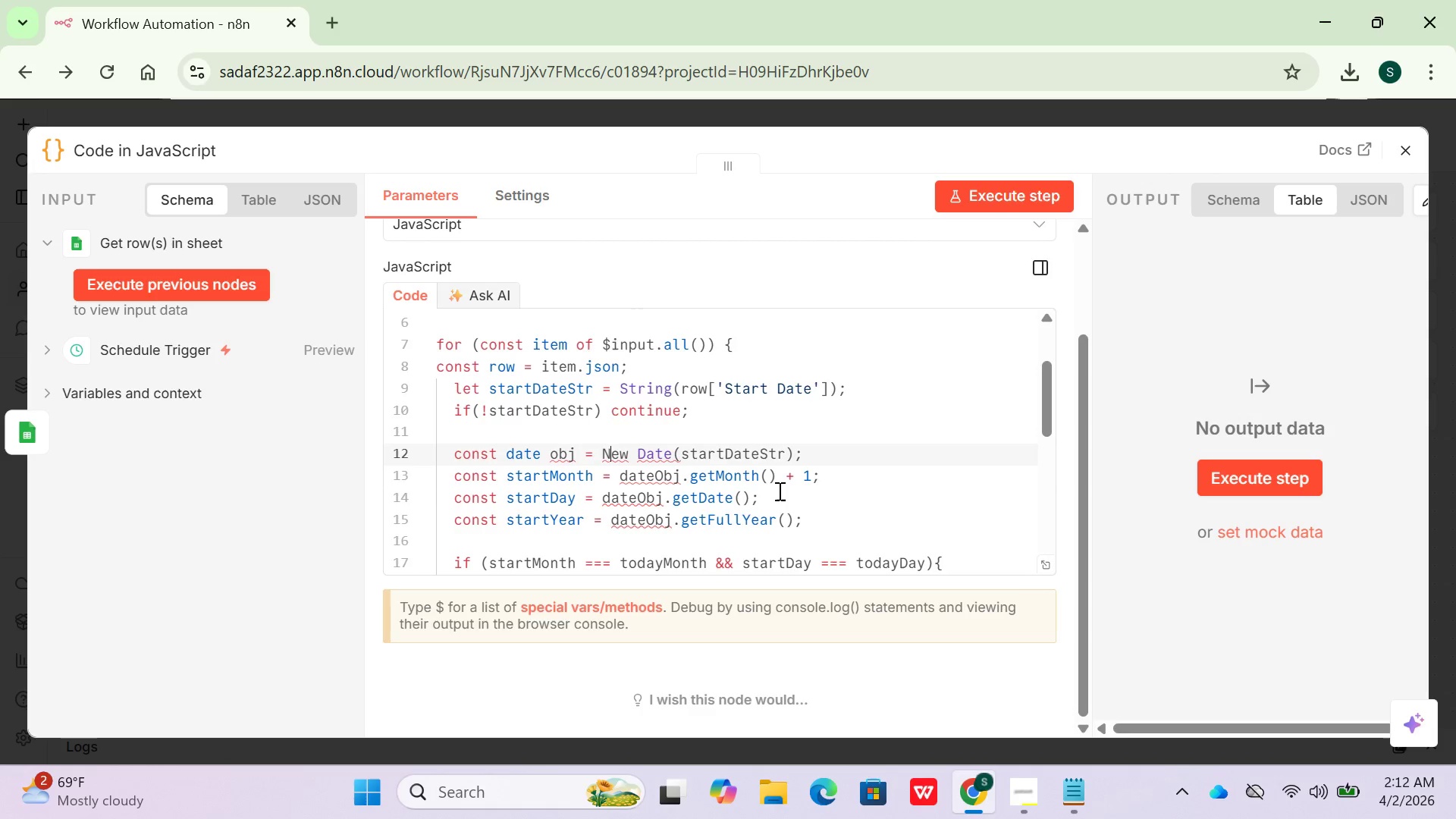 
key(Backspace)
type(nn)
key(Backspace)
 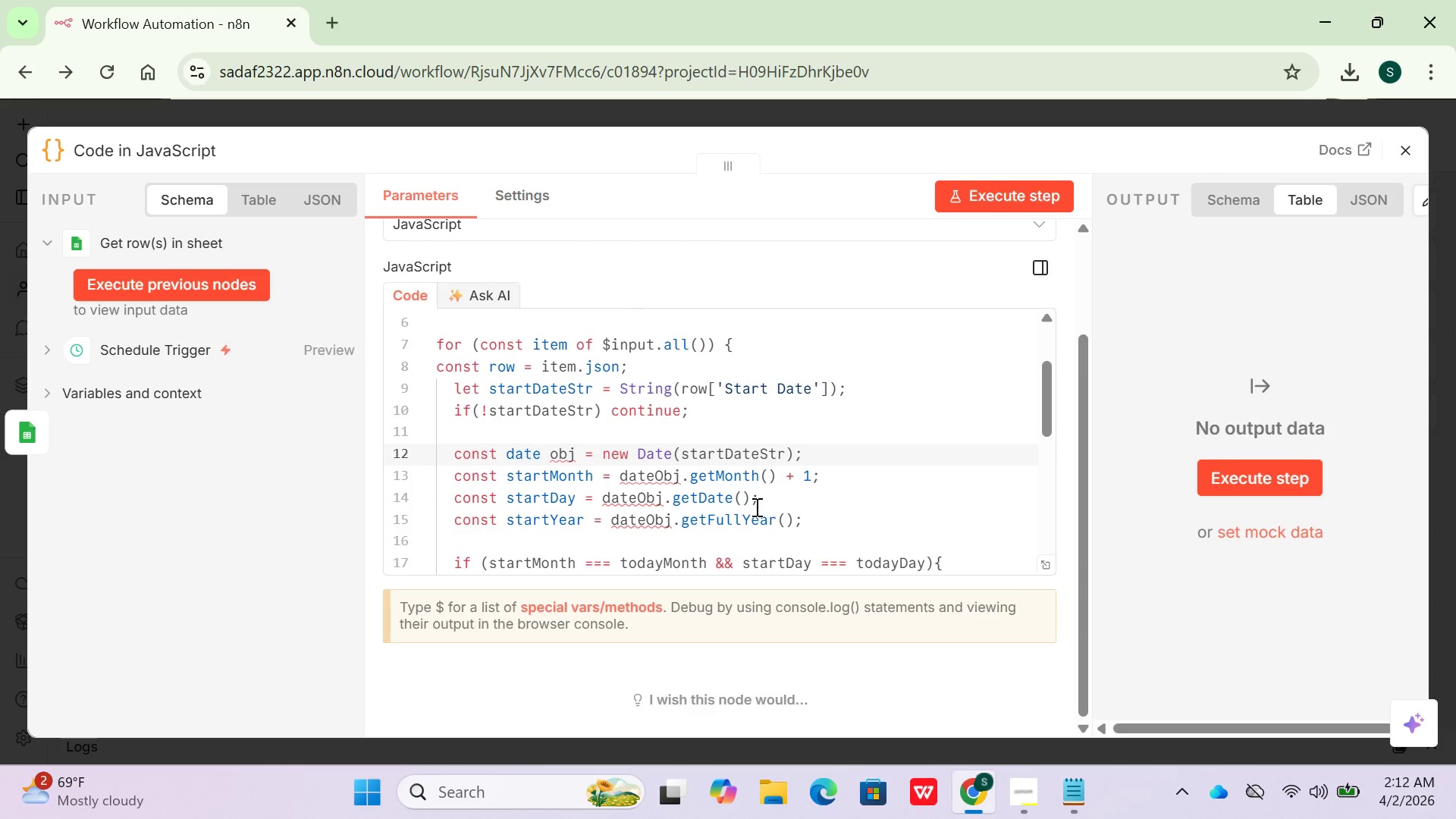 
wait(7.66)
 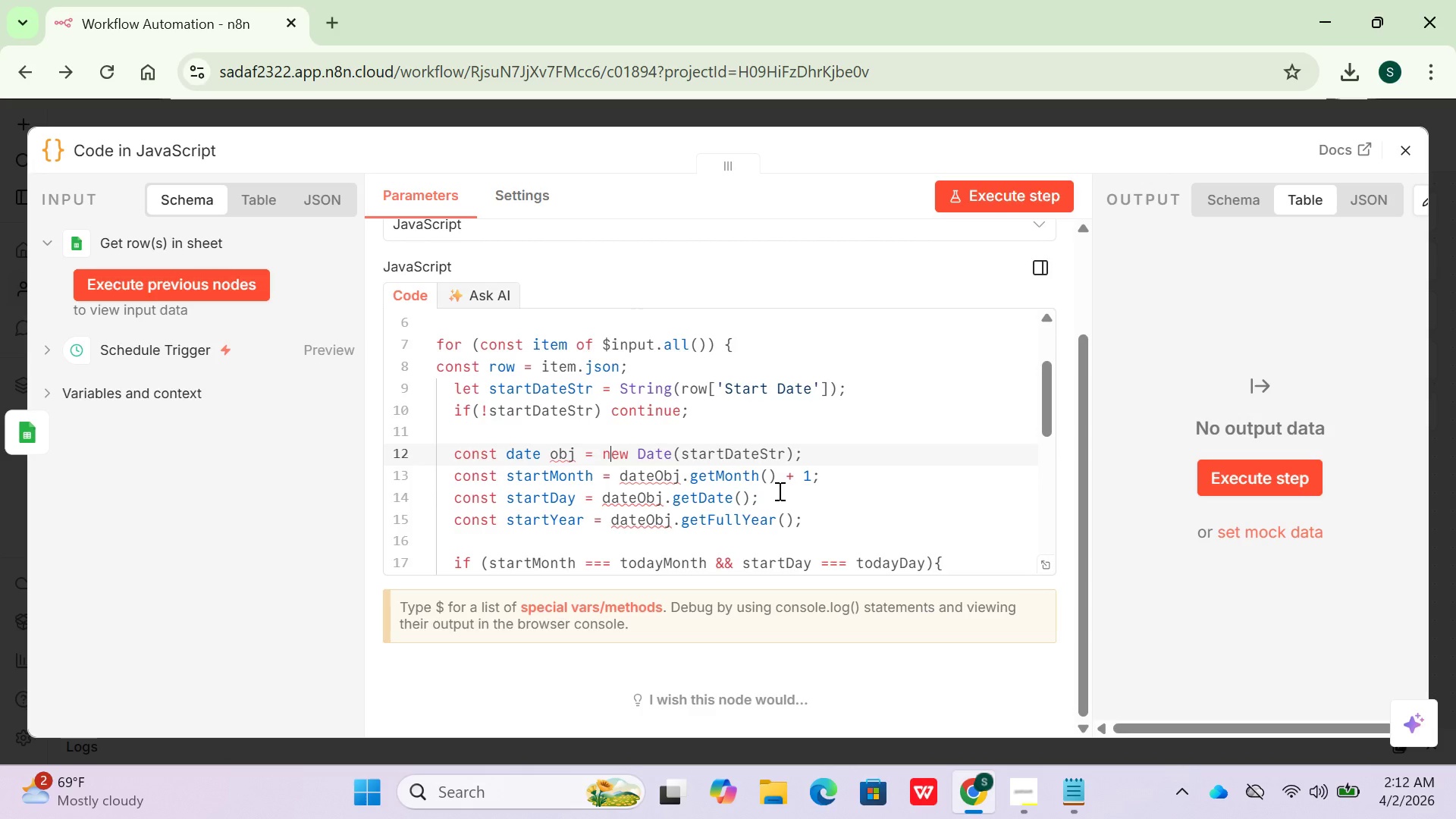 
left_click([837, 480])
 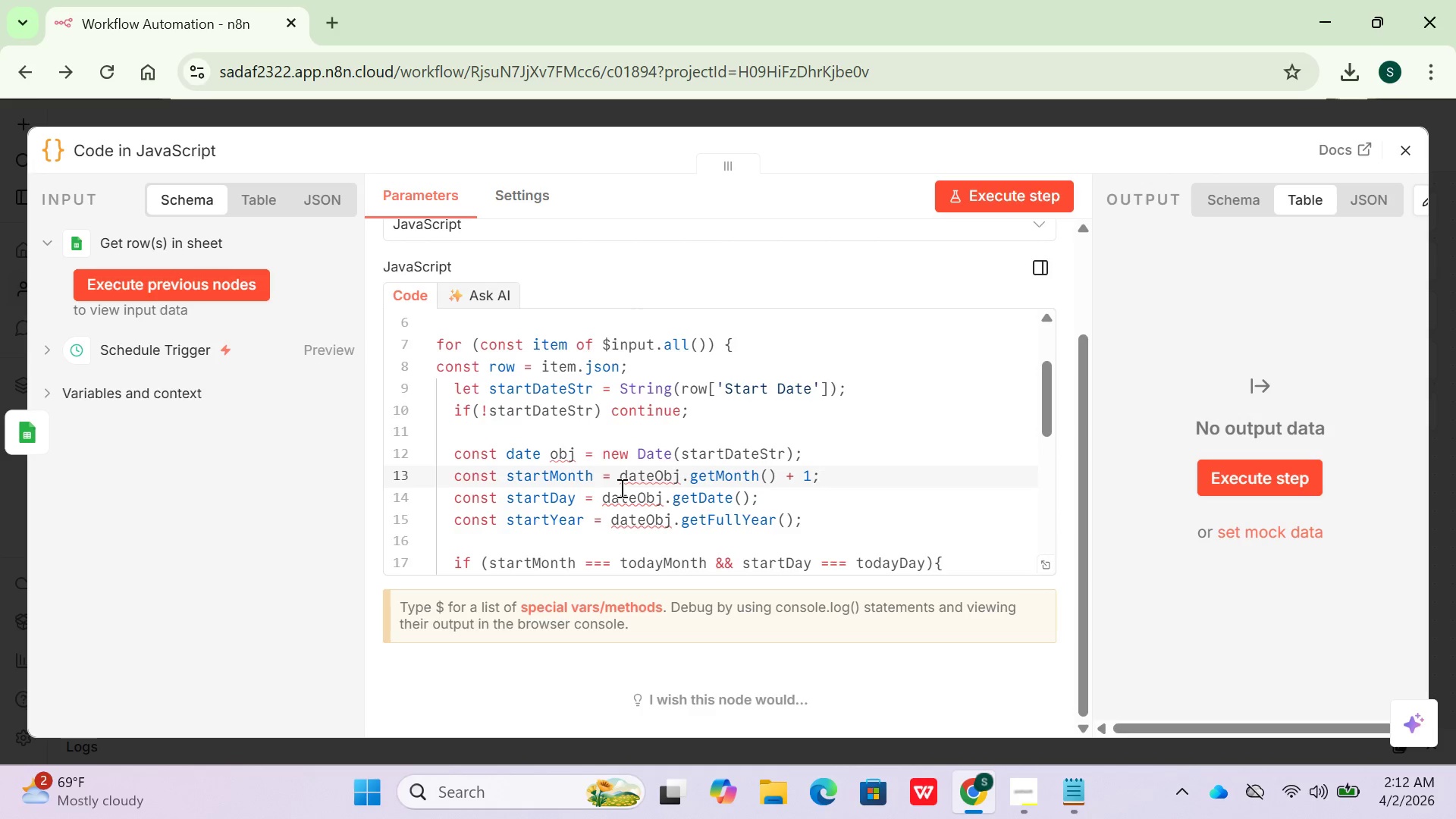 
mouse_move([659, 484])
 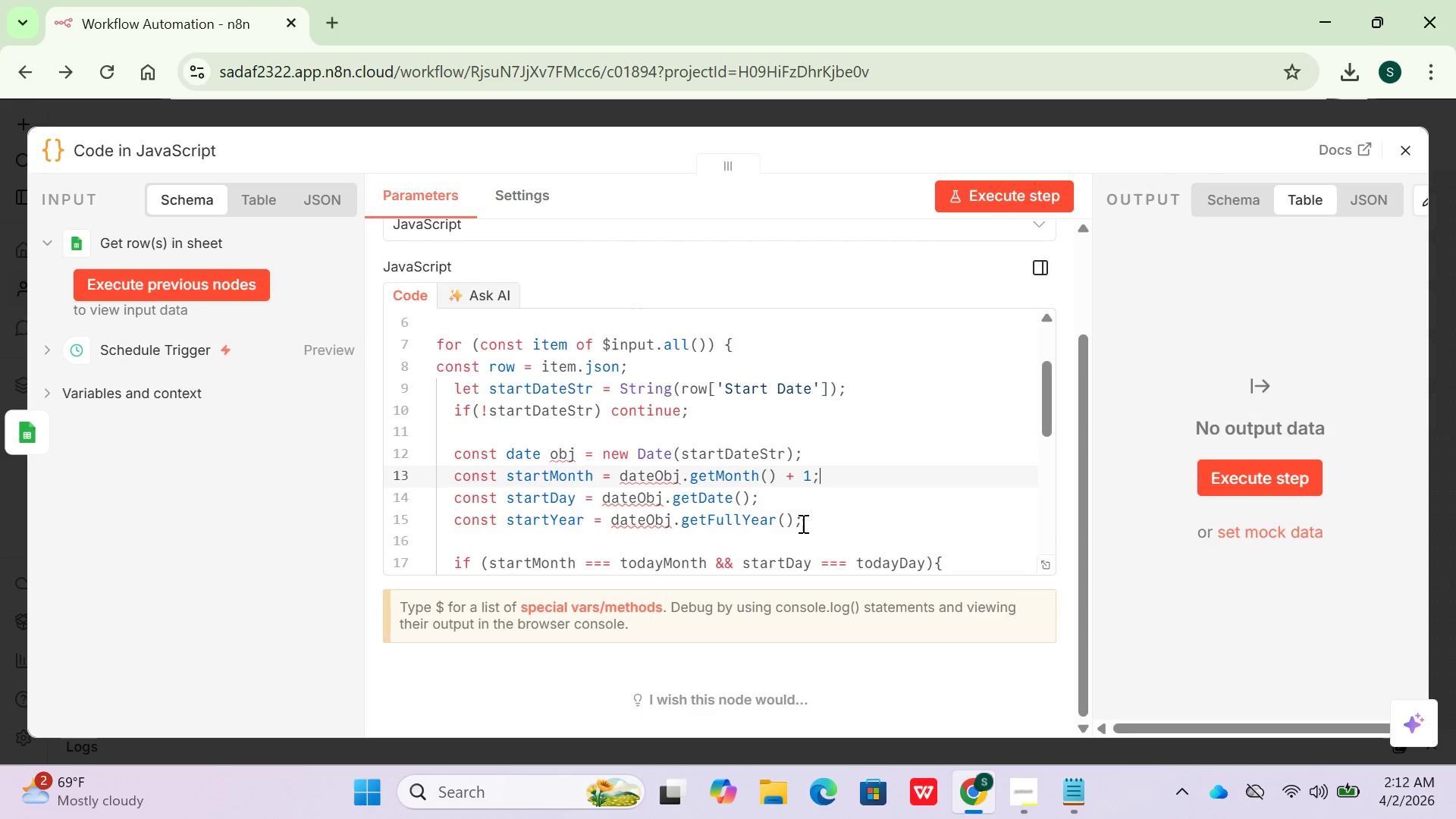 
wait(9.37)
 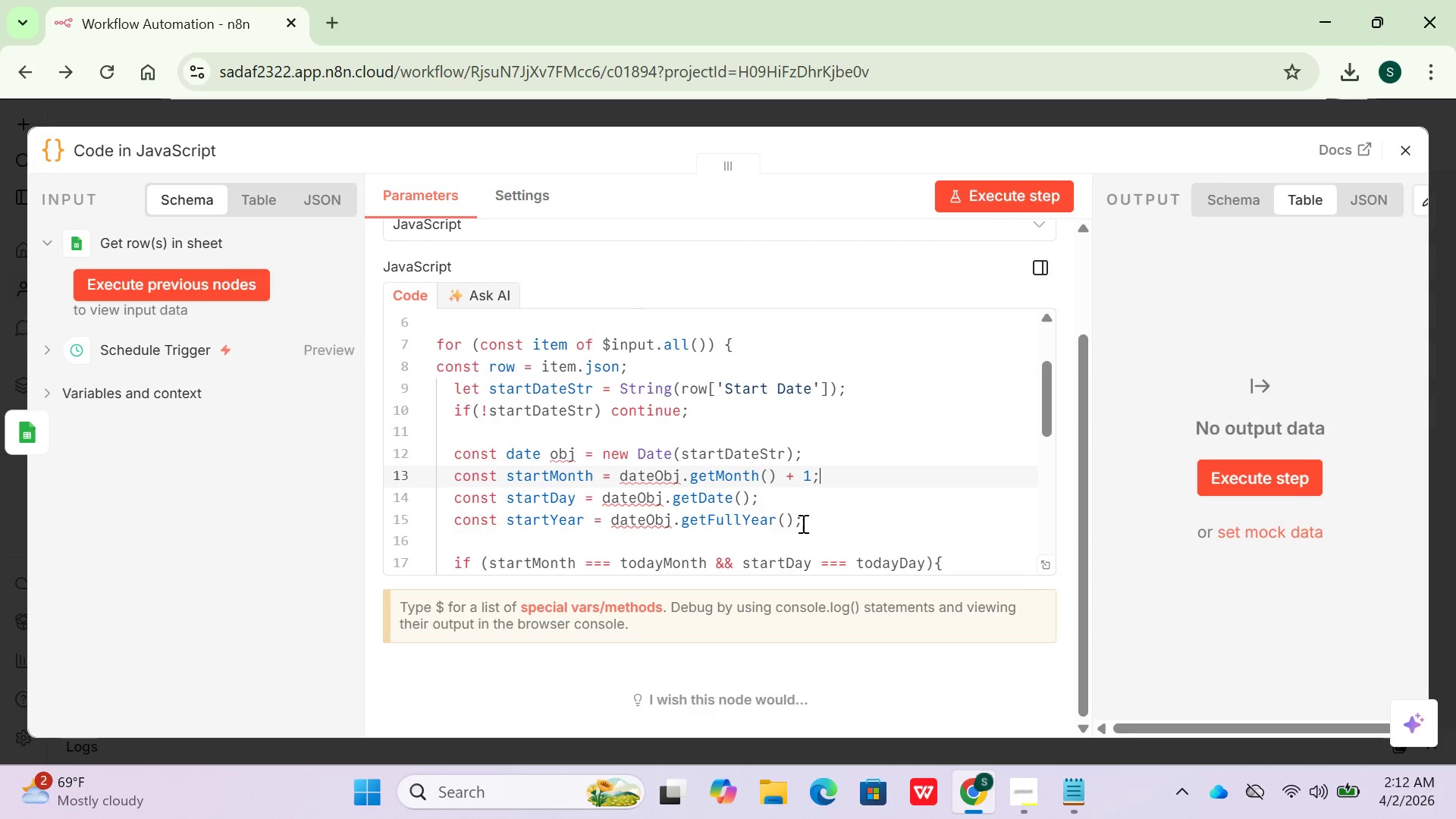 
mouse_move([684, 511])
 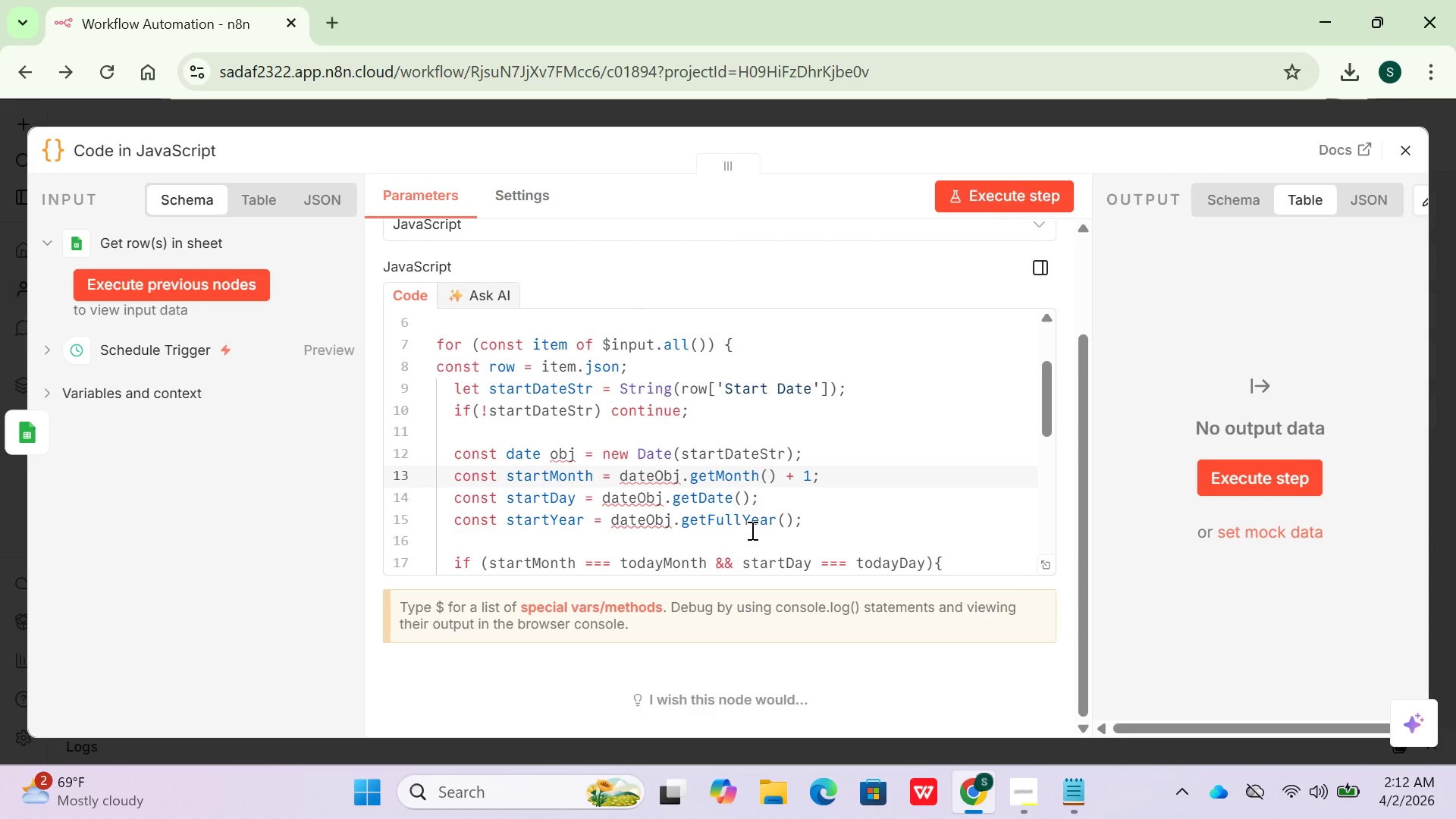 
wait(11.52)
 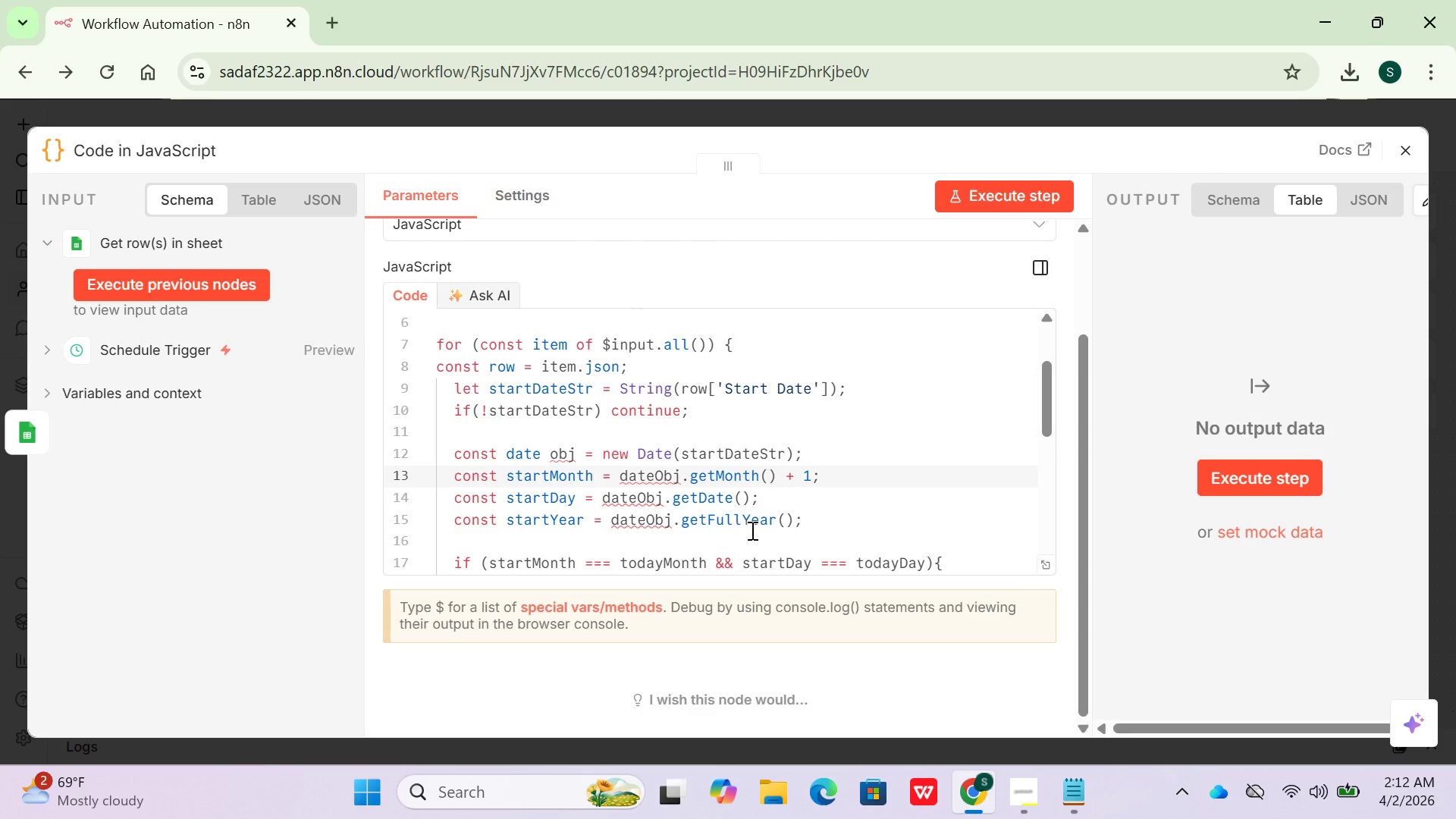 
scroll: coordinate [811, 532], scroll_direction: down, amount: 1.0
 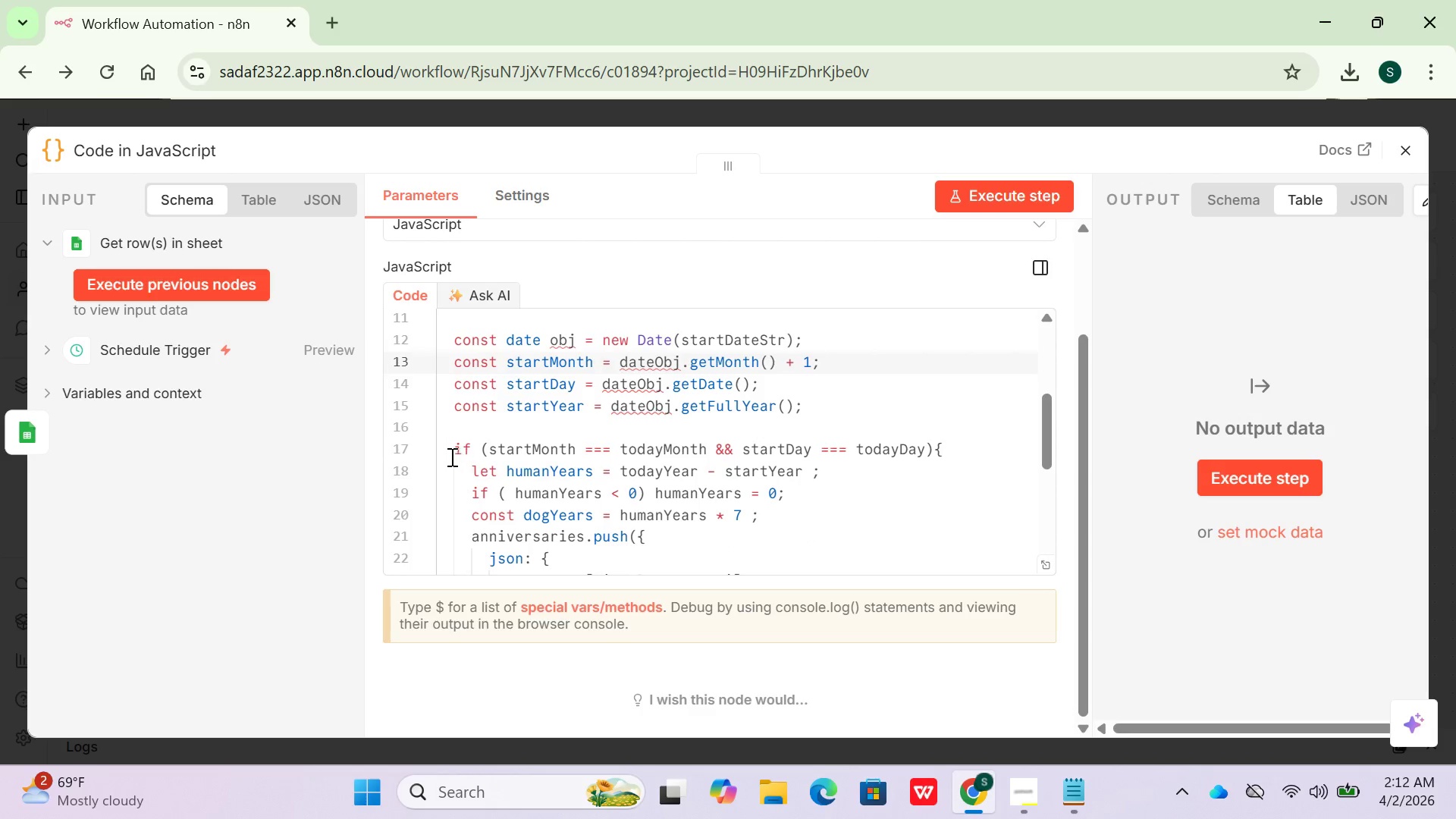 
mouse_move([516, 460])
 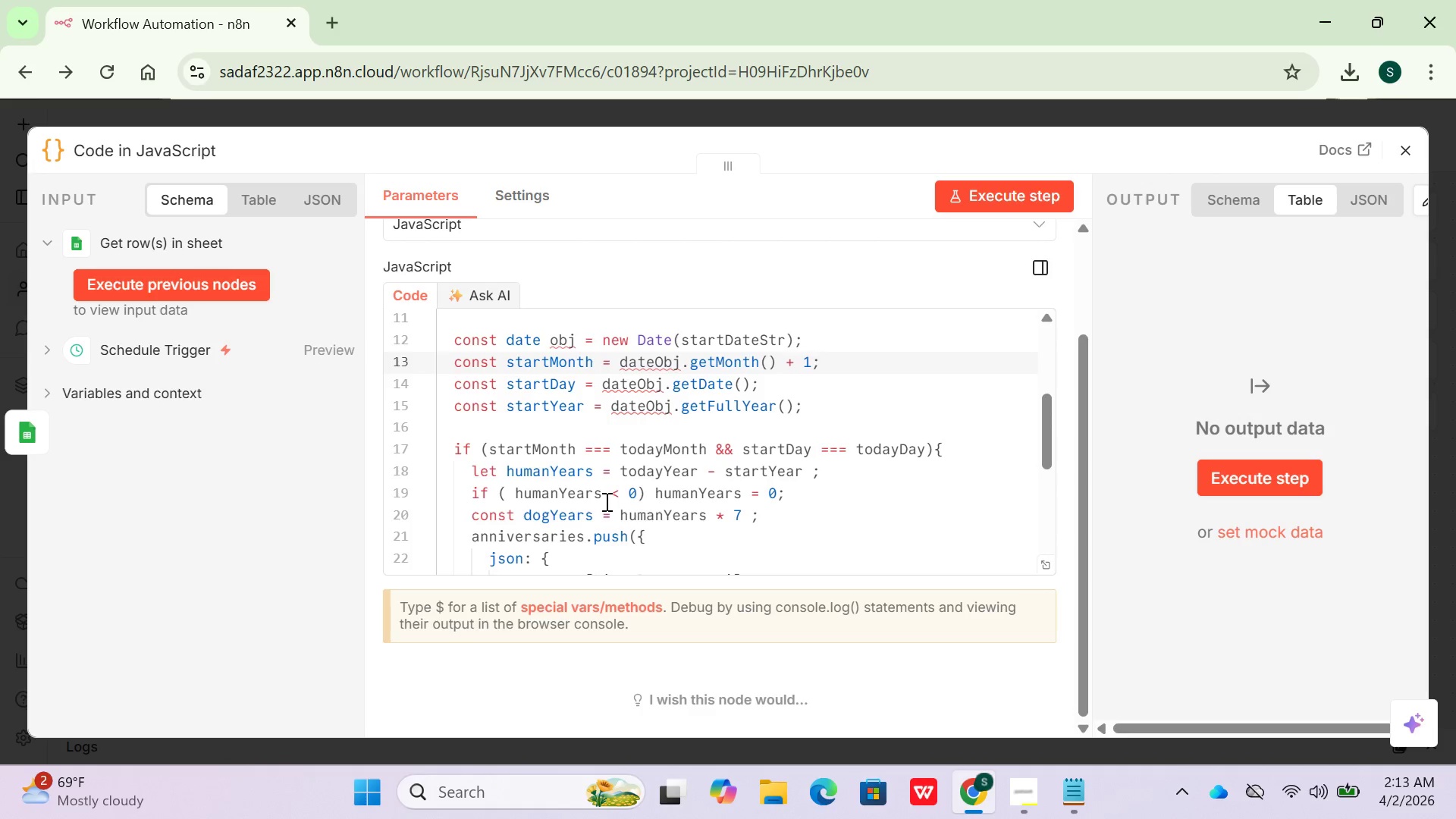 
wait(30.24)
 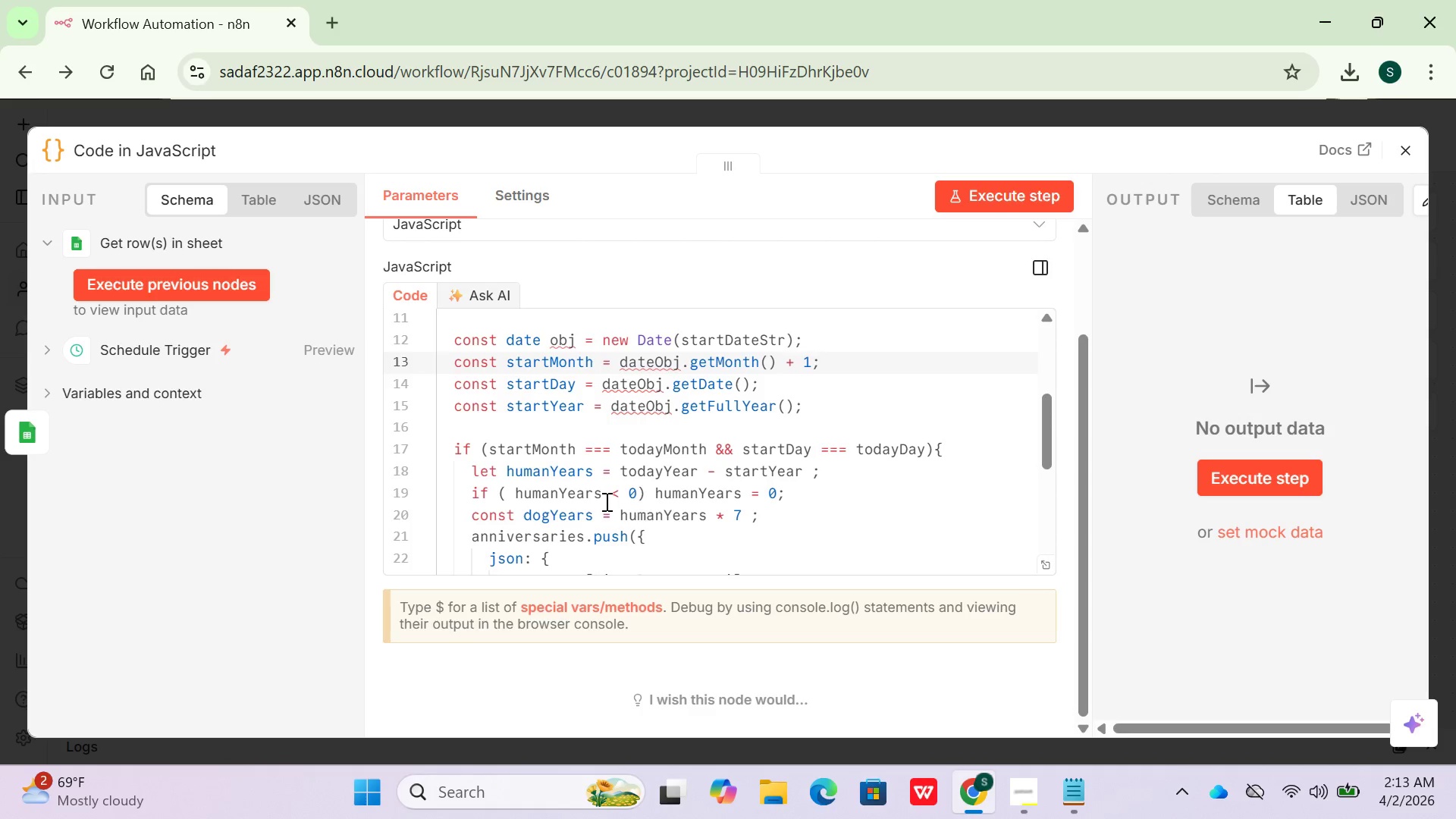 
mouse_move([641, 509])
 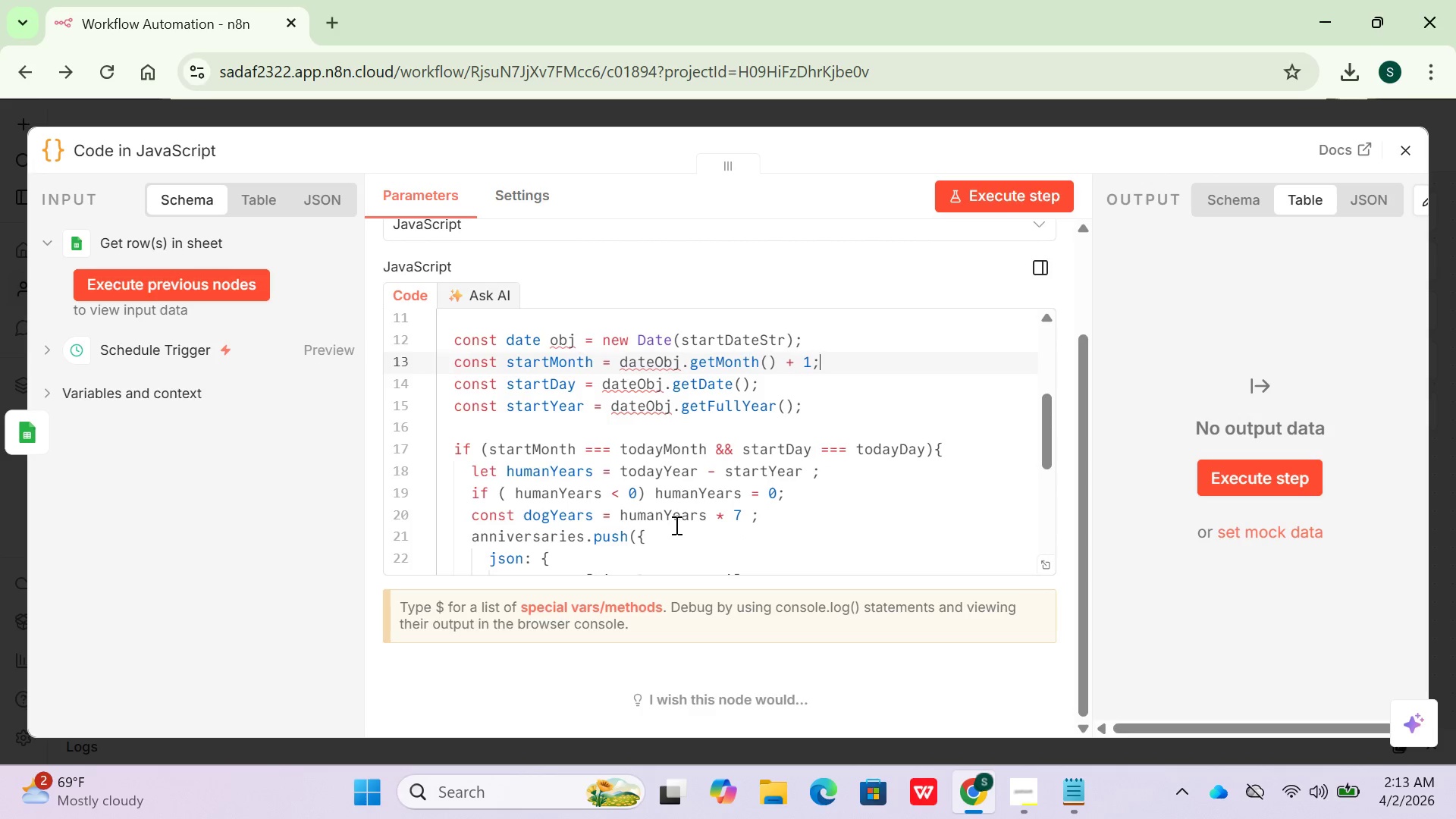 
wait(5.19)
 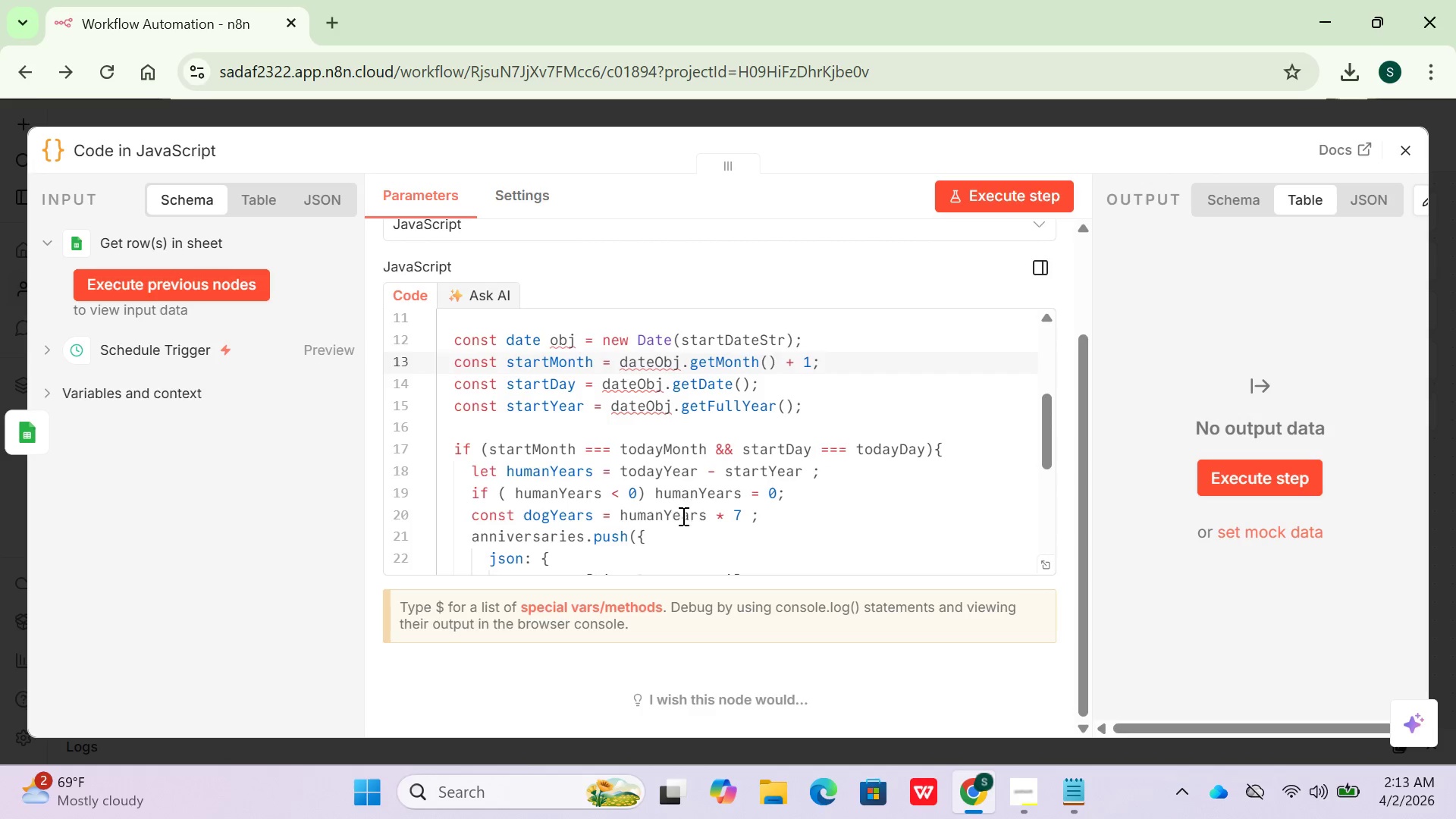 
scroll: coordinate [679, 535], scroll_direction: down, amount: 1.0
 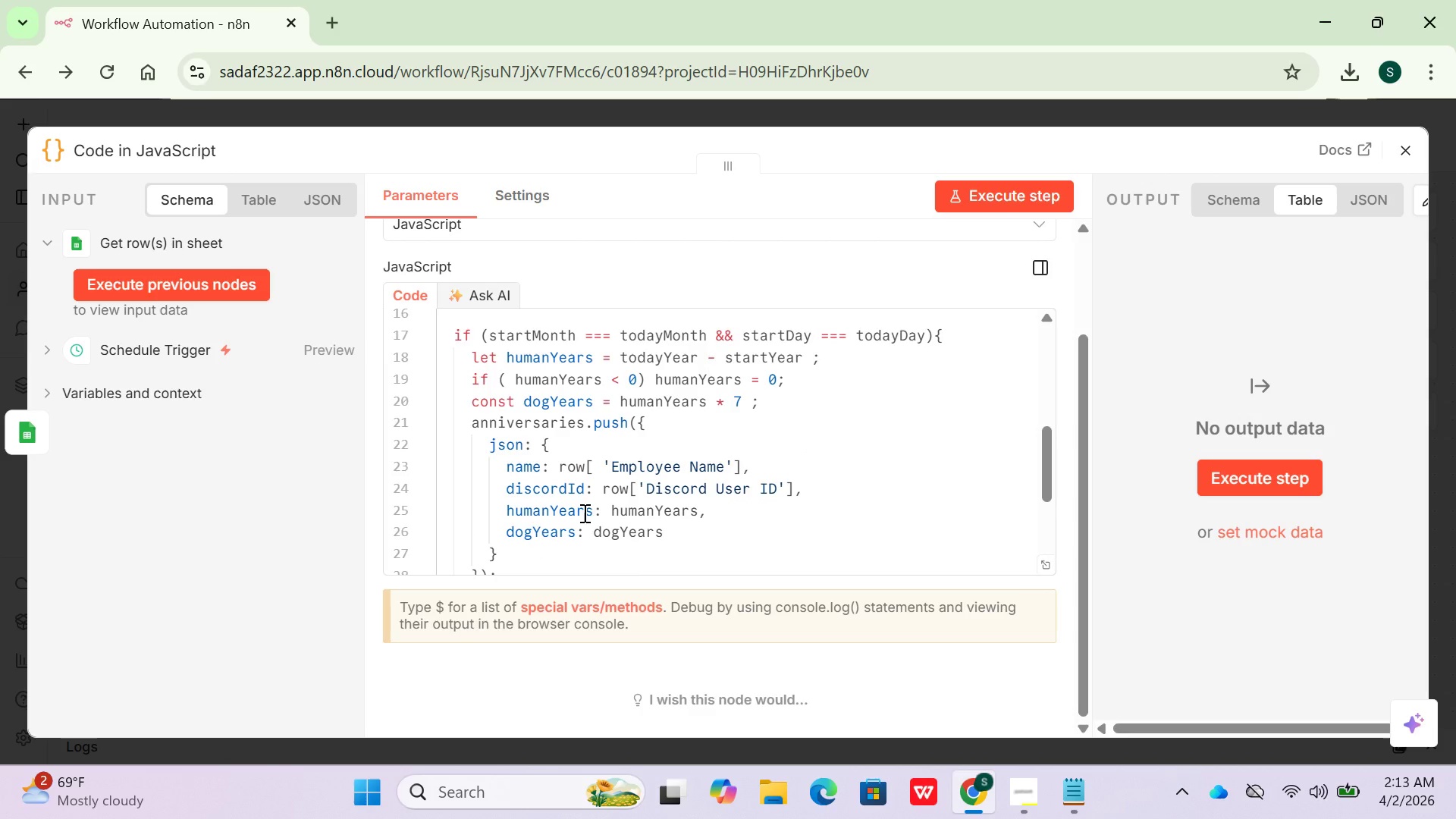 
mouse_move([607, 492])
 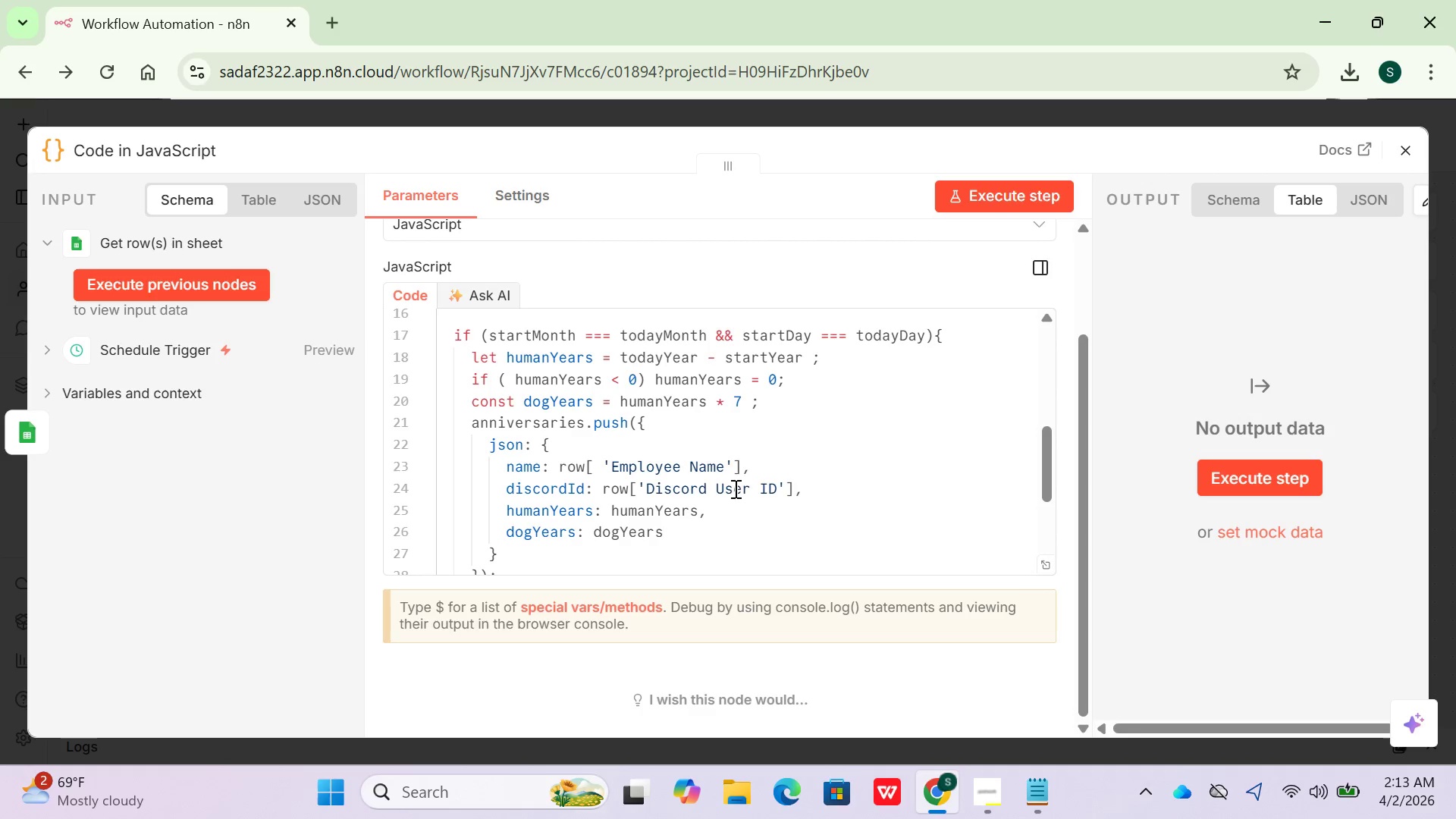 
wait(8.8)
 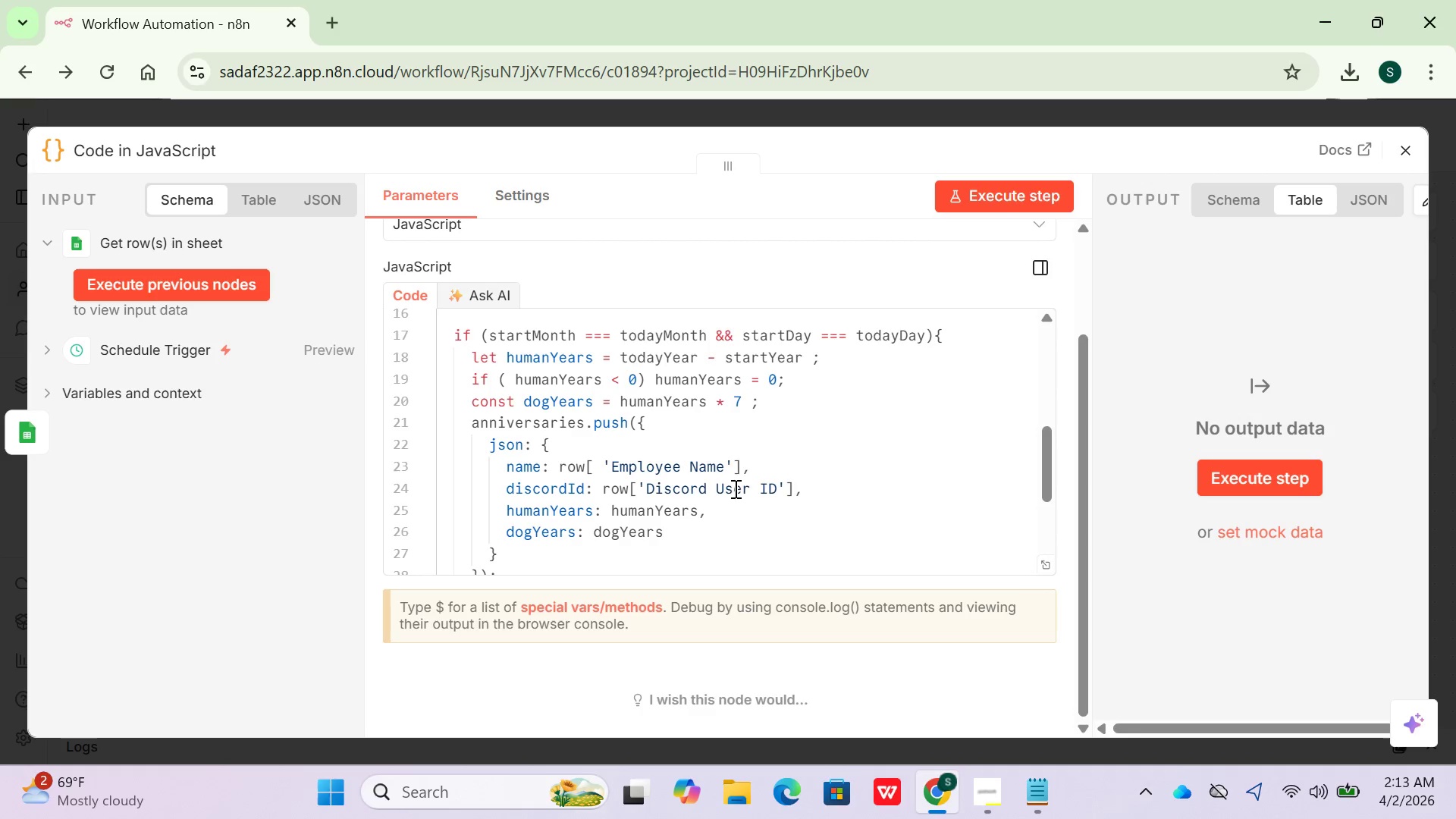 
mouse_move([664, 518])
 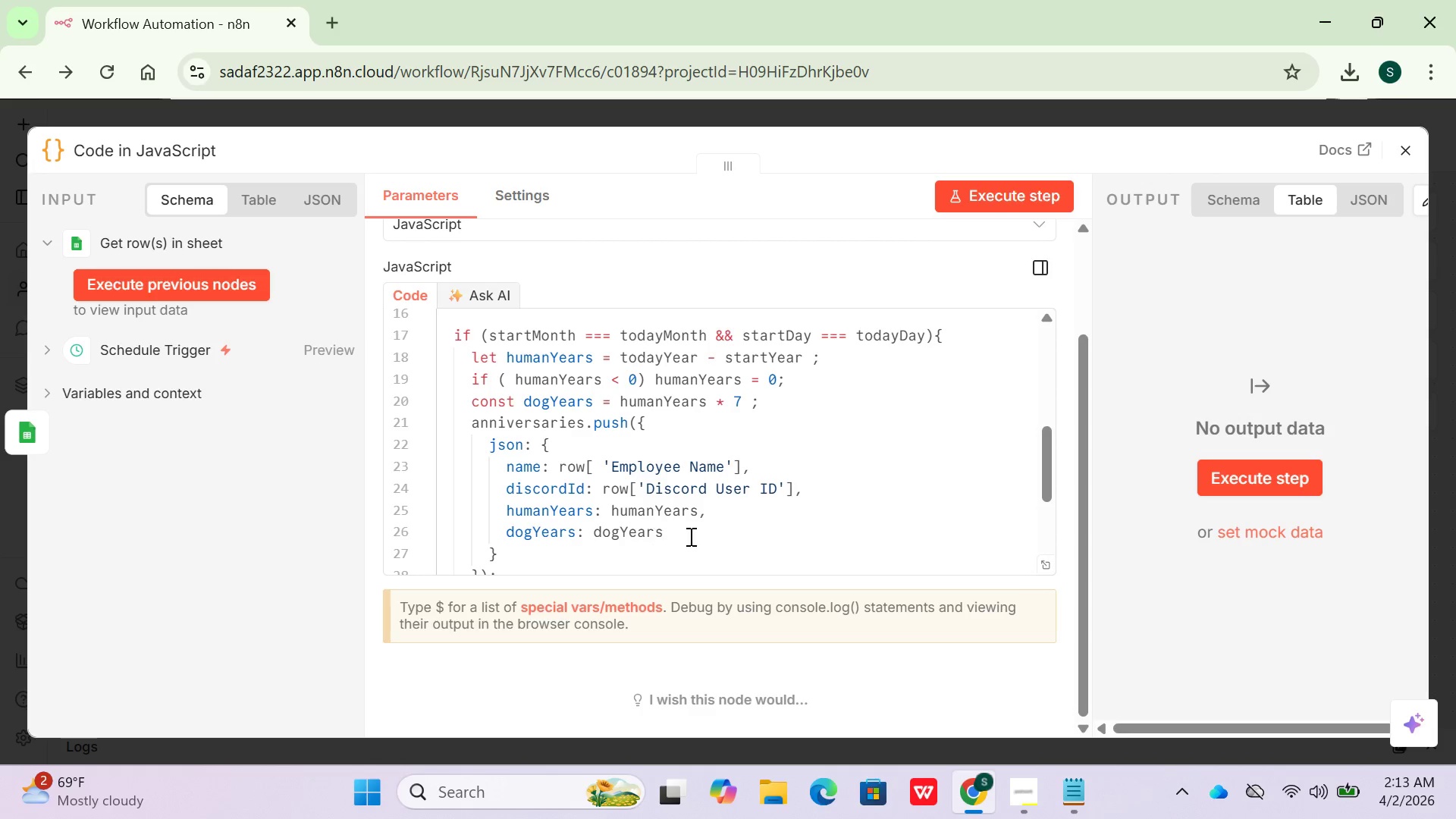 
scroll: coordinate [692, 536], scroll_direction: down, amount: 1.0
 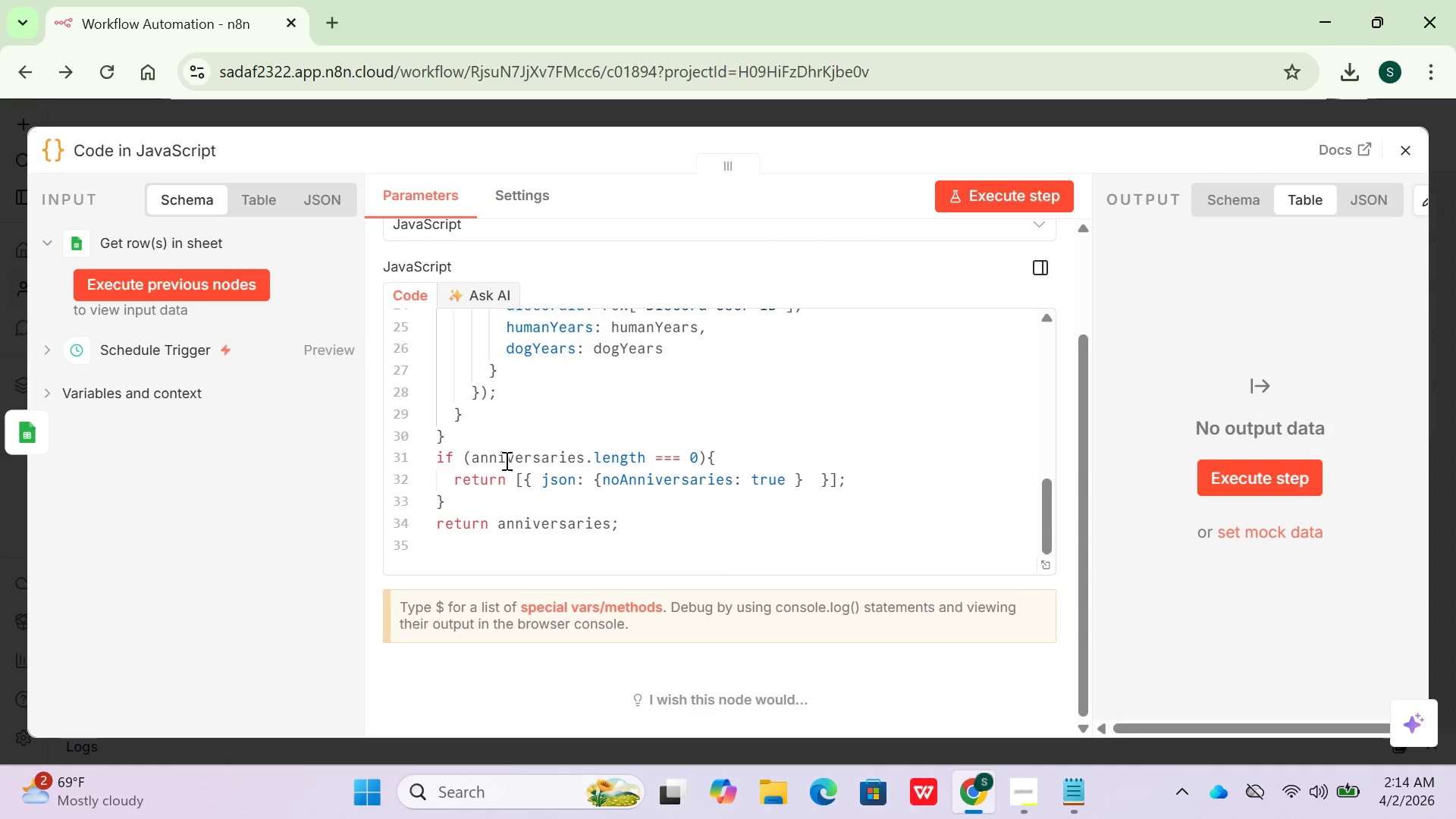 
mouse_move([652, 463])
 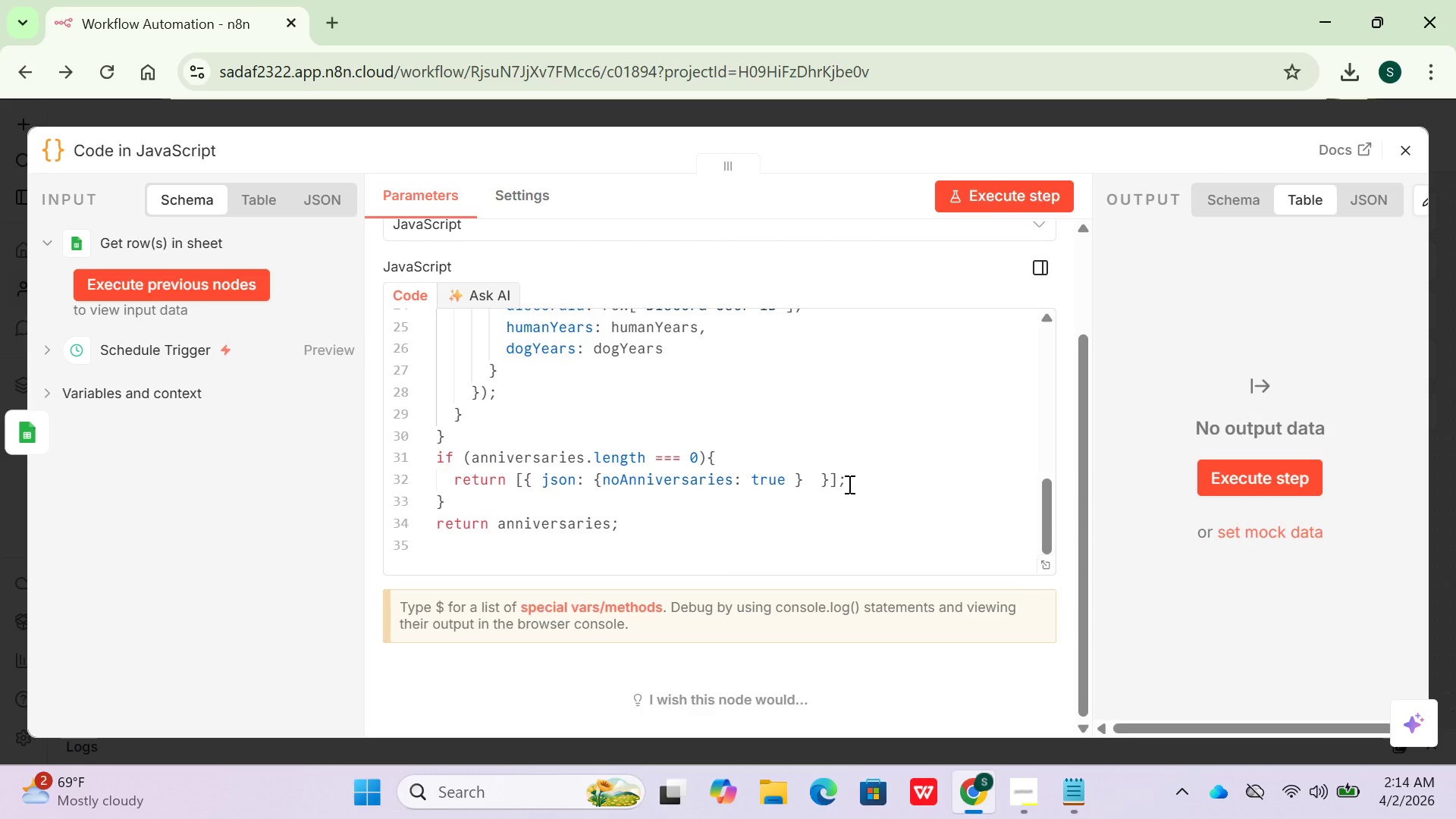 
wait(12.77)
 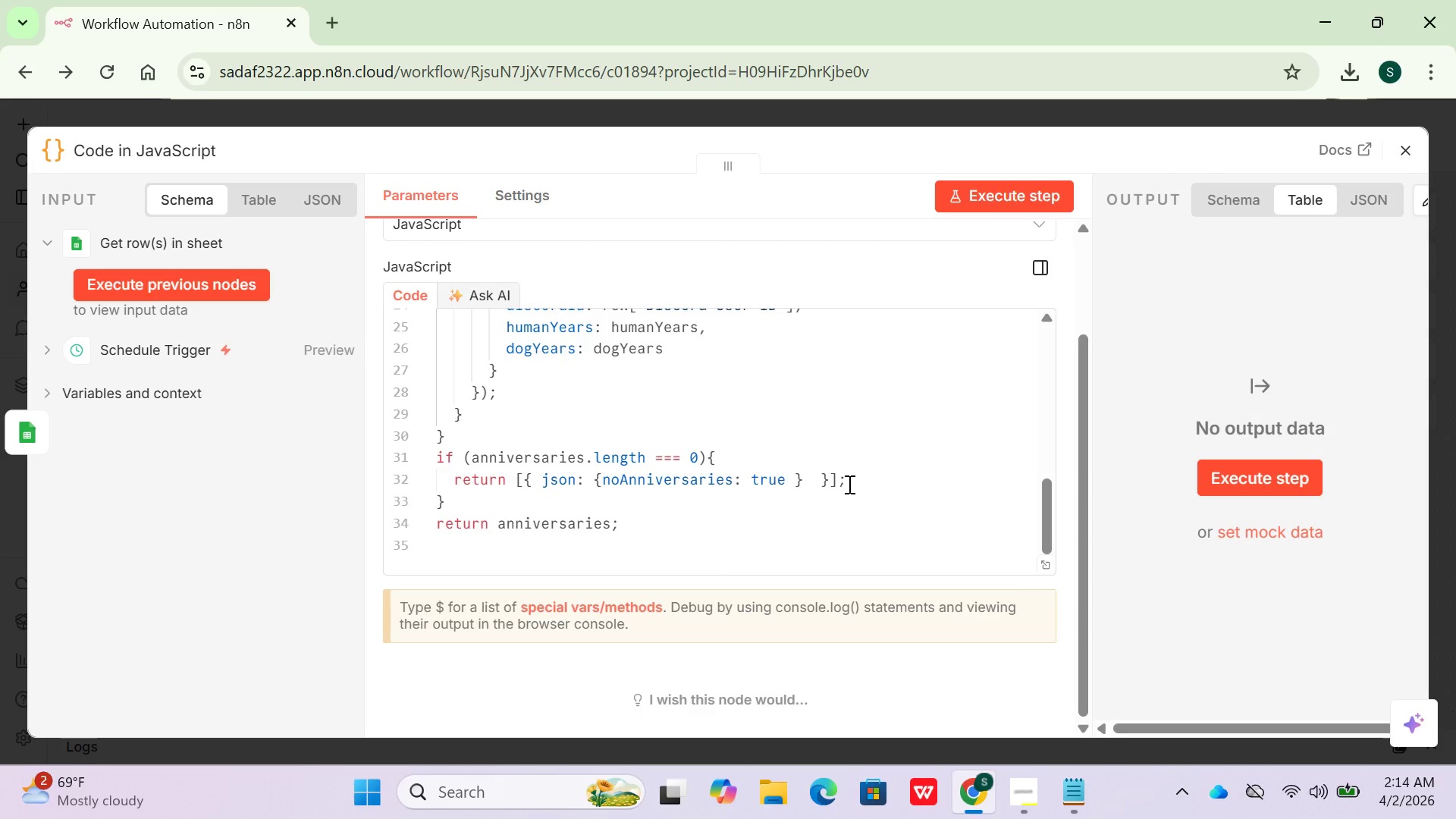 
mouse_move([603, 527])
 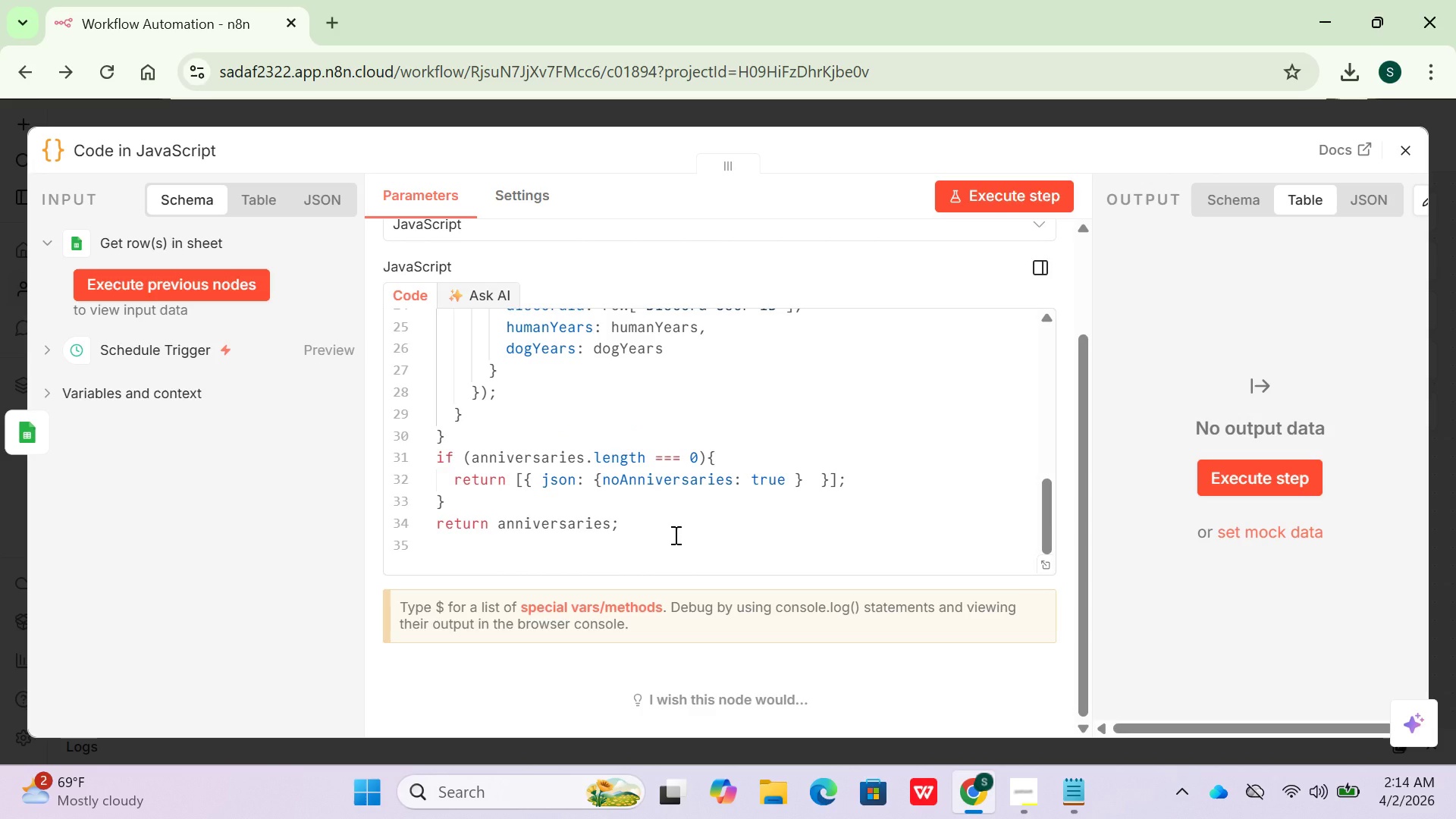 
scroll: coordinate [674, 535], scroll_direction: down, amount: 1.0
 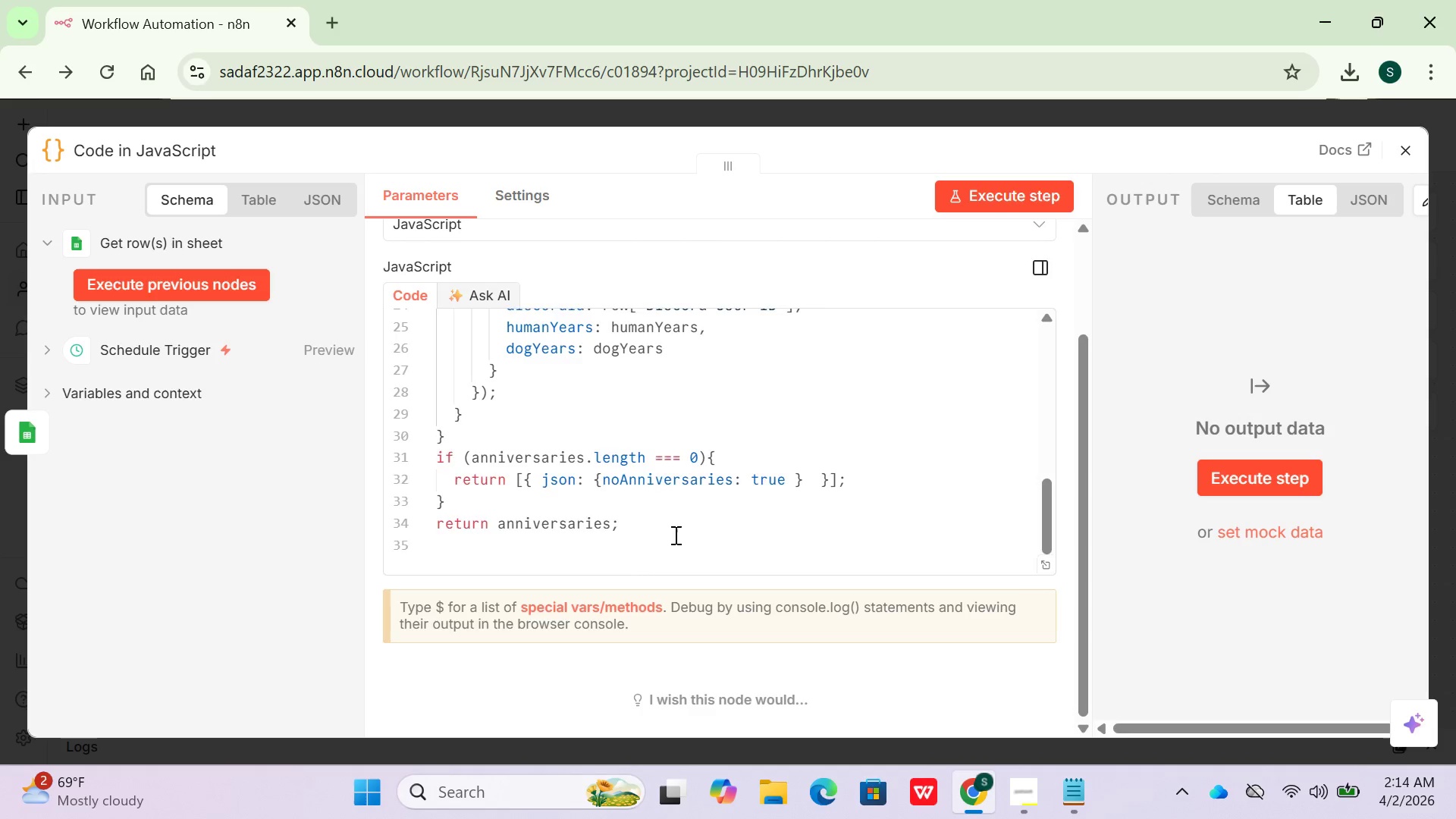 
scroll: coordinate [674, 535], scroll_direction: up, amount: 1.0
 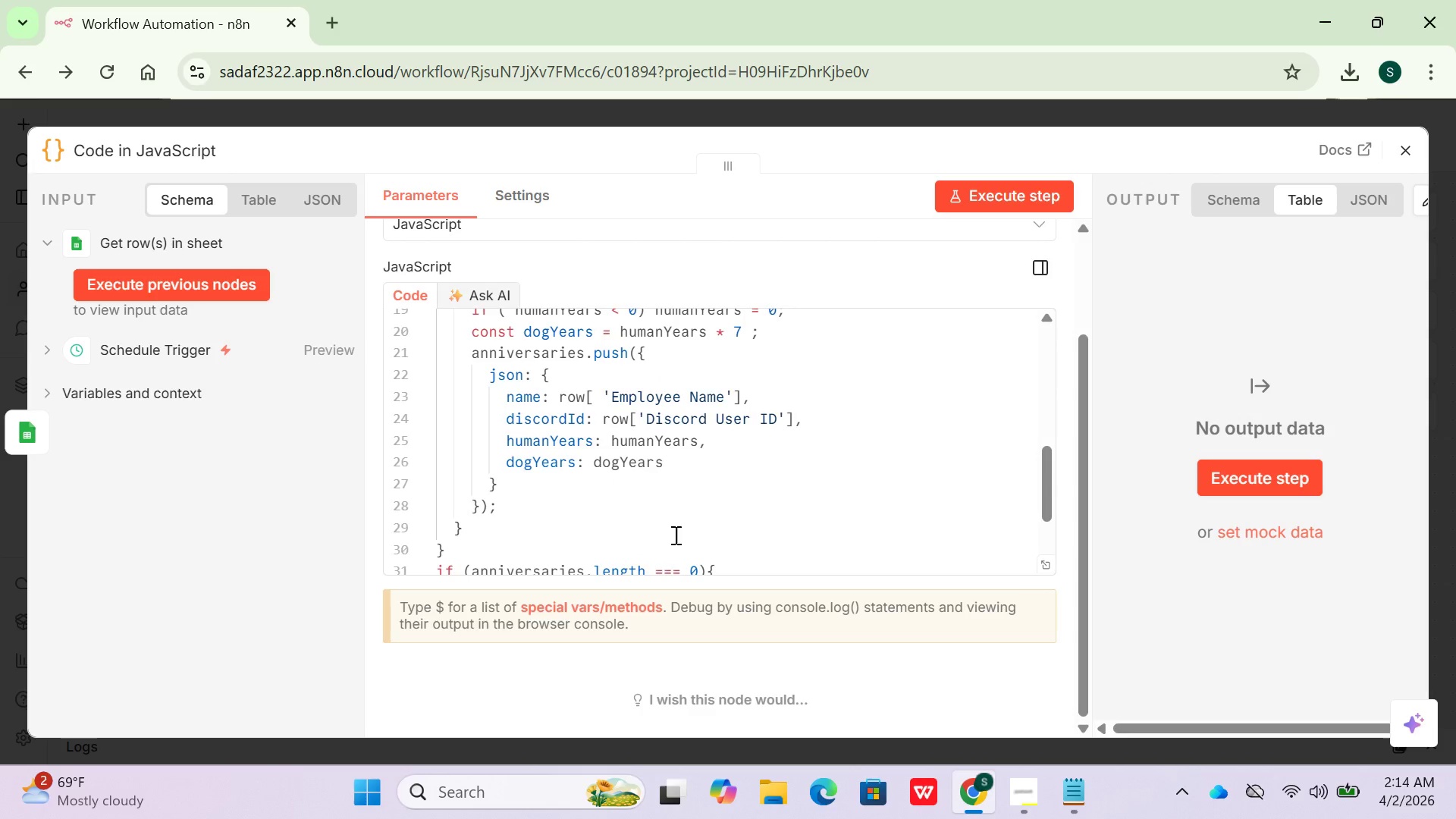 
scroll: coordinate [674, 535], scroll_direction: down, amount: 2.0
 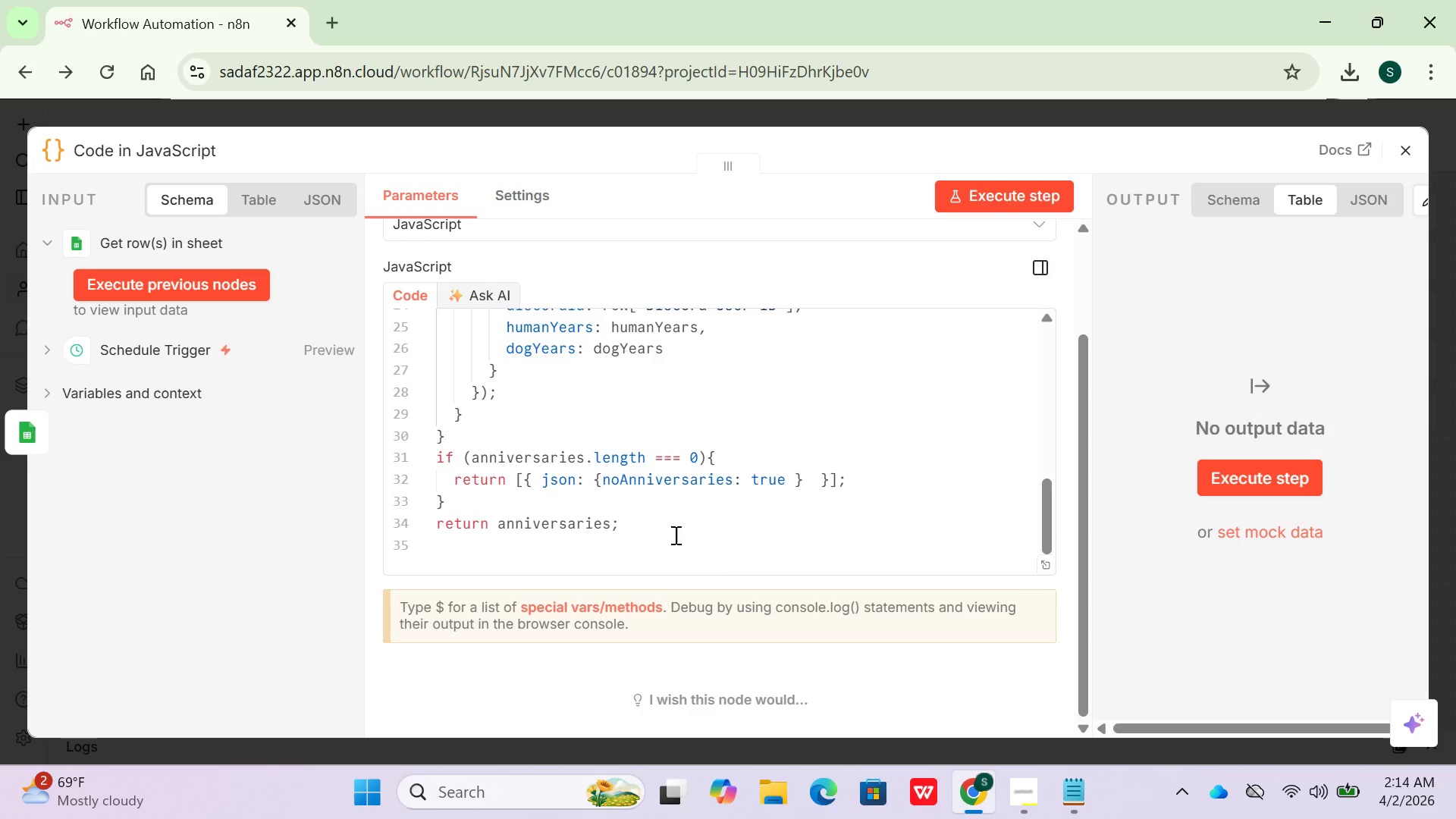 
scroll: coordinate [674, 535], scroll_direction: up, amount: 1.0
 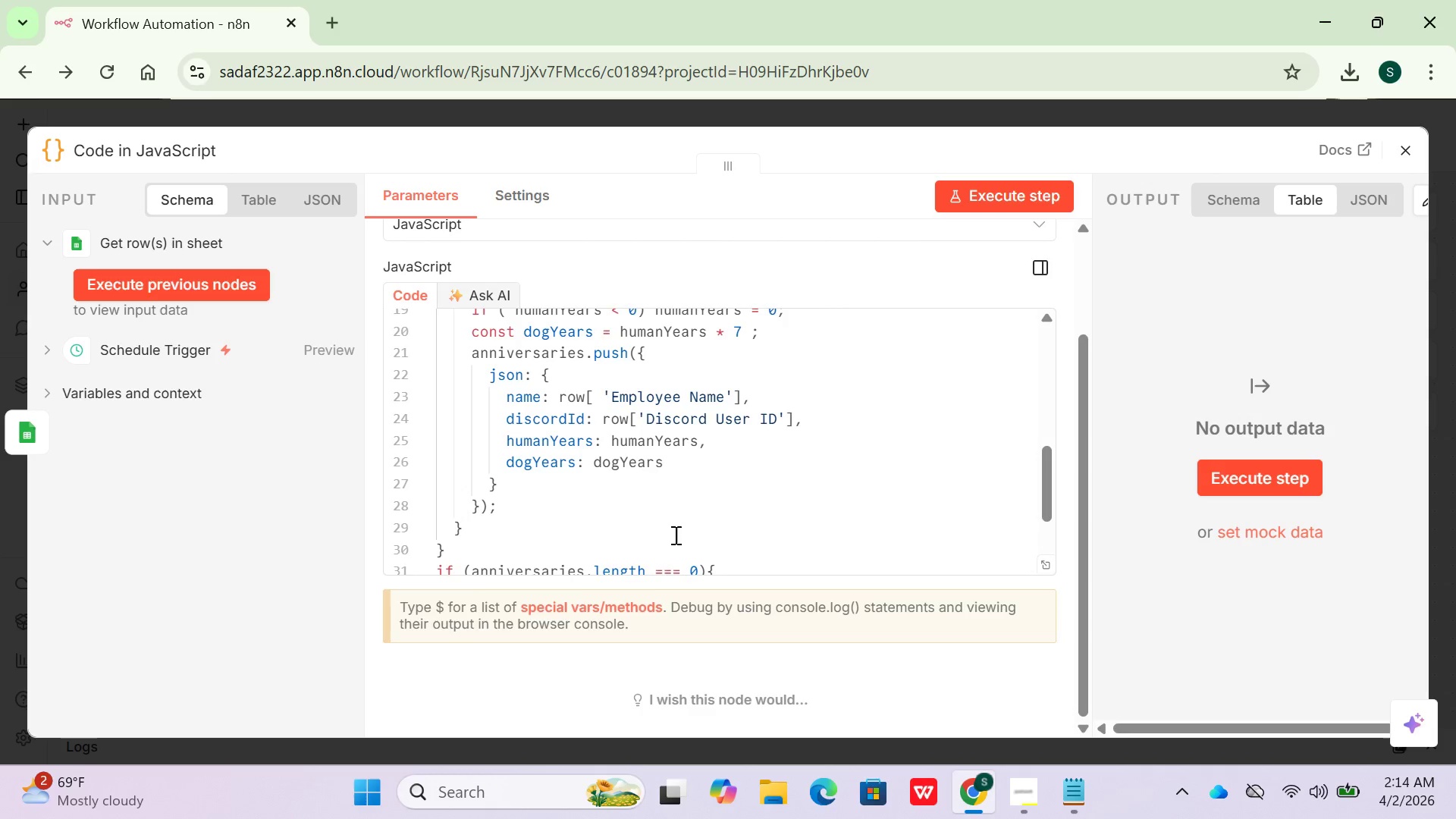 
scroll: coordinate [674, 535], scroll_direction: down, amount: 1.0
 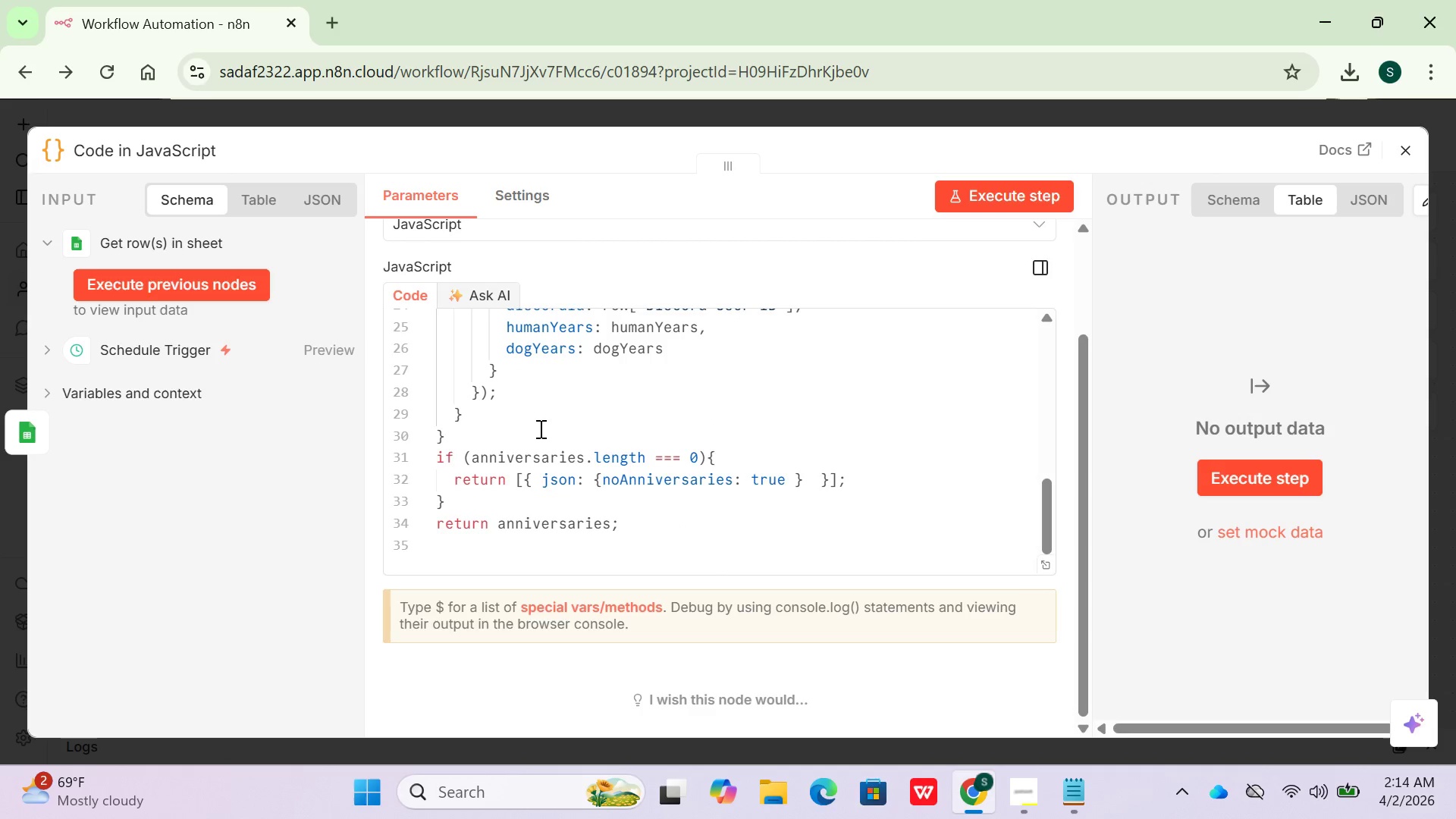 
scroll: coordinate [584, 454], scroll_direction: up, amount: 4.0
 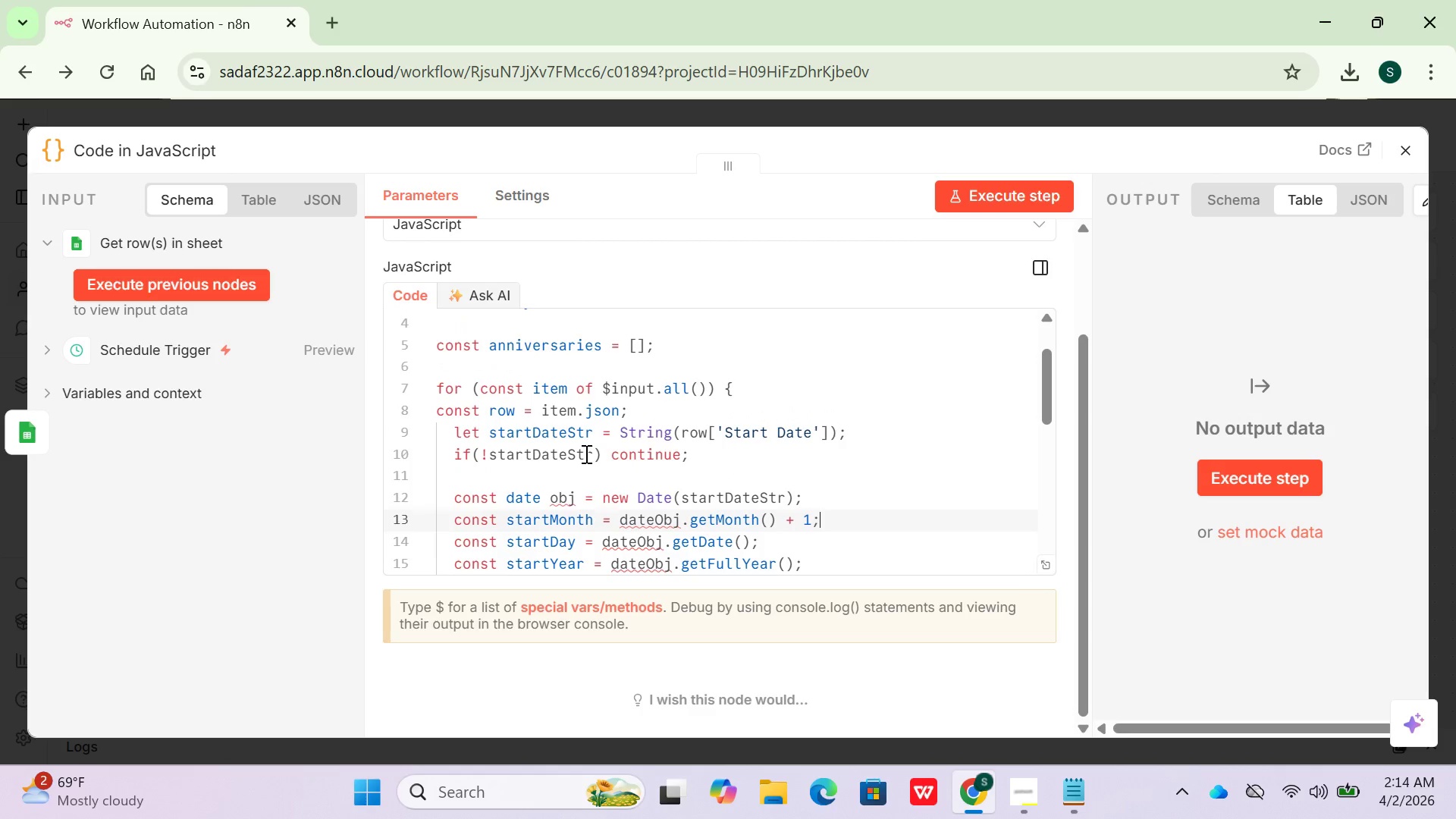 
scroll: coordinate [636, 463], scroll_direction: down, amount: 5.0
 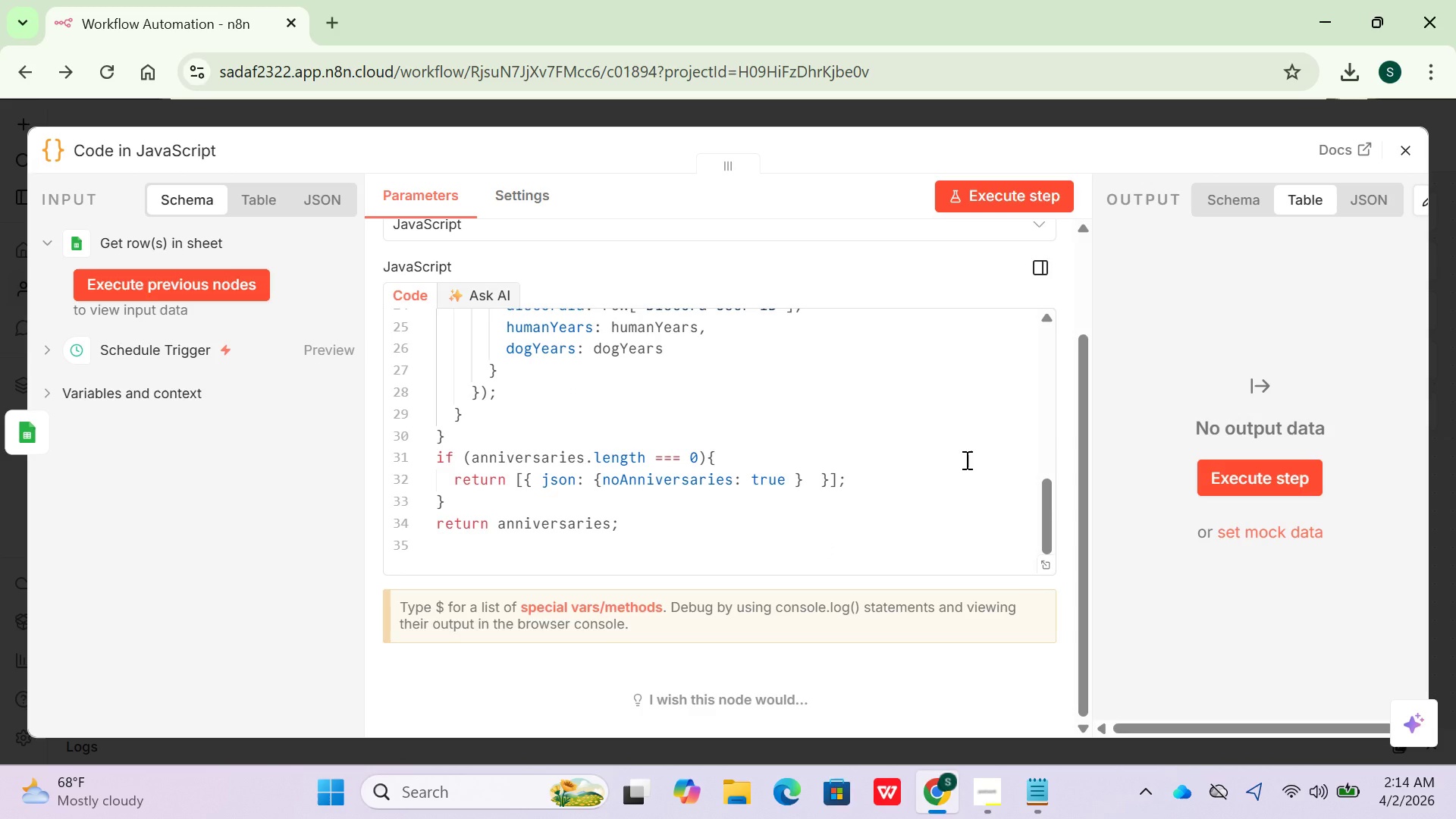 
scroll: coordinate [965, 460], scroll_direction: none, amount: 0.0
 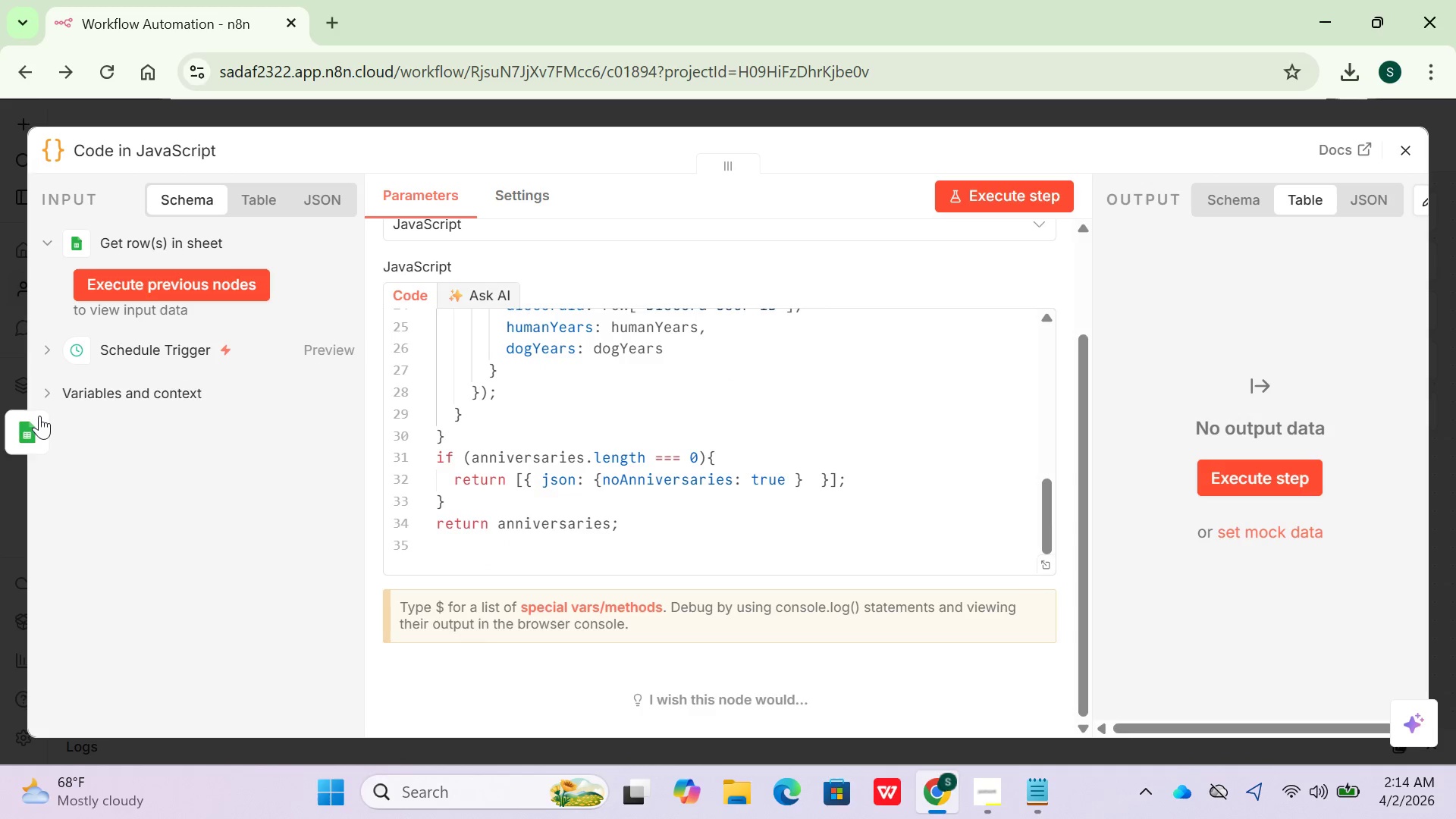 
left_click([32, 421])
 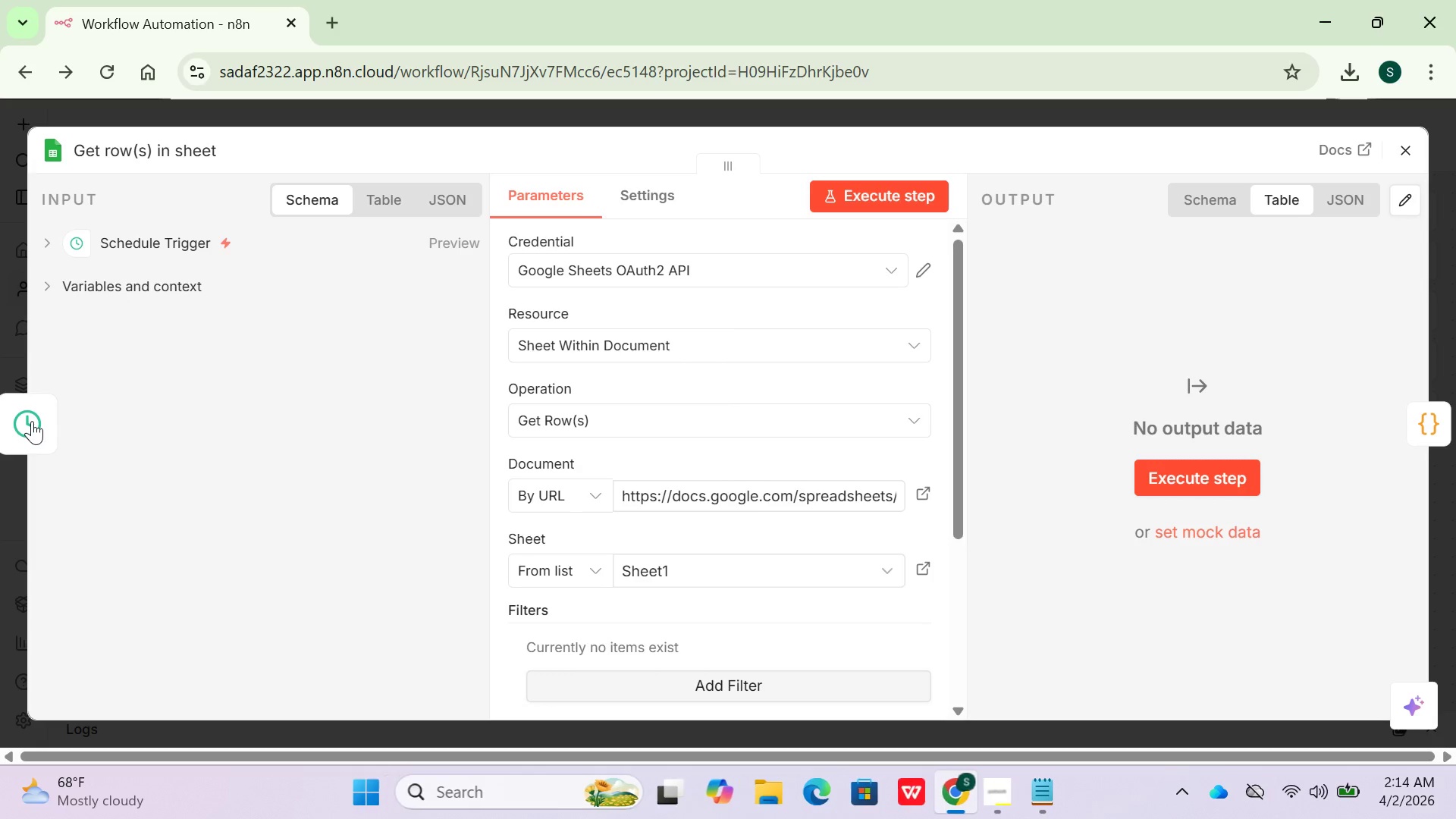 
scroll: coordinate [553, 494], scroll_direction: down, amount: 4.0
 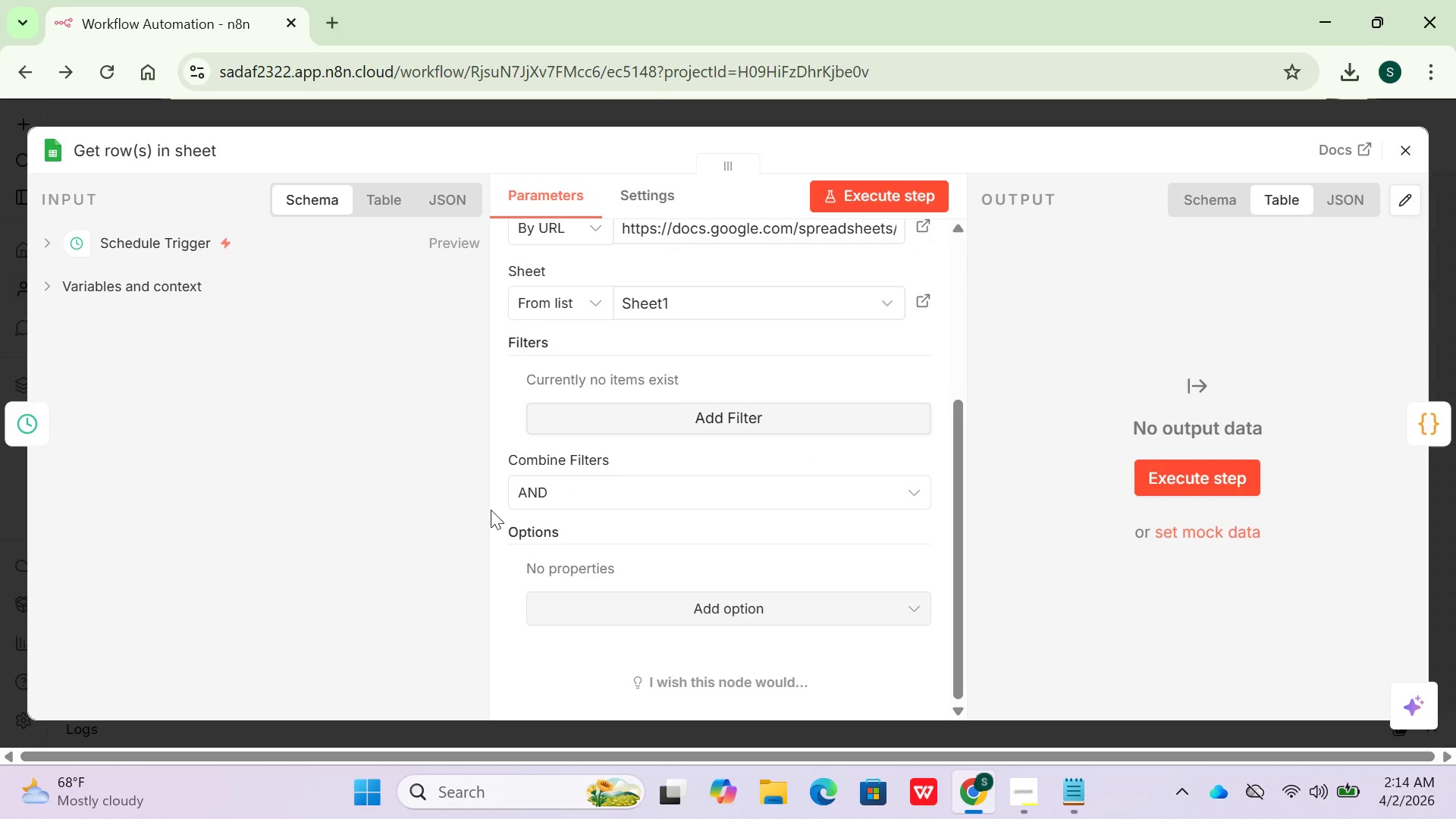 
scroll: coordinate [492, 509], scroll_direction: up, amount: 3.0
 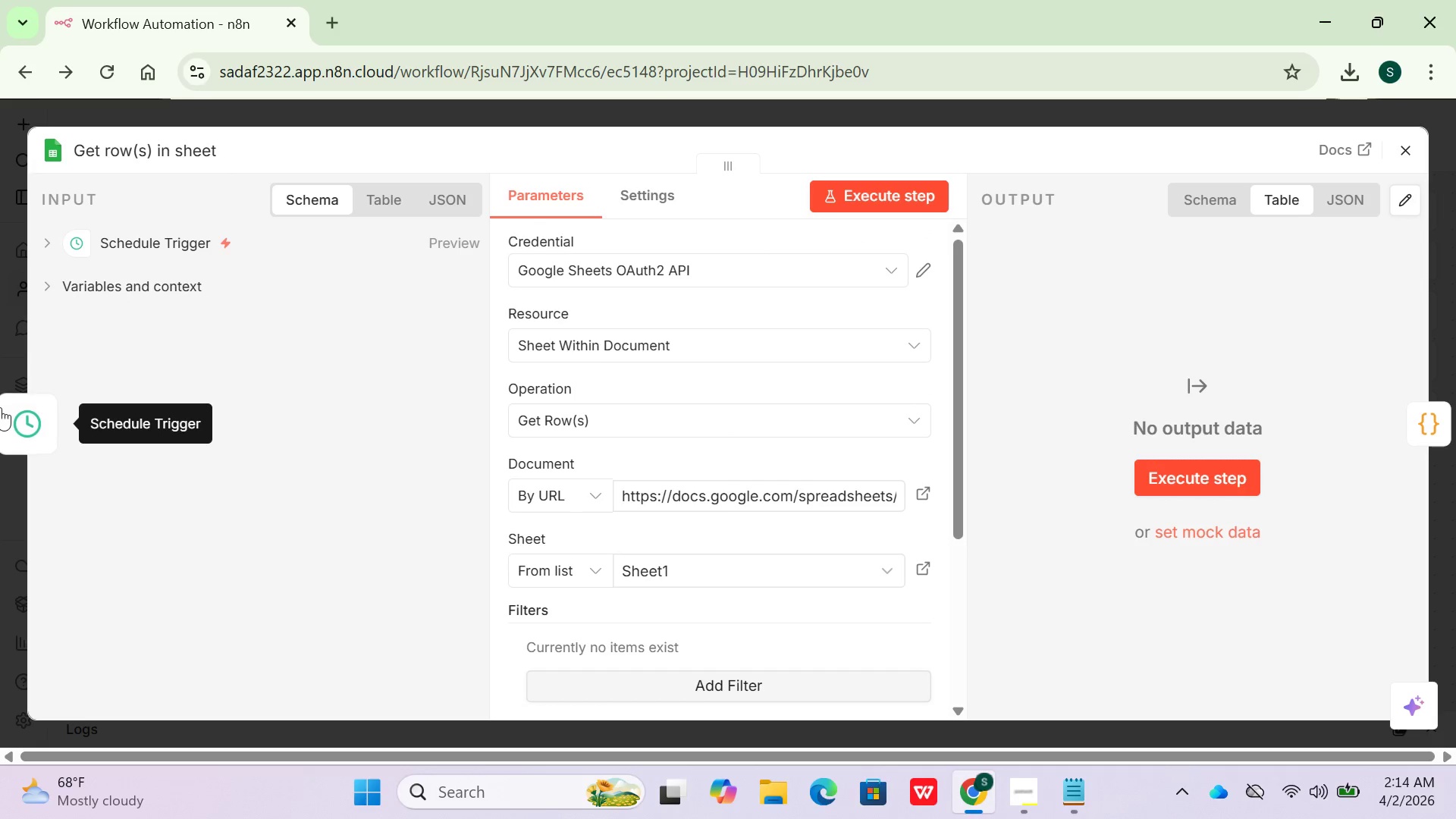 
left_click([0, 407])
 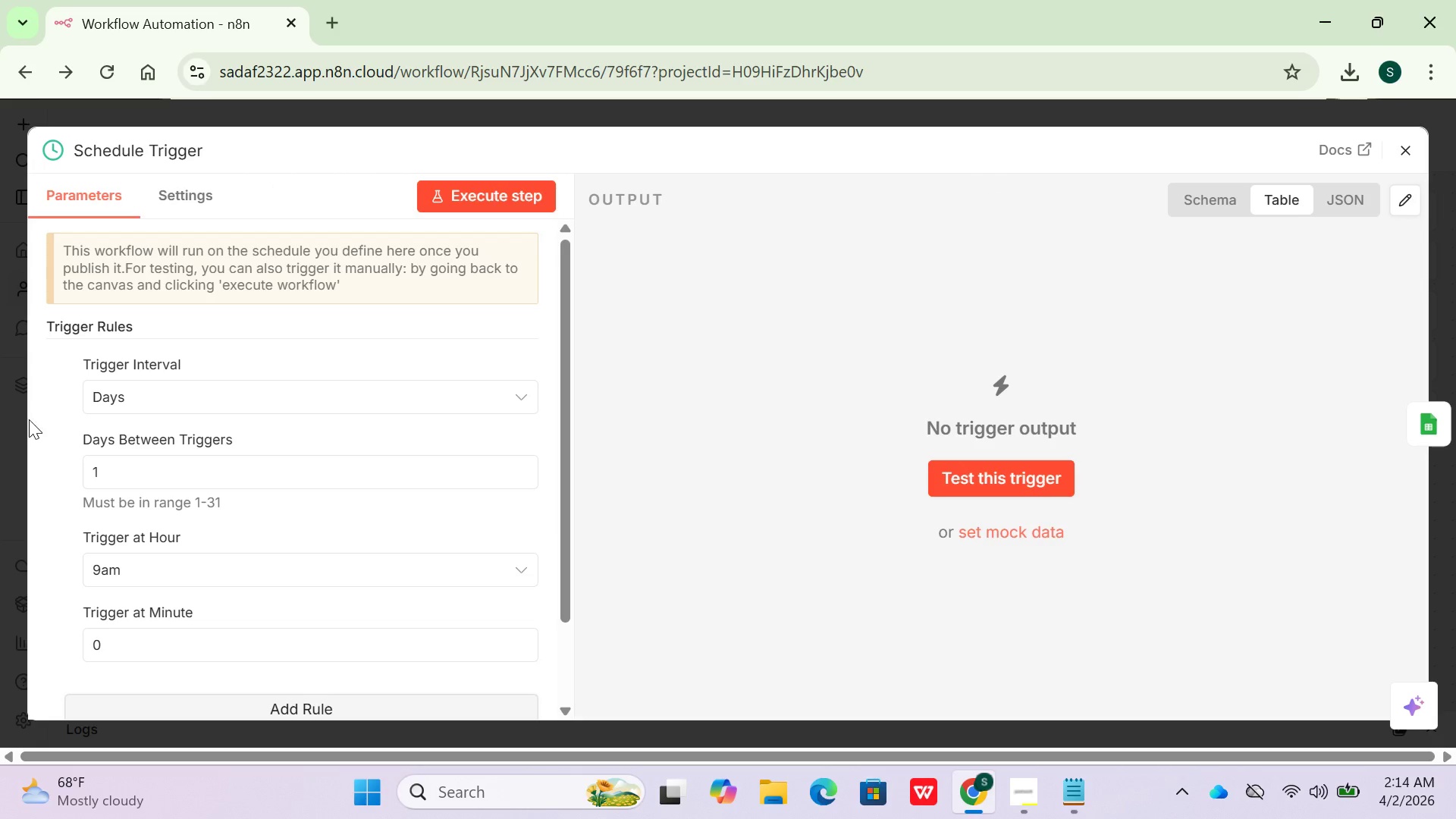 
scroll: coordinate [144, 422], scroll_direction: down, amount: 3.0
 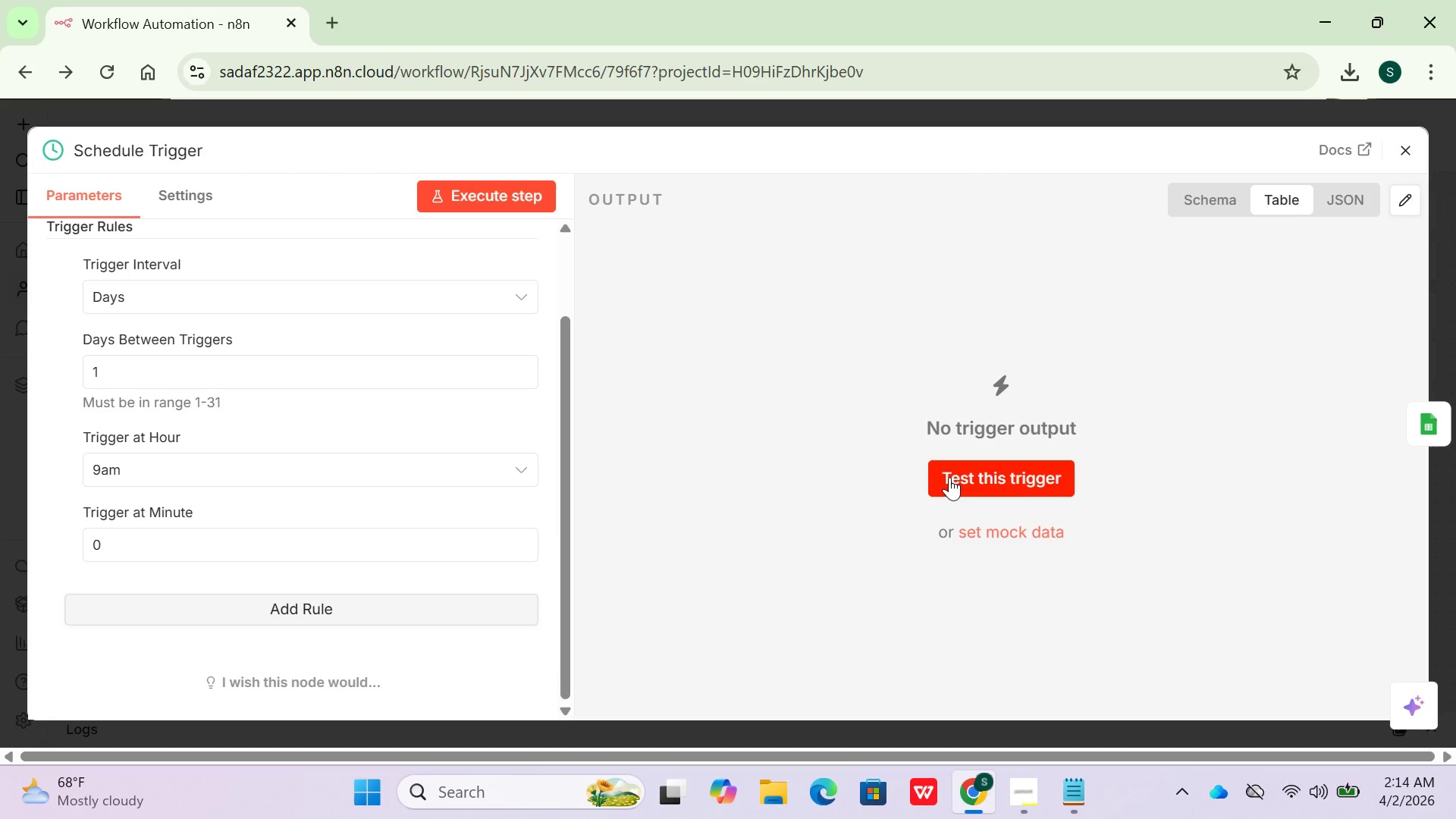 
left_click([440, 193])
 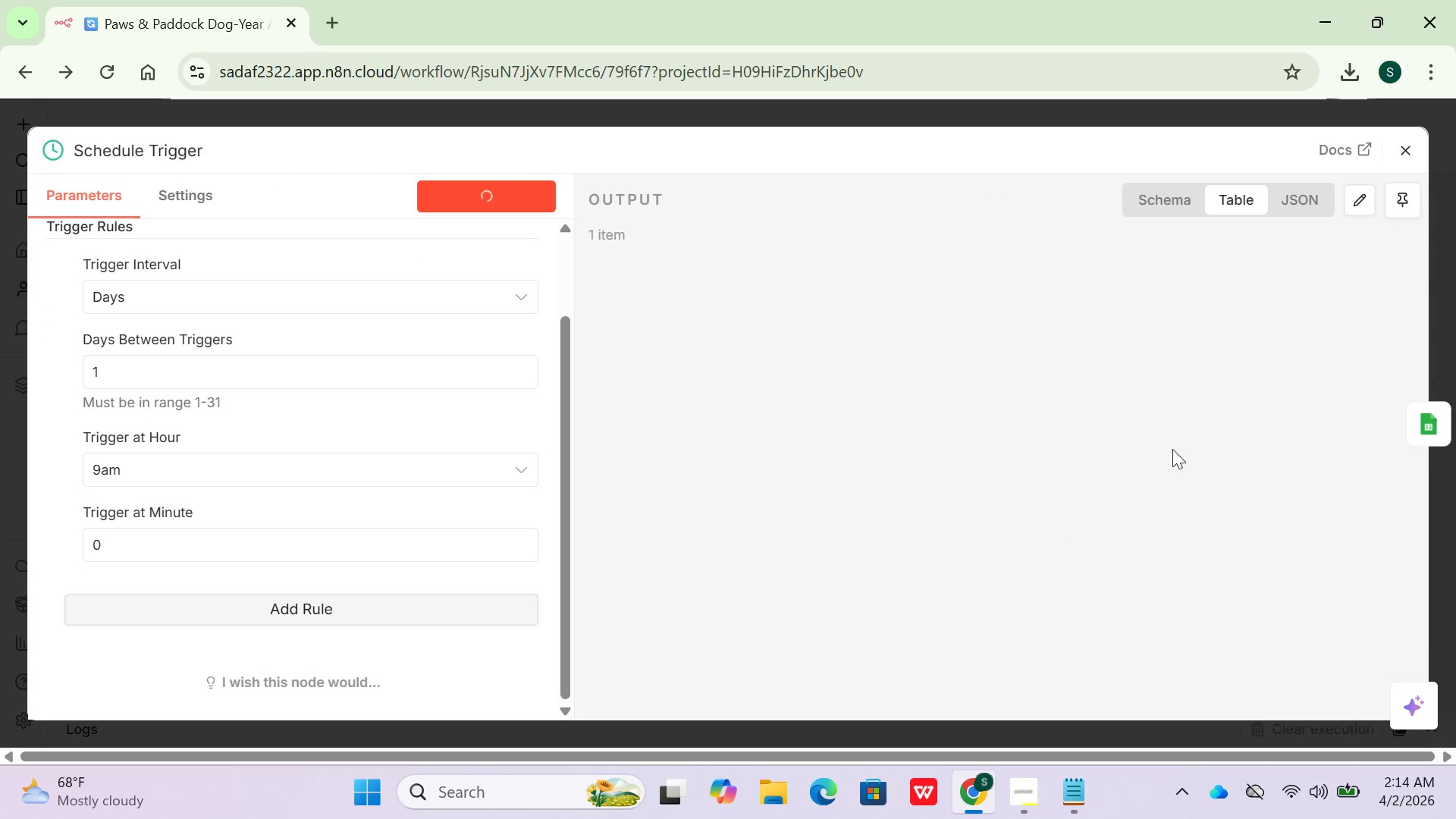 
mouse_move([1417, 420])
 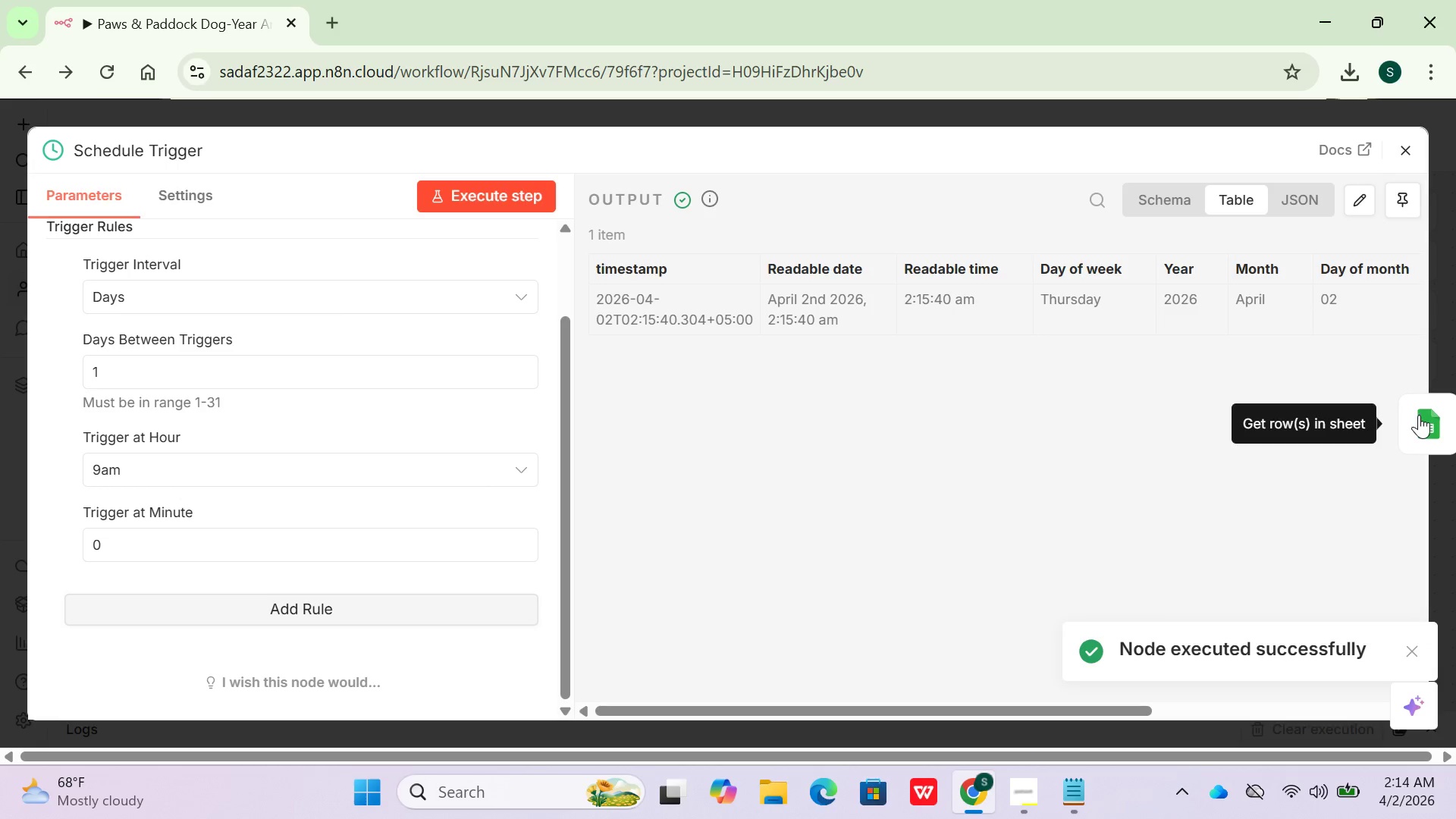 
left_click([1419, 415])
 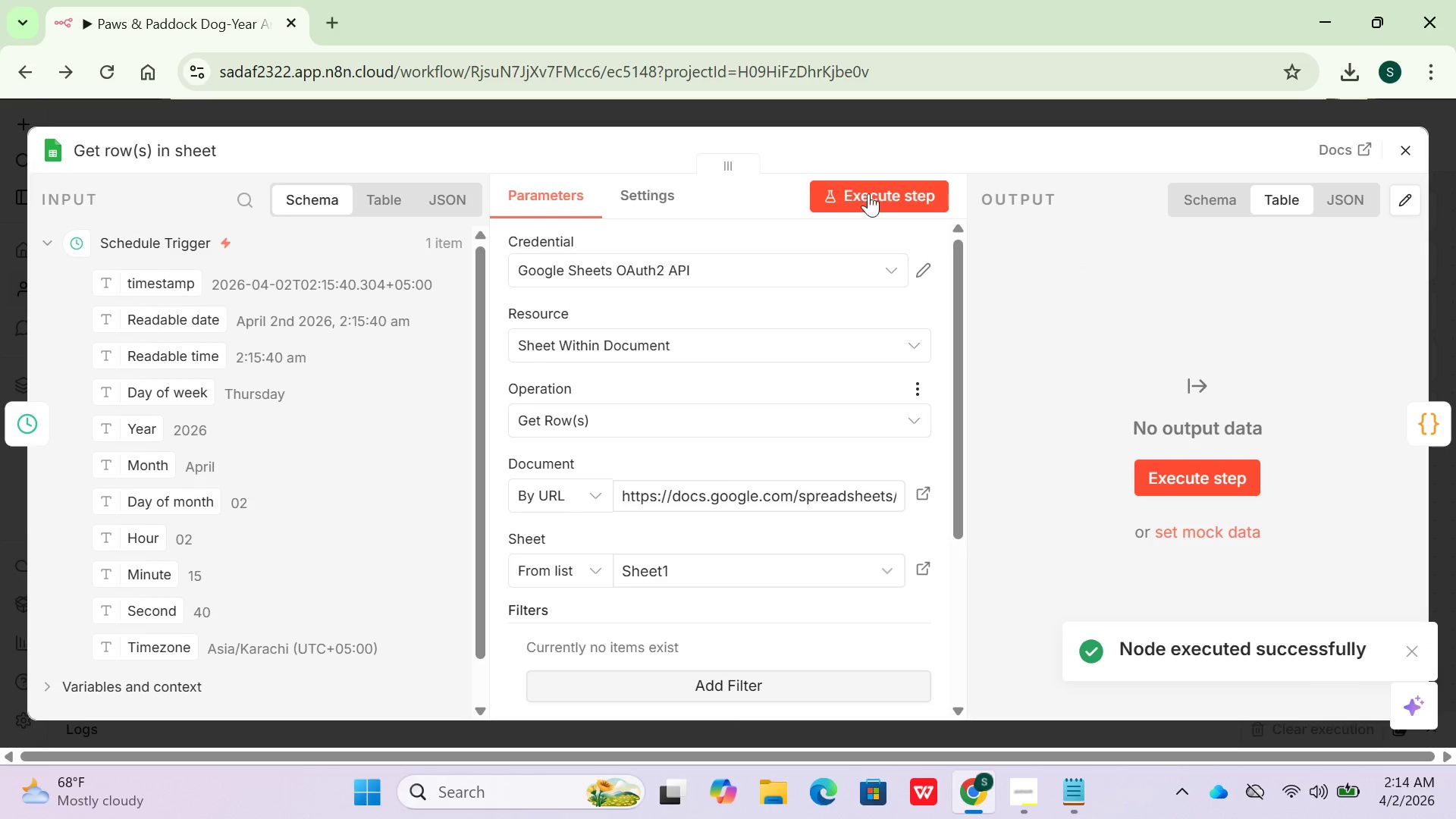 
left_click([866, 186])
 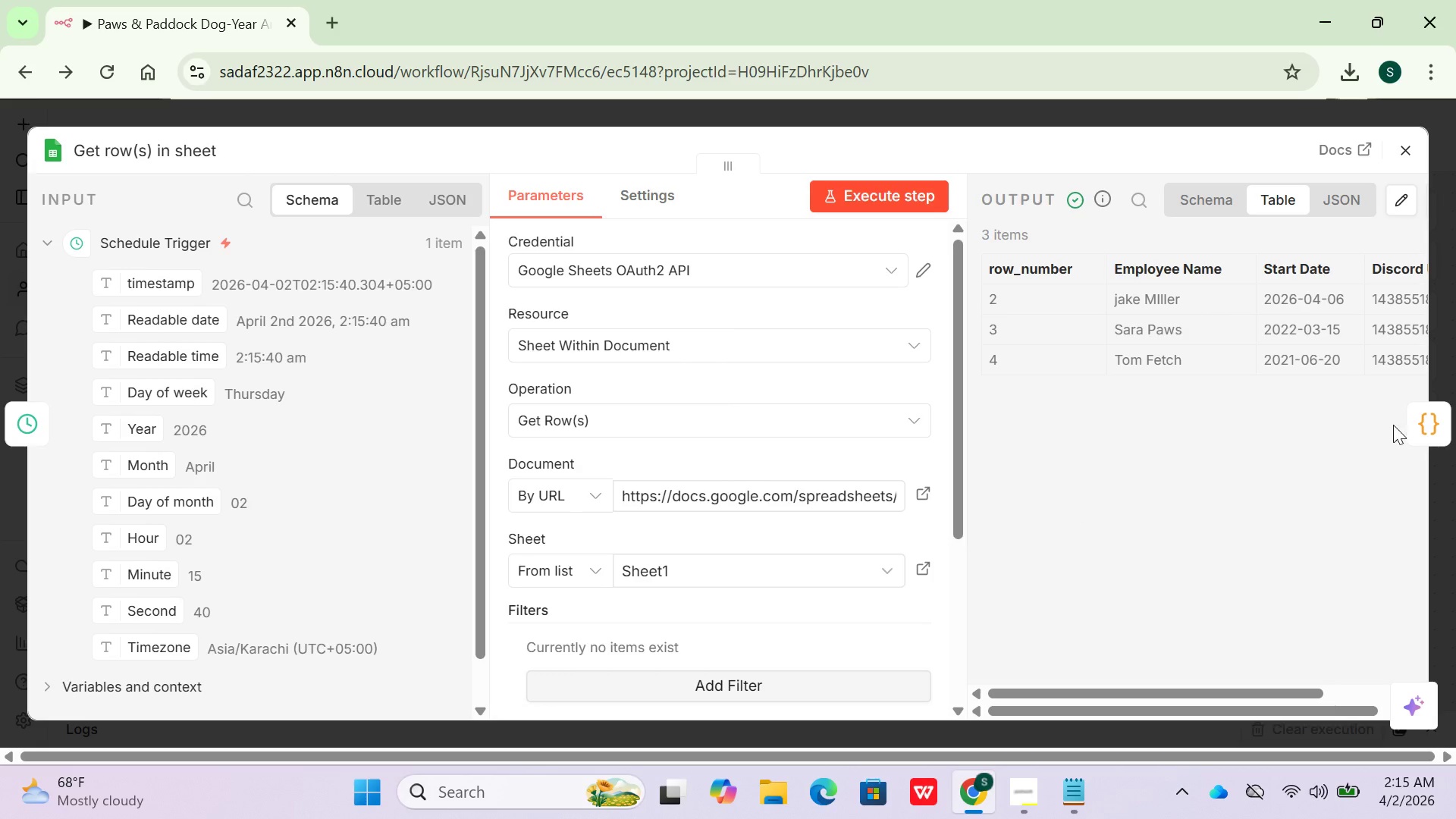 
wait(18.02)
 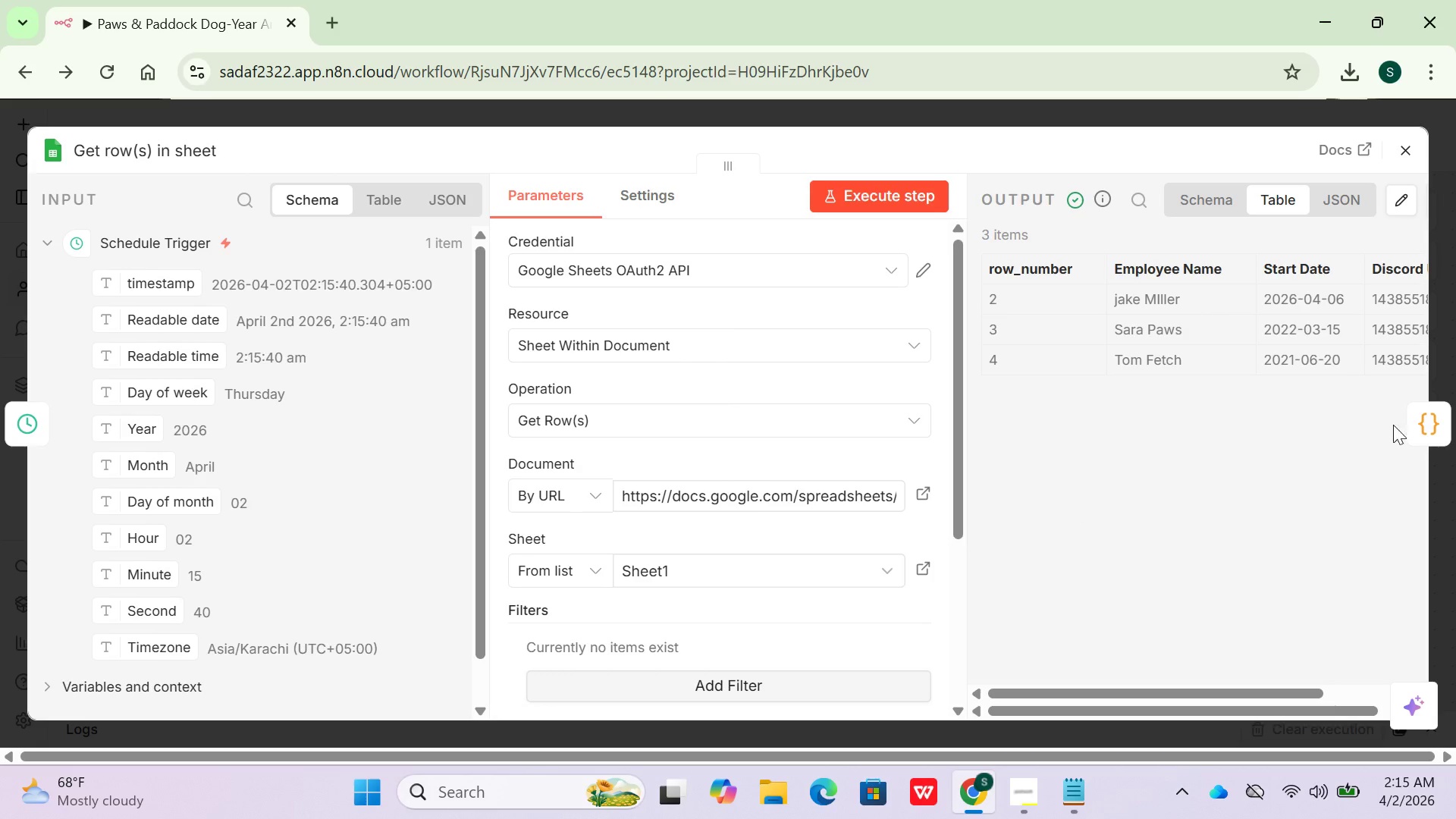 
left_click([1427, 420])
 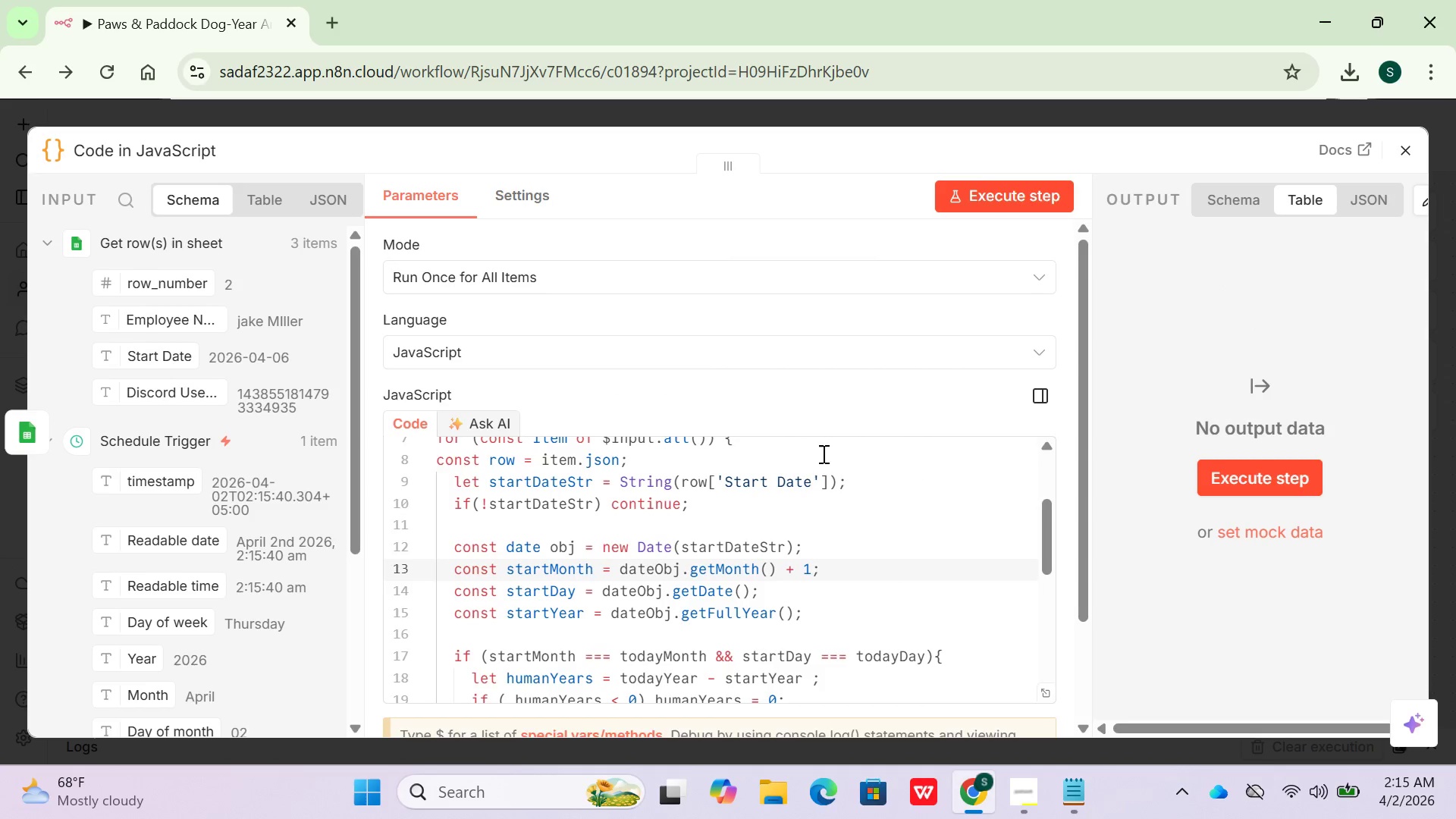 
scroll: coordinate [972, 404], scroll_direction: down, amount: 6.0
 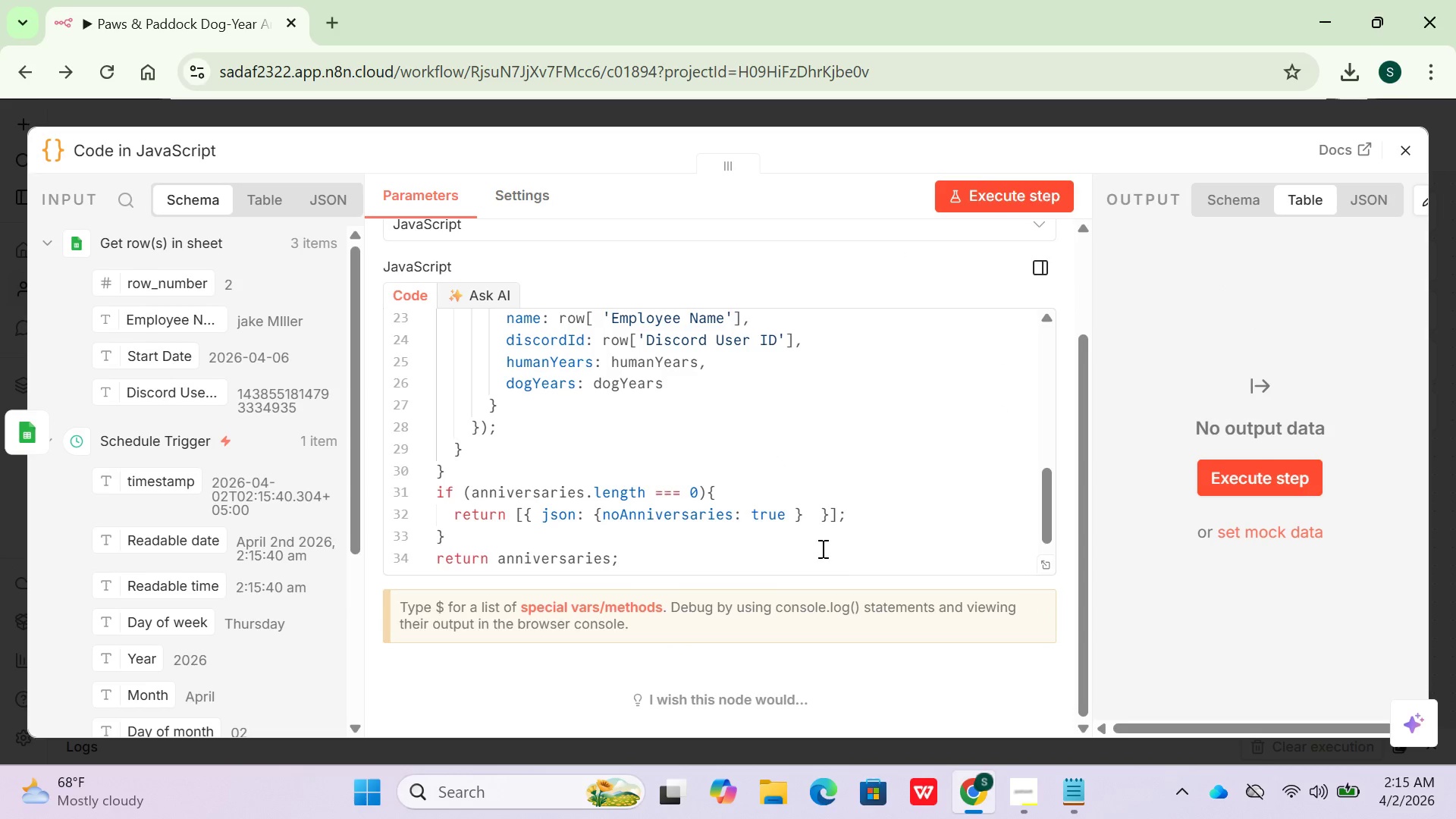 
scroll: coordinate [821, 547], scroll_direction: up, amount: 5.0
 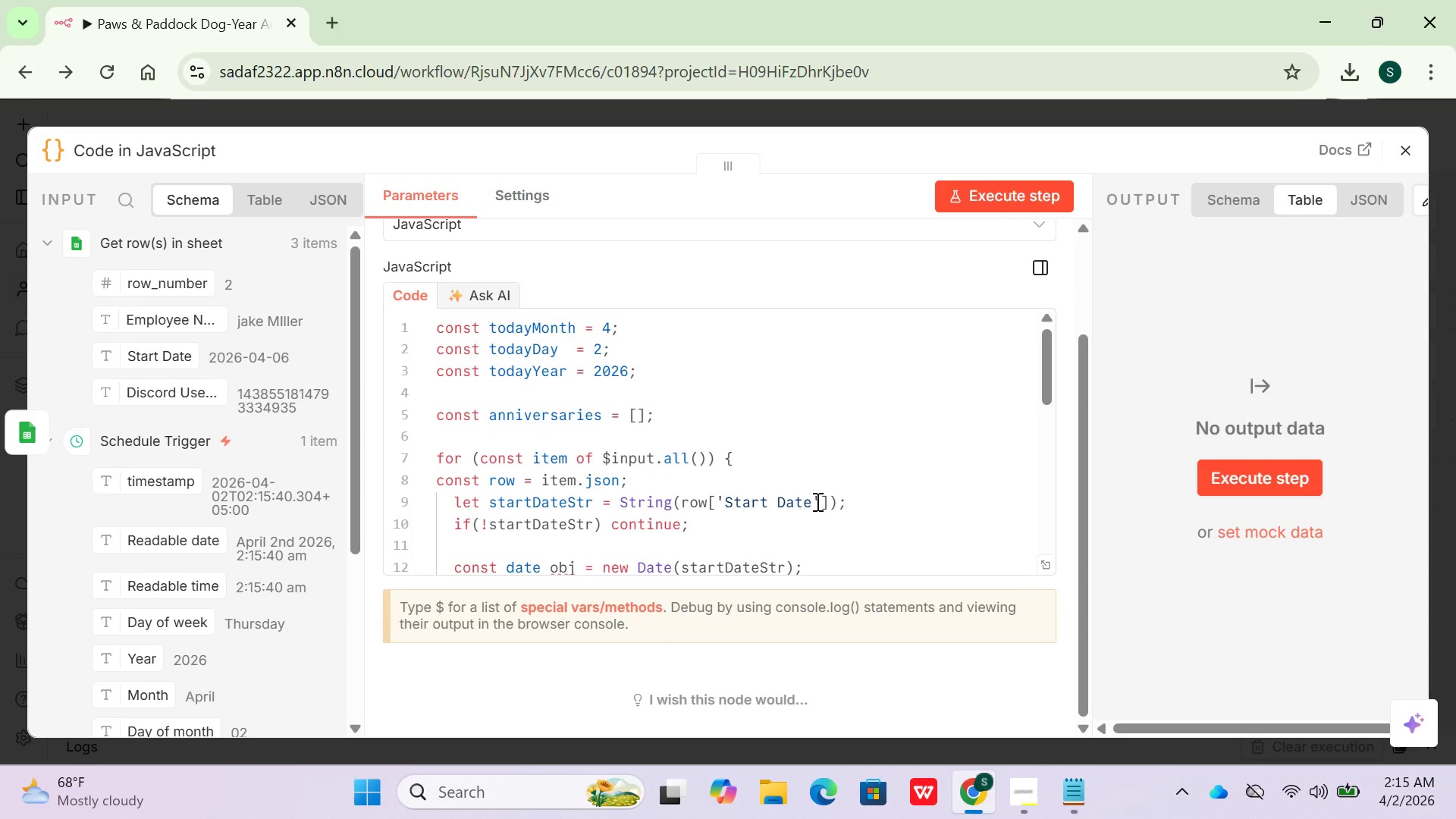 
scroll: coordinate [786, 538], scroll_direction: down, amount: 6.0
 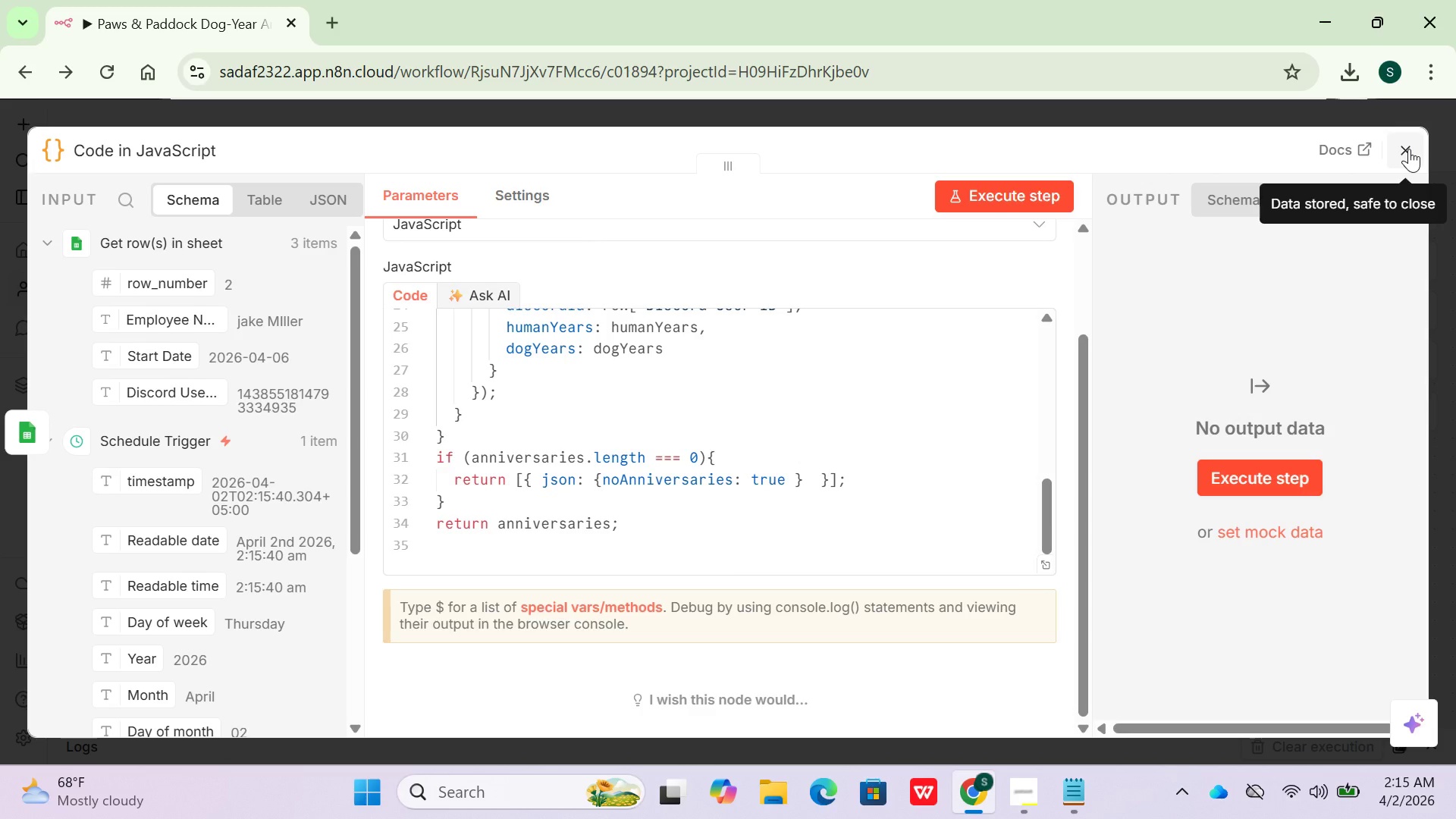 
wait(8.31)
 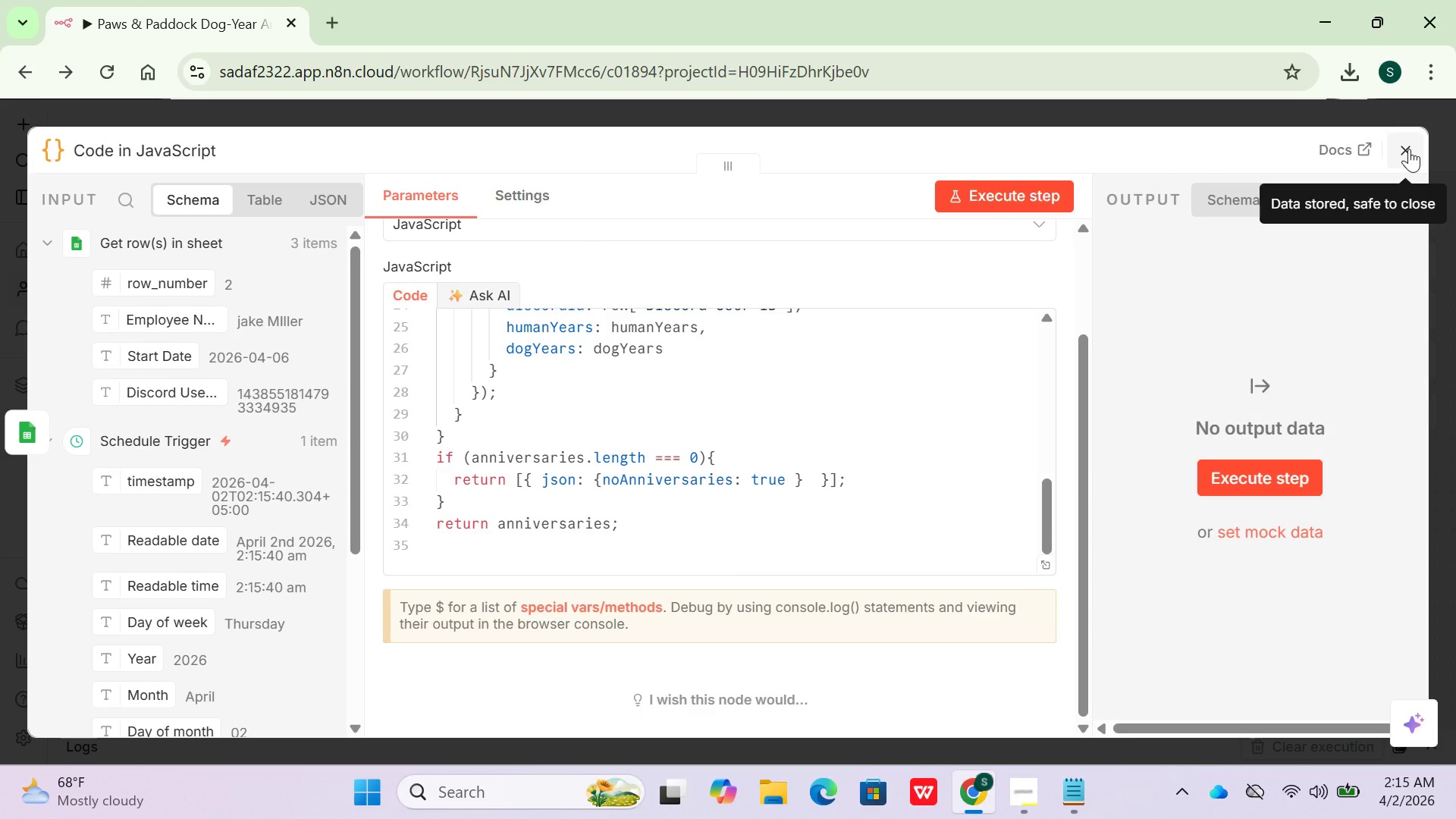 
left_click([1409, 149])
 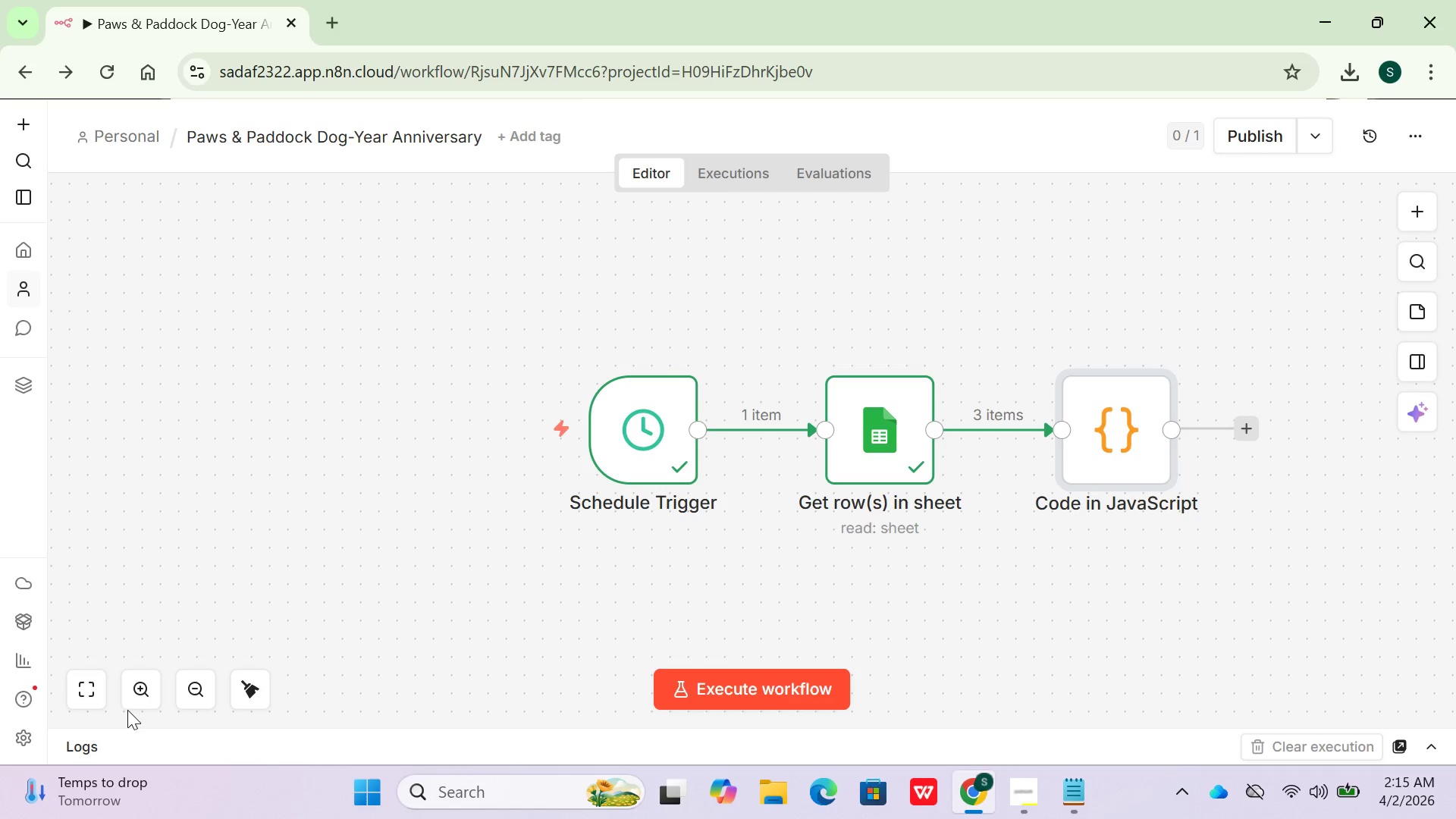 
left_click_drag(start_coordinate=[1185, 554], to_coordinate=[1100, 557])
 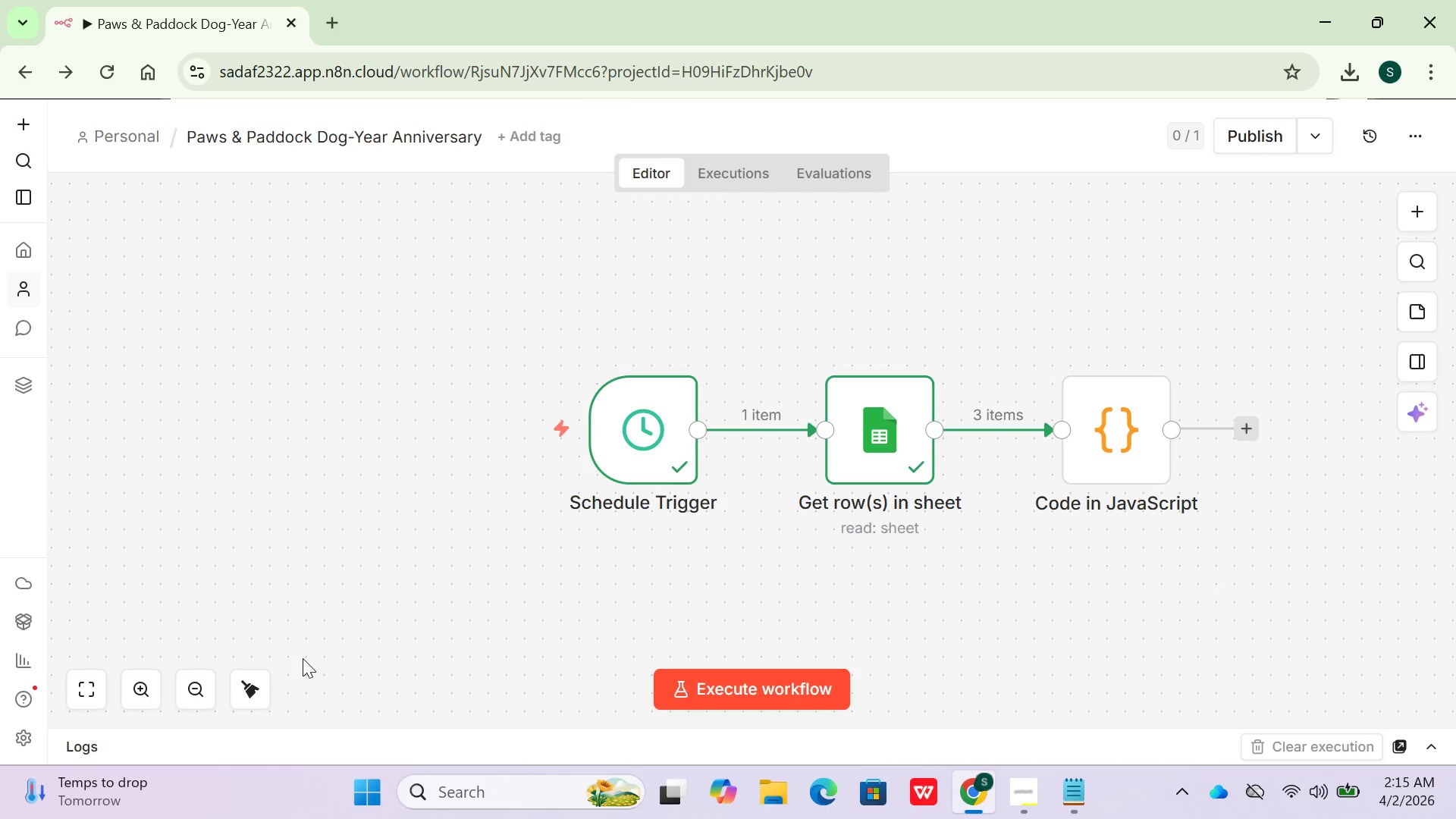 
key(D)
 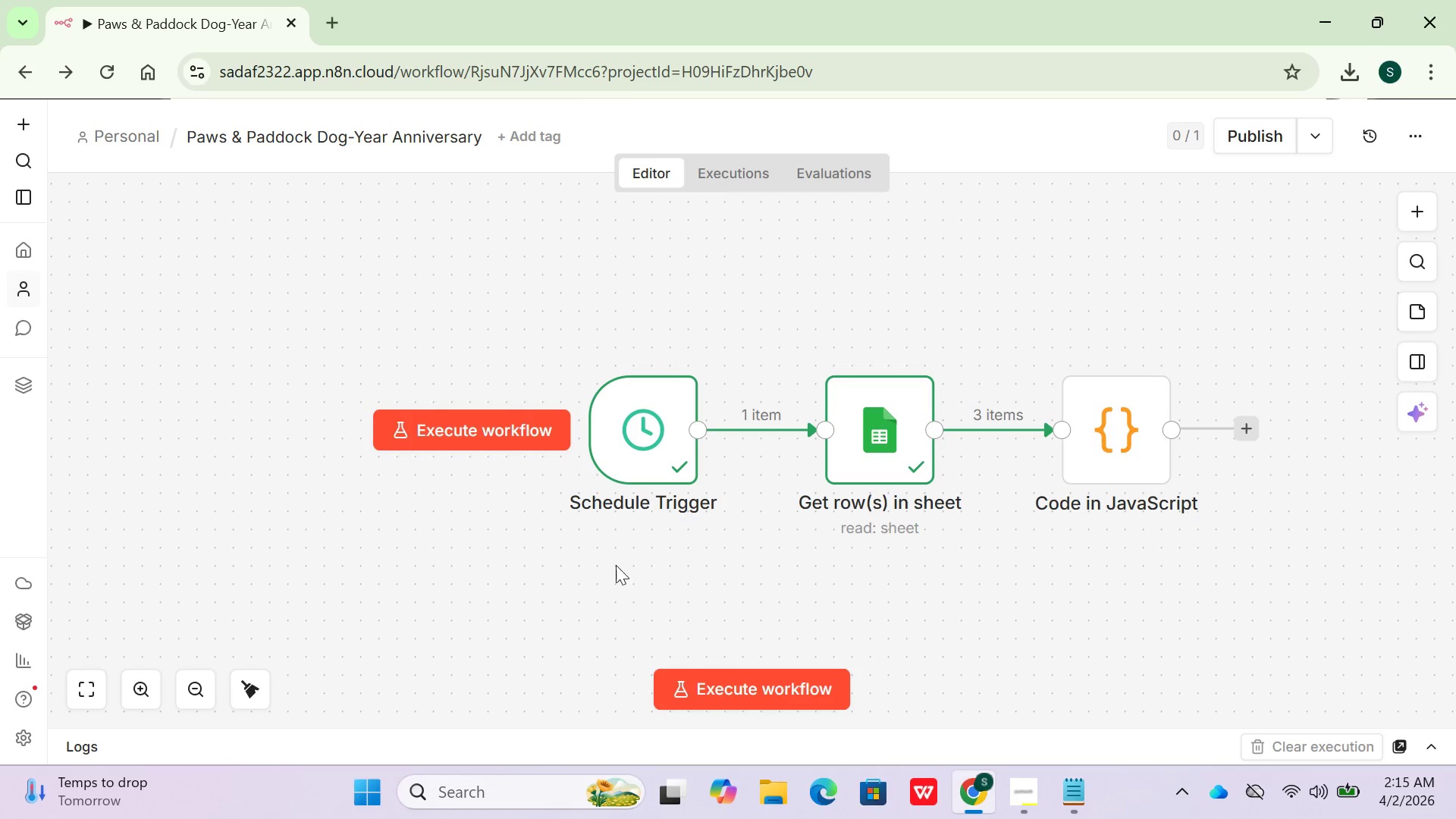 
left_click([595, 576])
 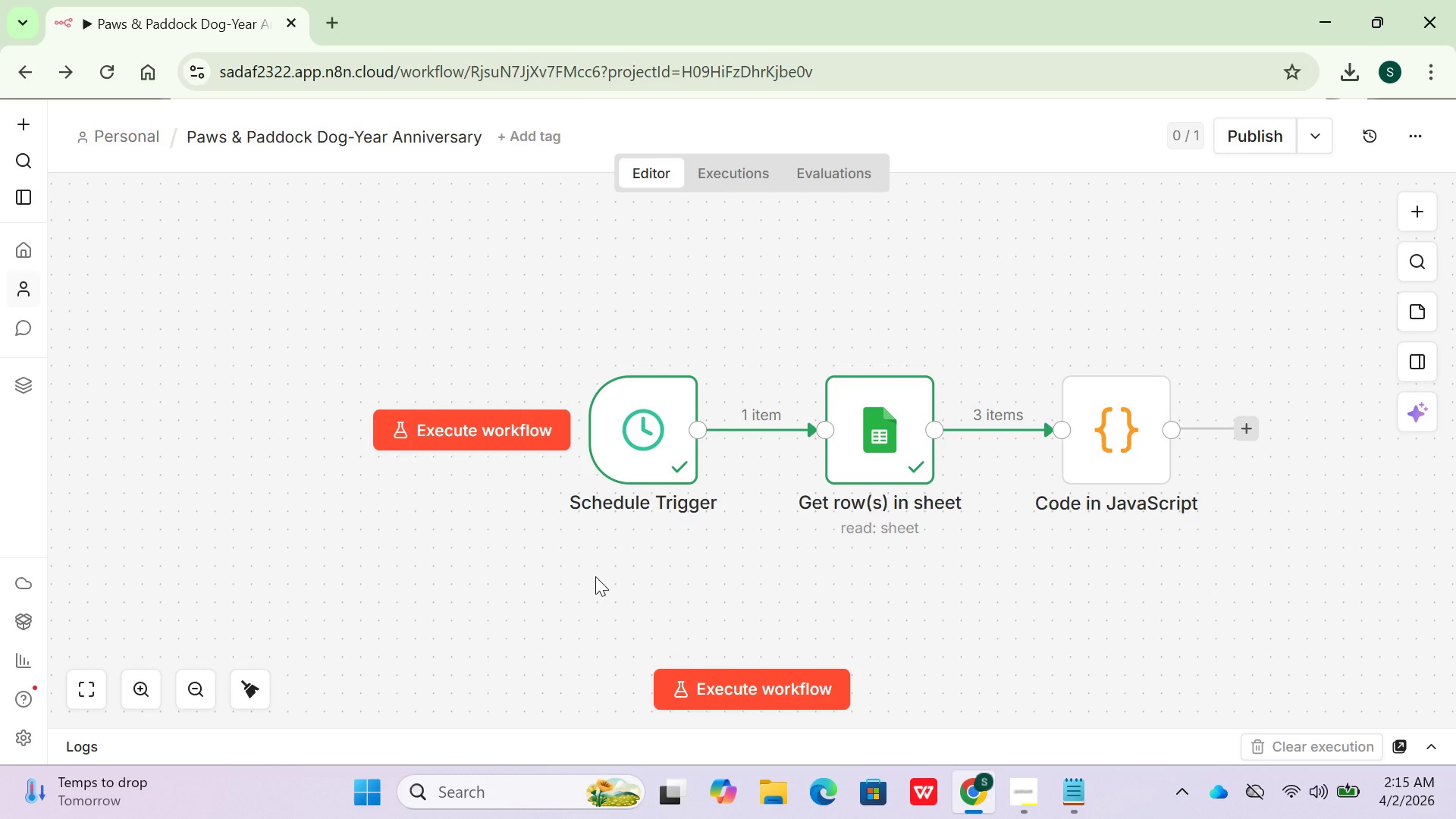 
key(ArrowRight)
 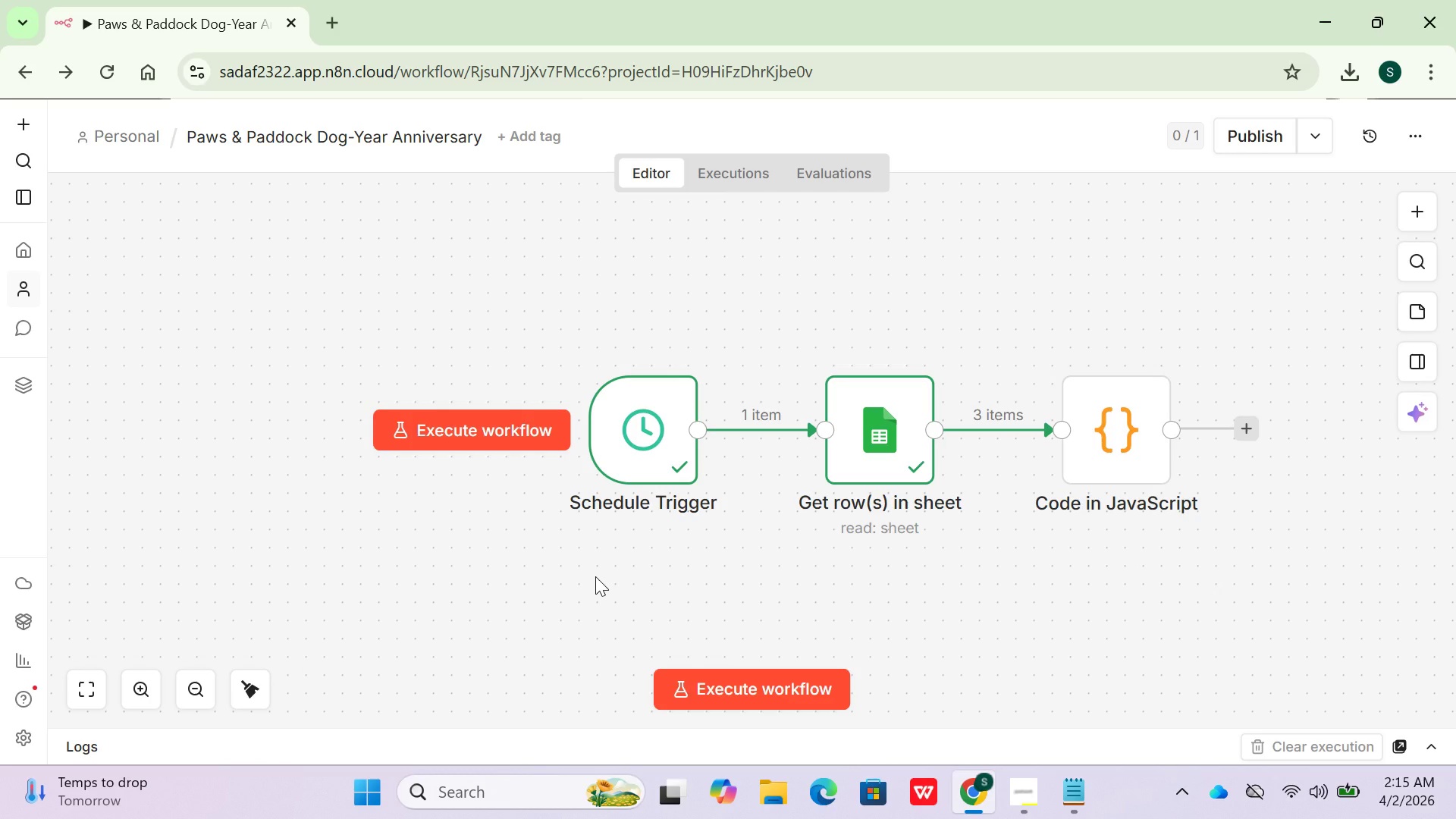 
key(ArrowRight)
 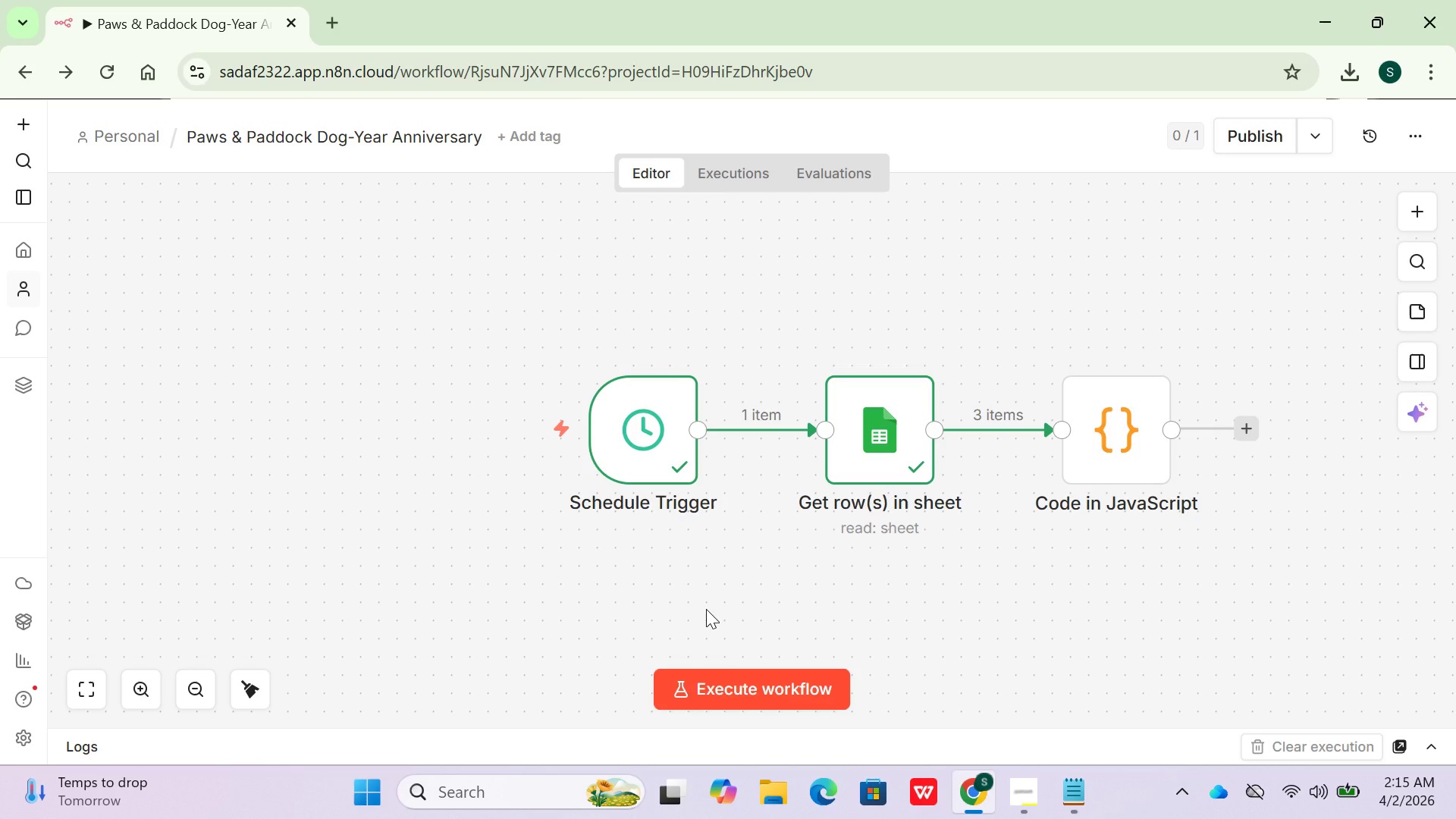 
wait(15.75)
 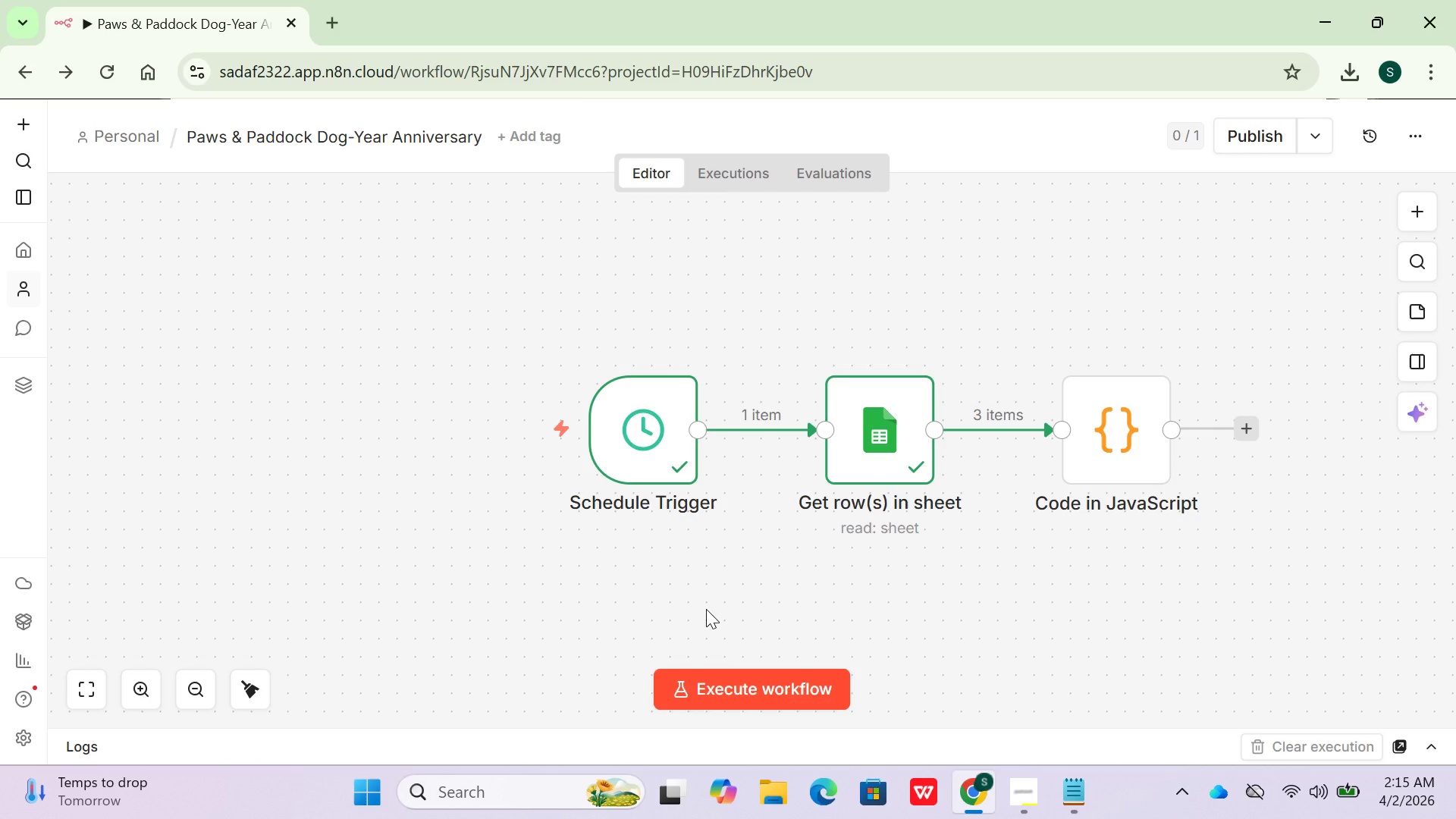 
left_click([1250, 425])
 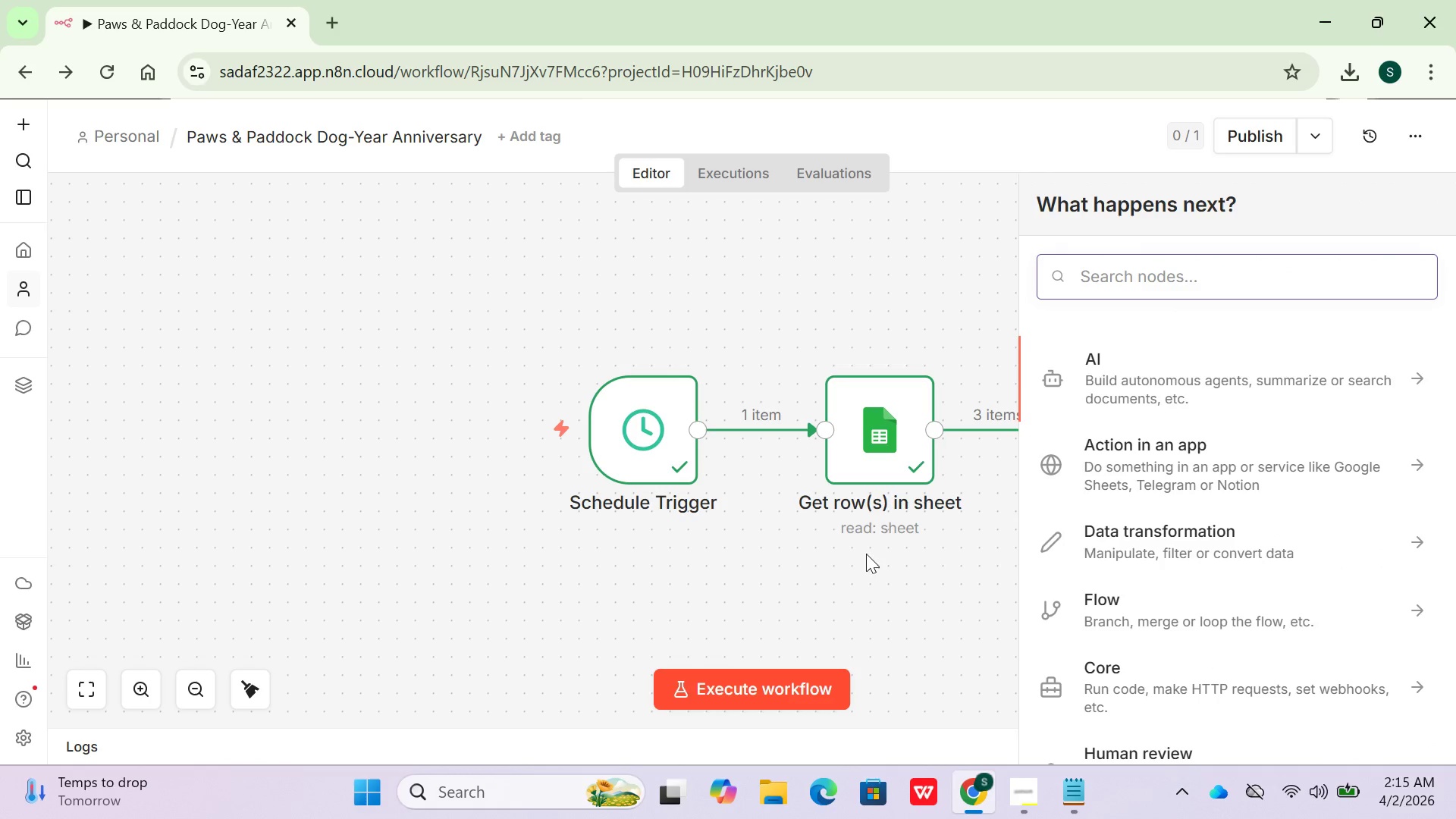 
left_click([876, 554])
 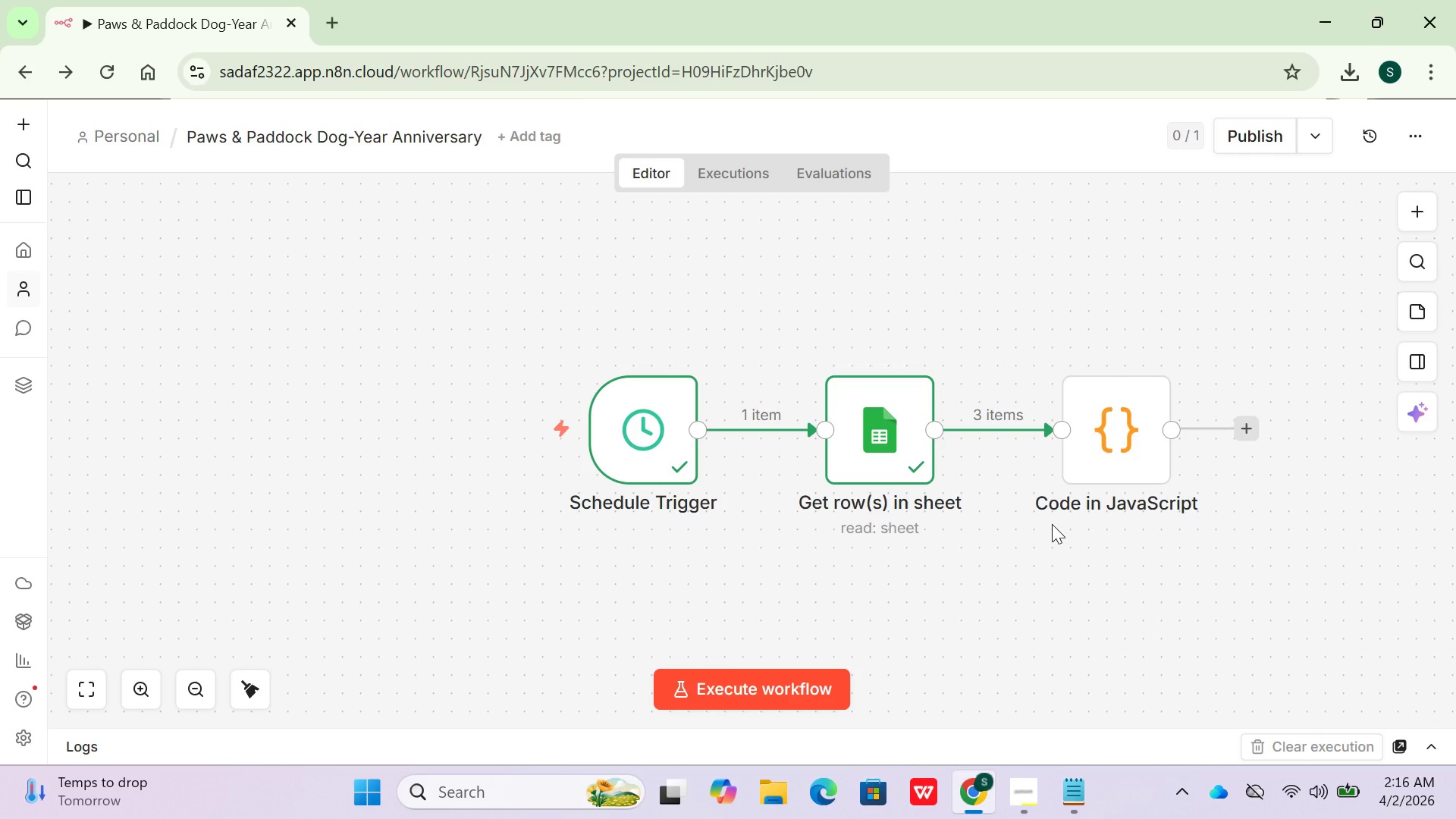 
wait(6.32)
 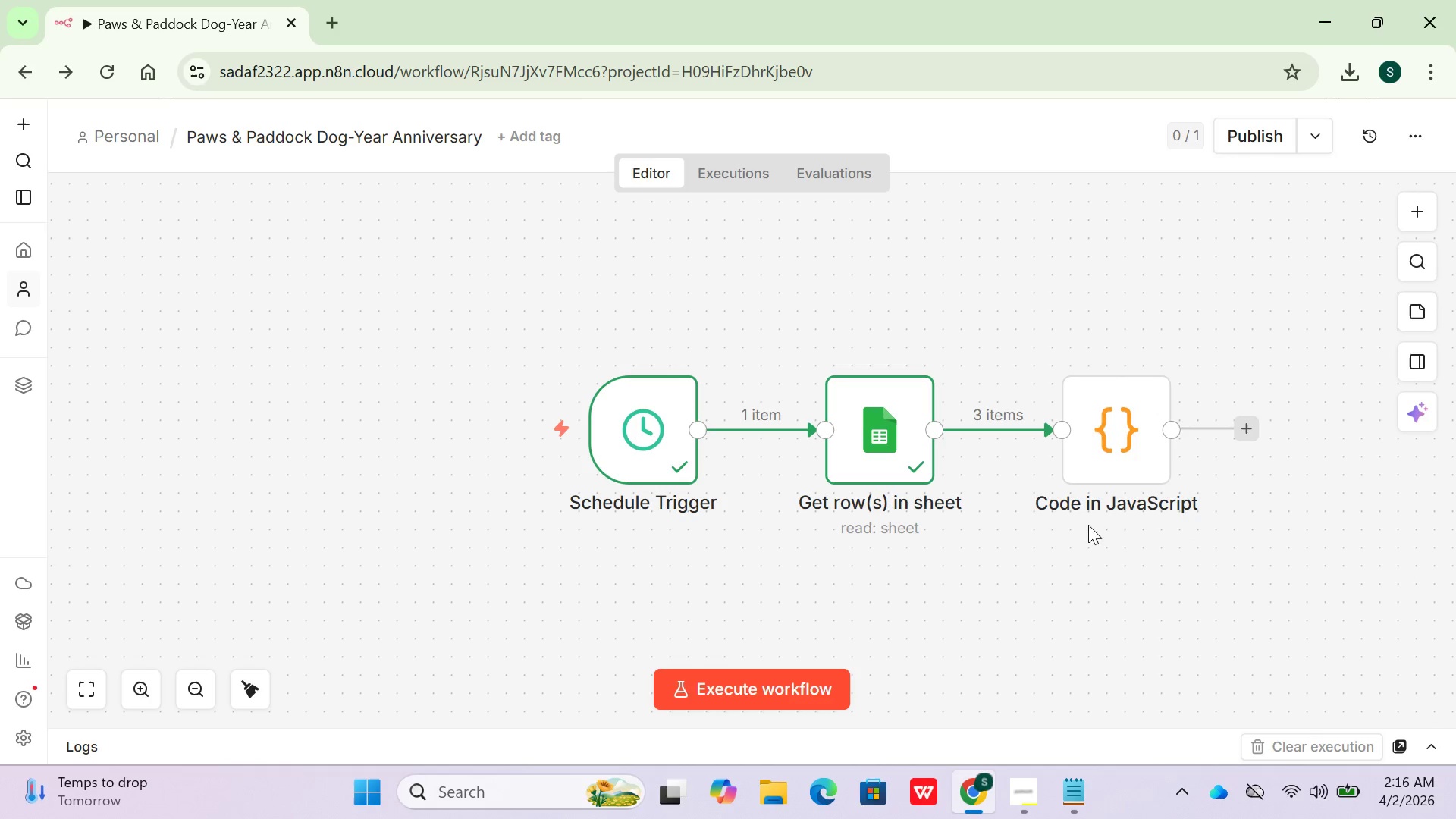 
mouse_move([1232, 444])
 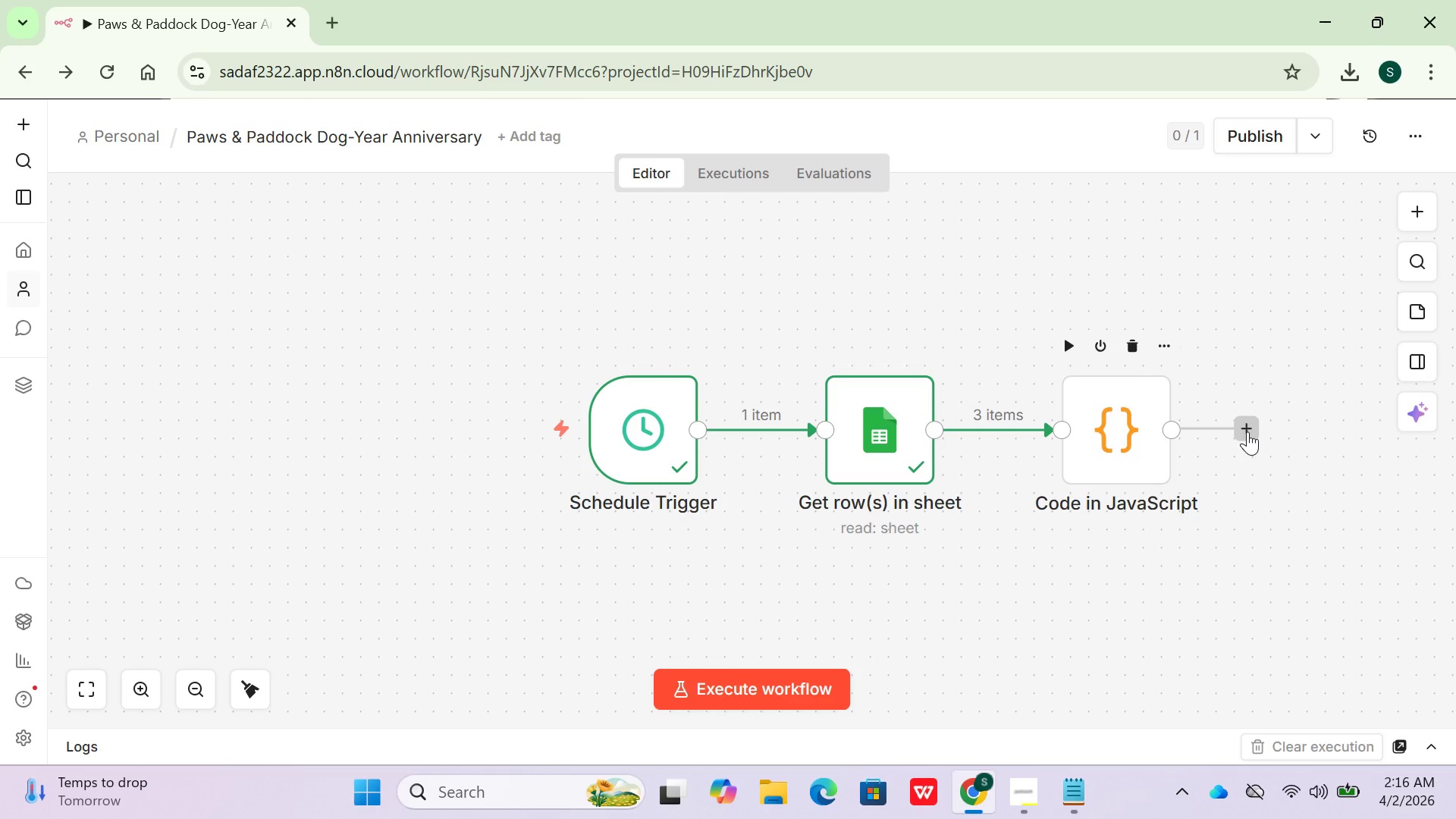 
left_click([1247, 431])
 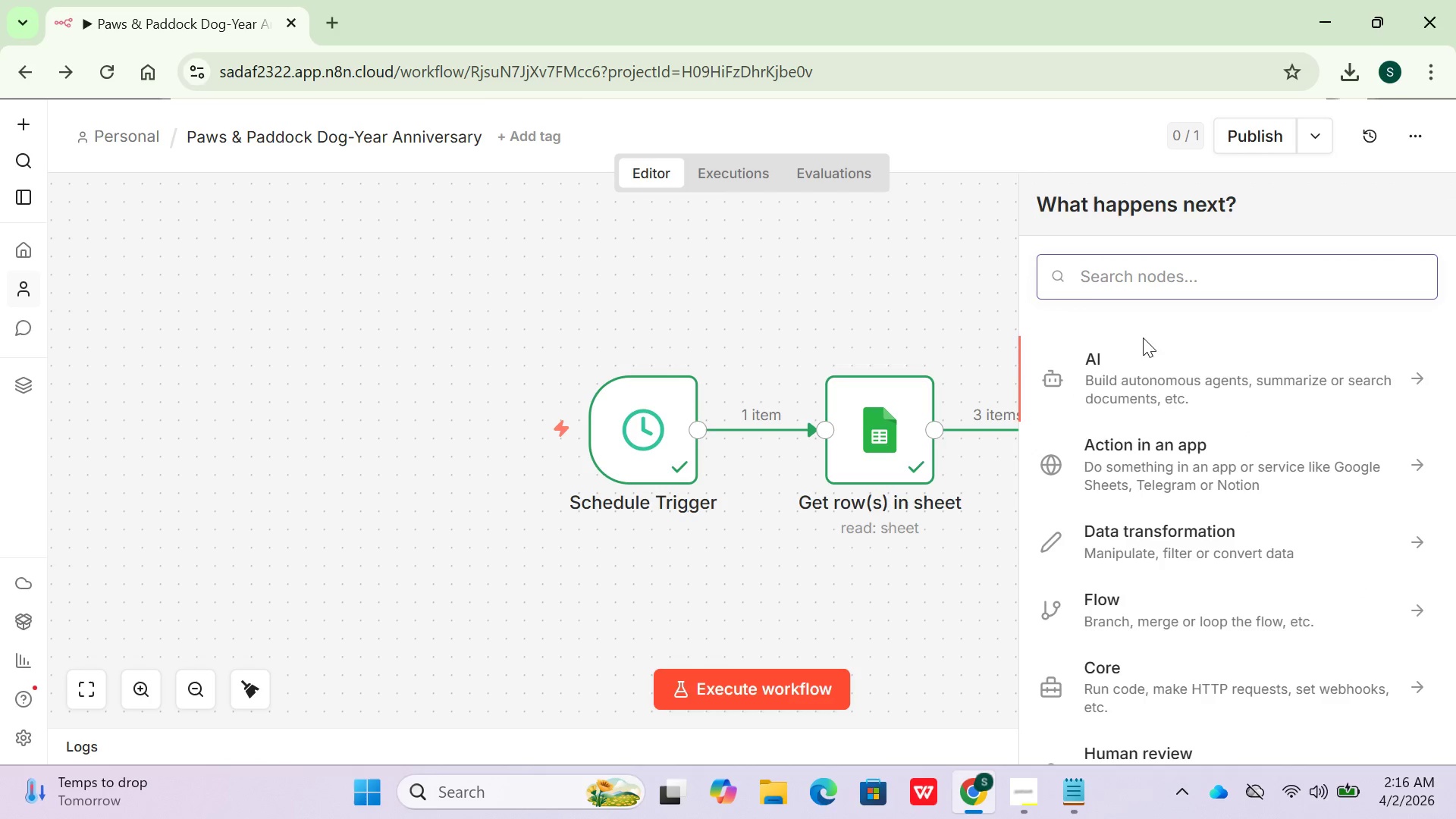 
scroll: coordinate [1152, 639], scroll_direction: up, amount: 2.0
 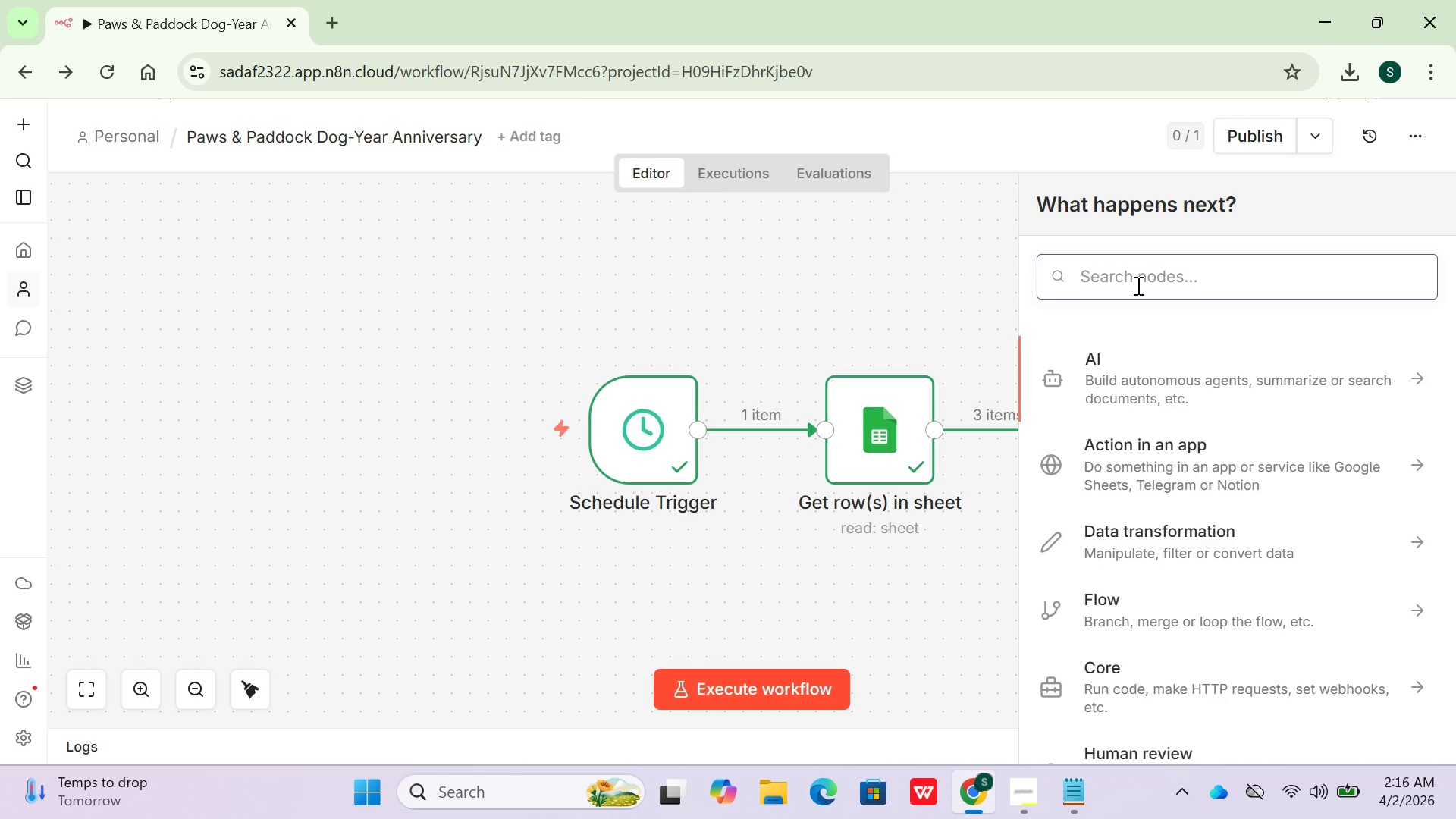 
wait(5.95)
 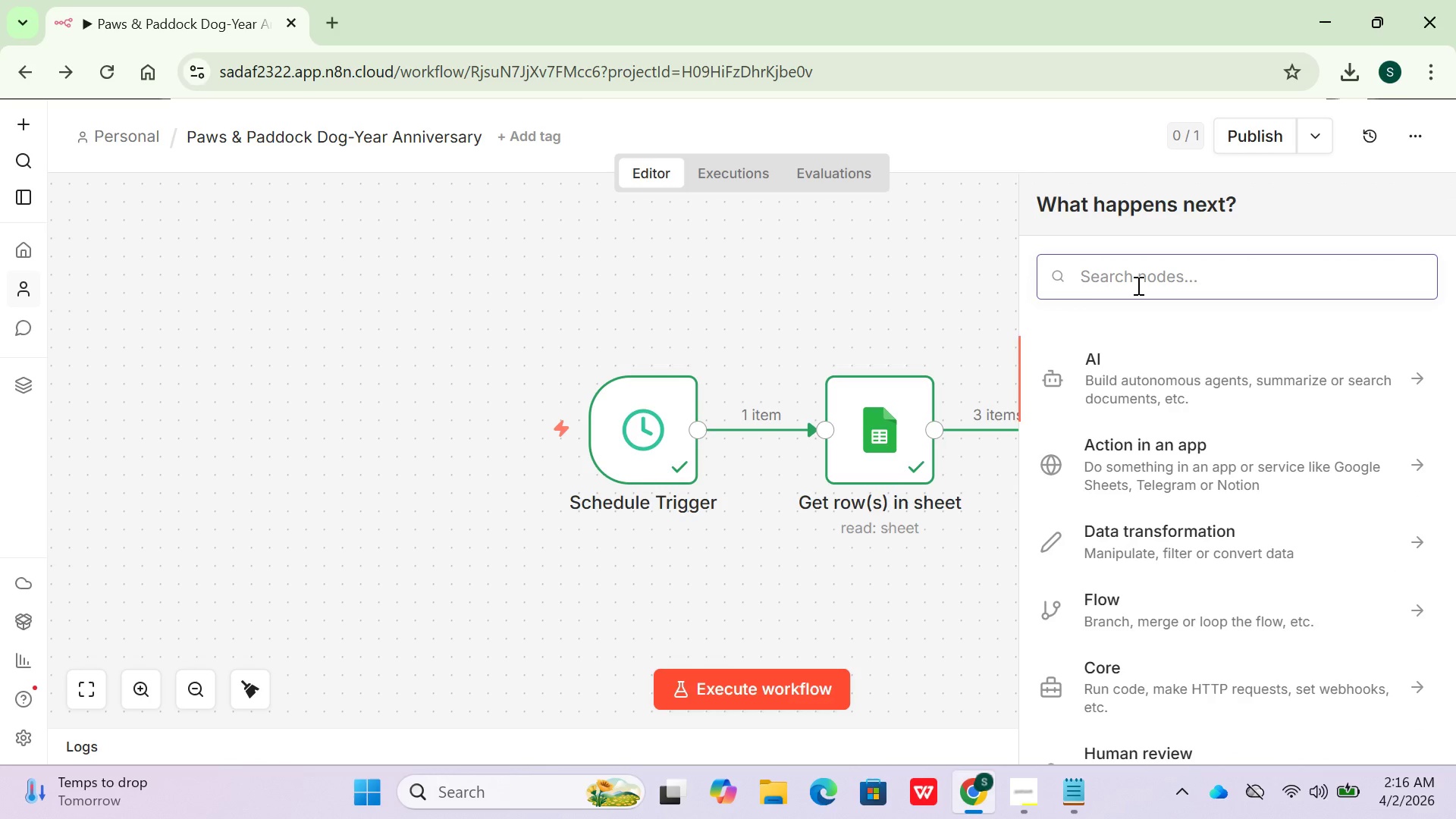 
left_click([1137, 285])
 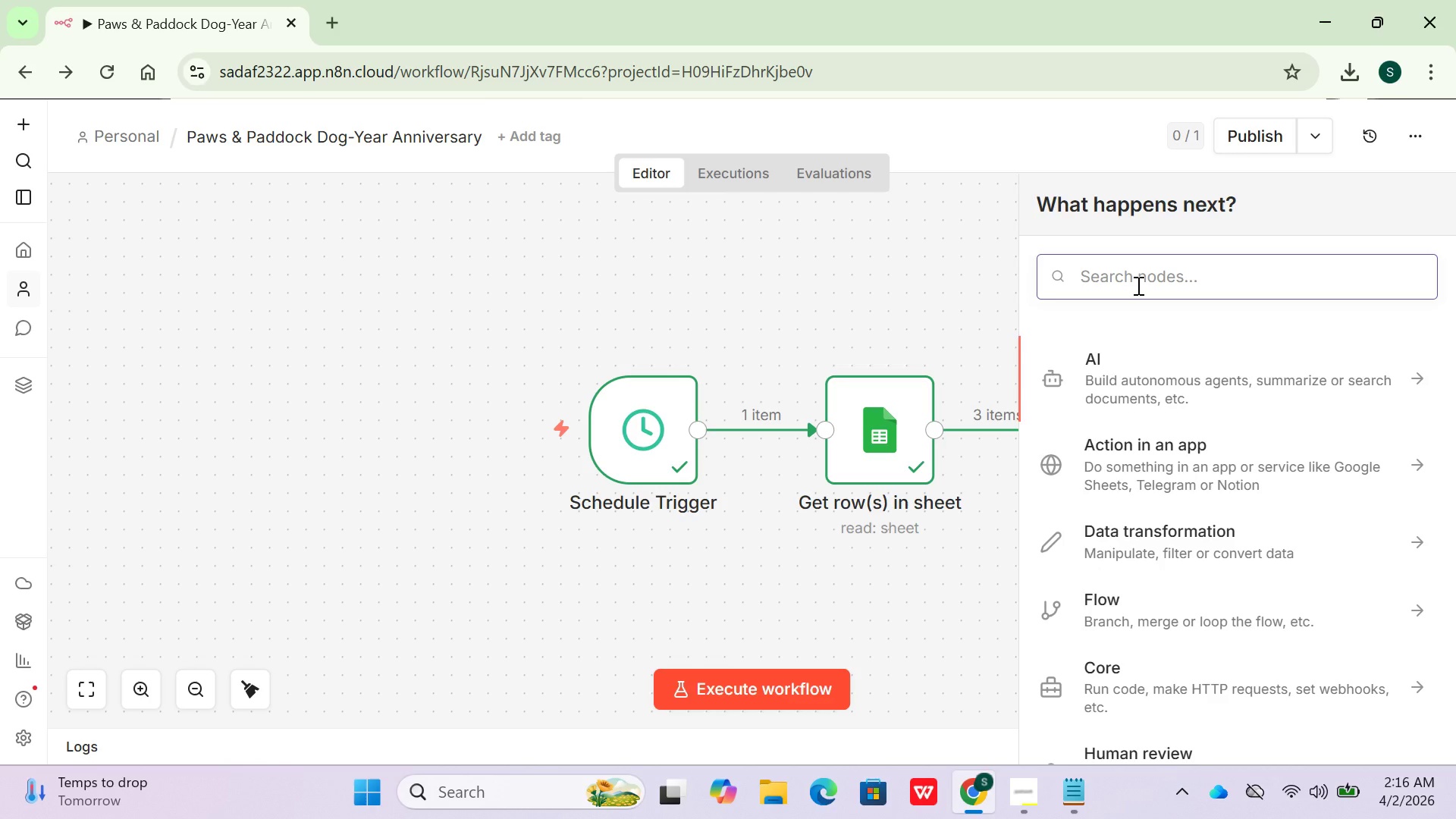 
type(If)
key(Backspace)
type(F)
 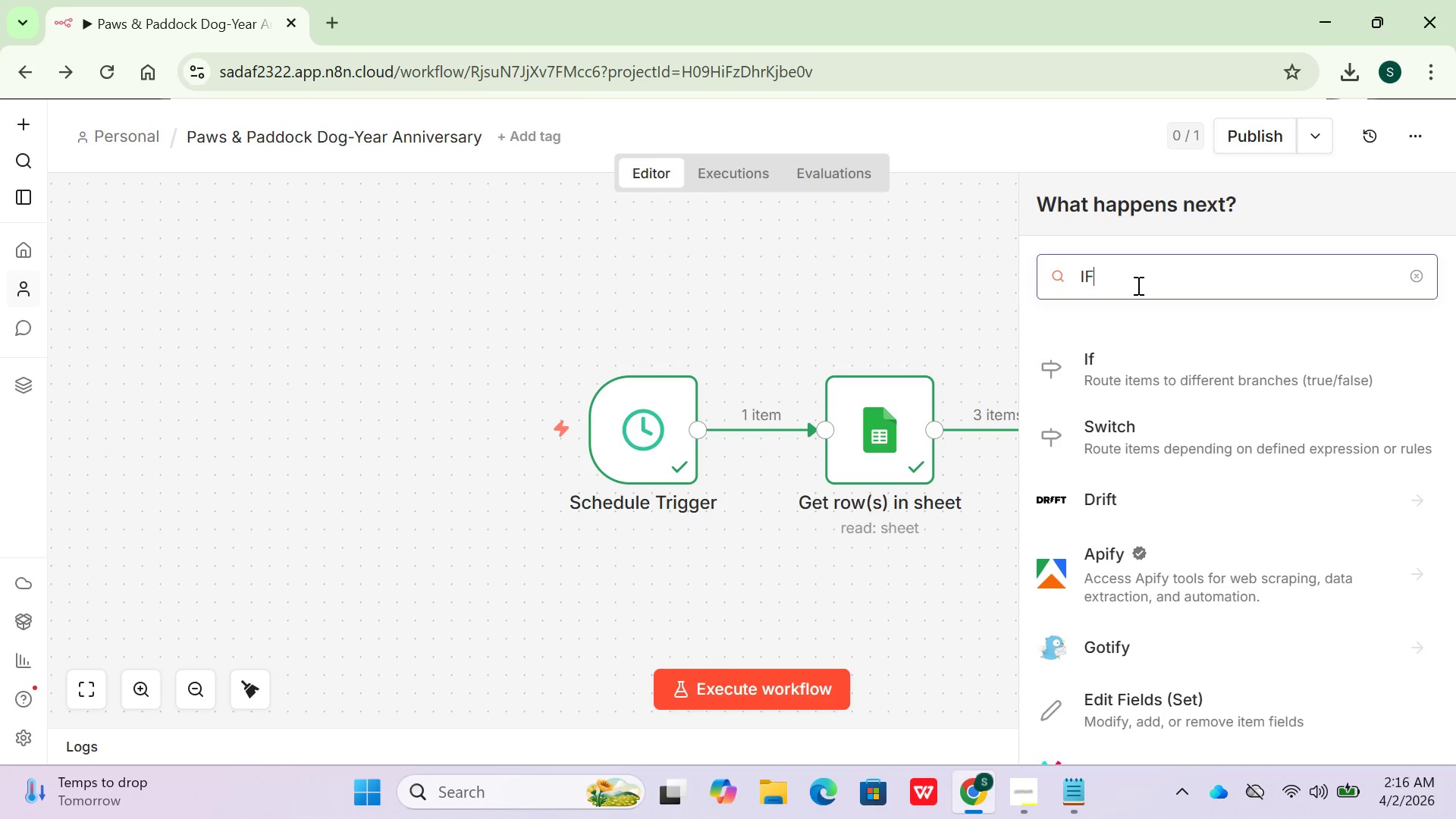 
left_click([1163, 379])
 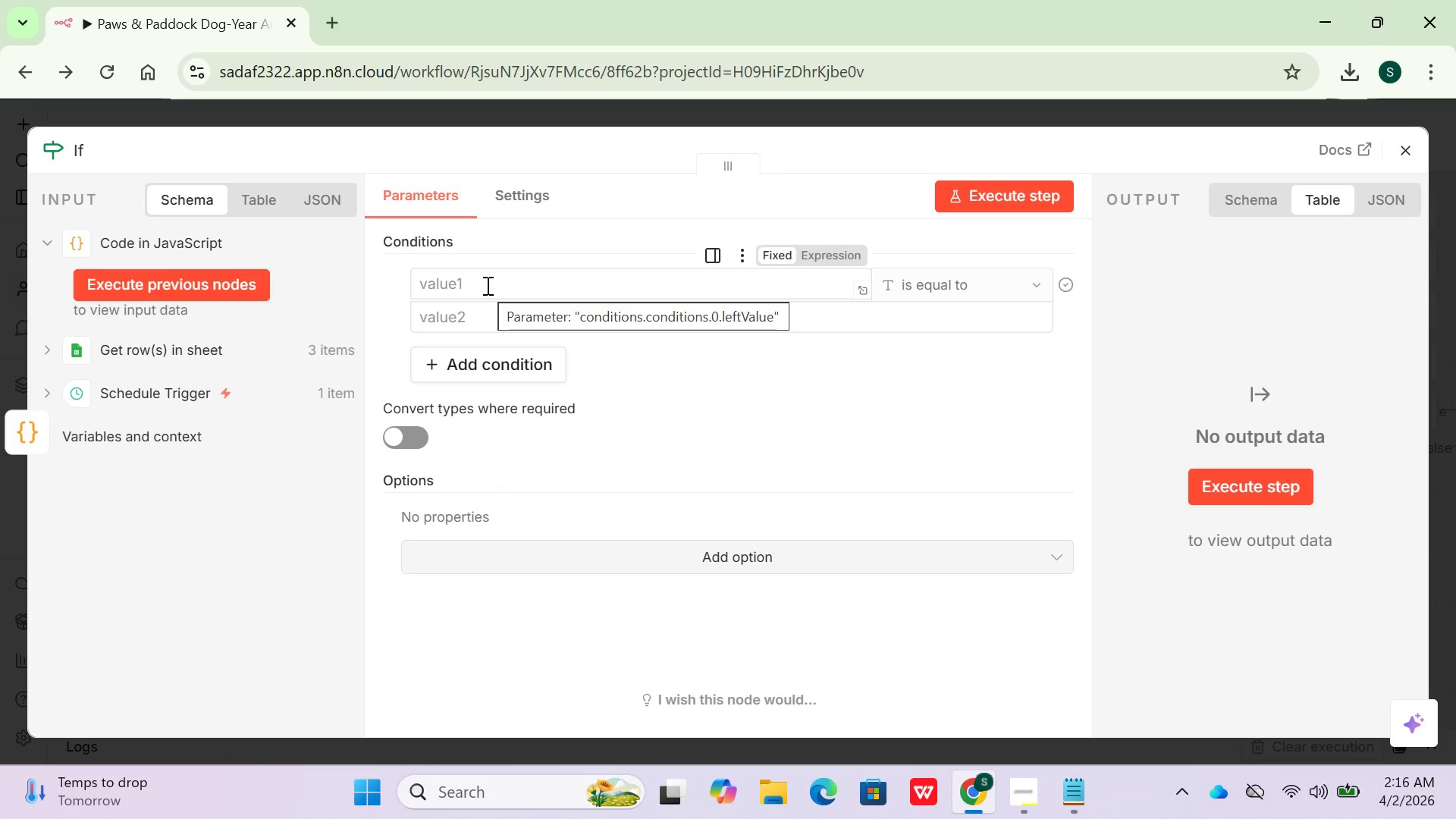 
wait(10.69)
 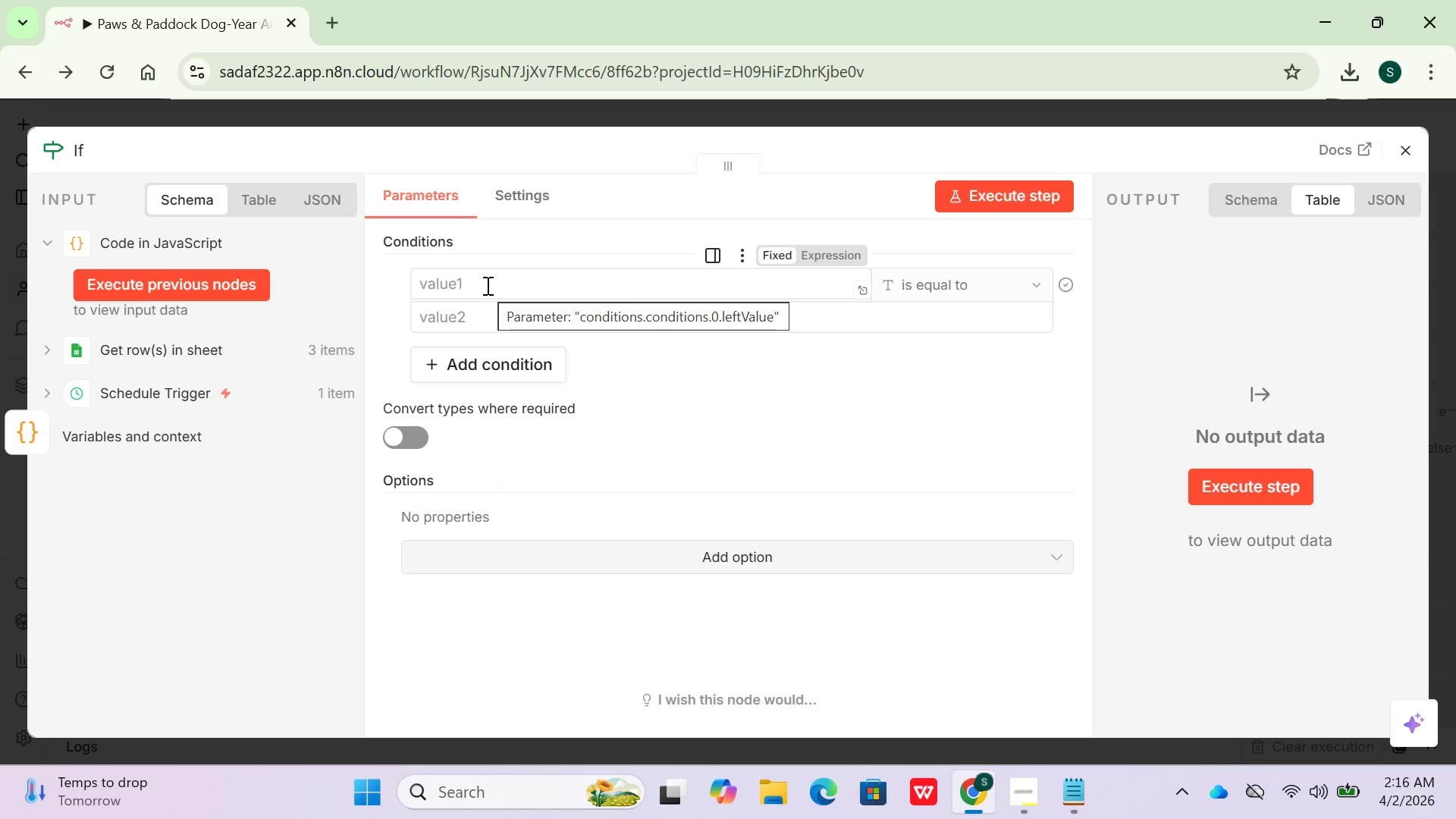 
left_click([940, 287])
 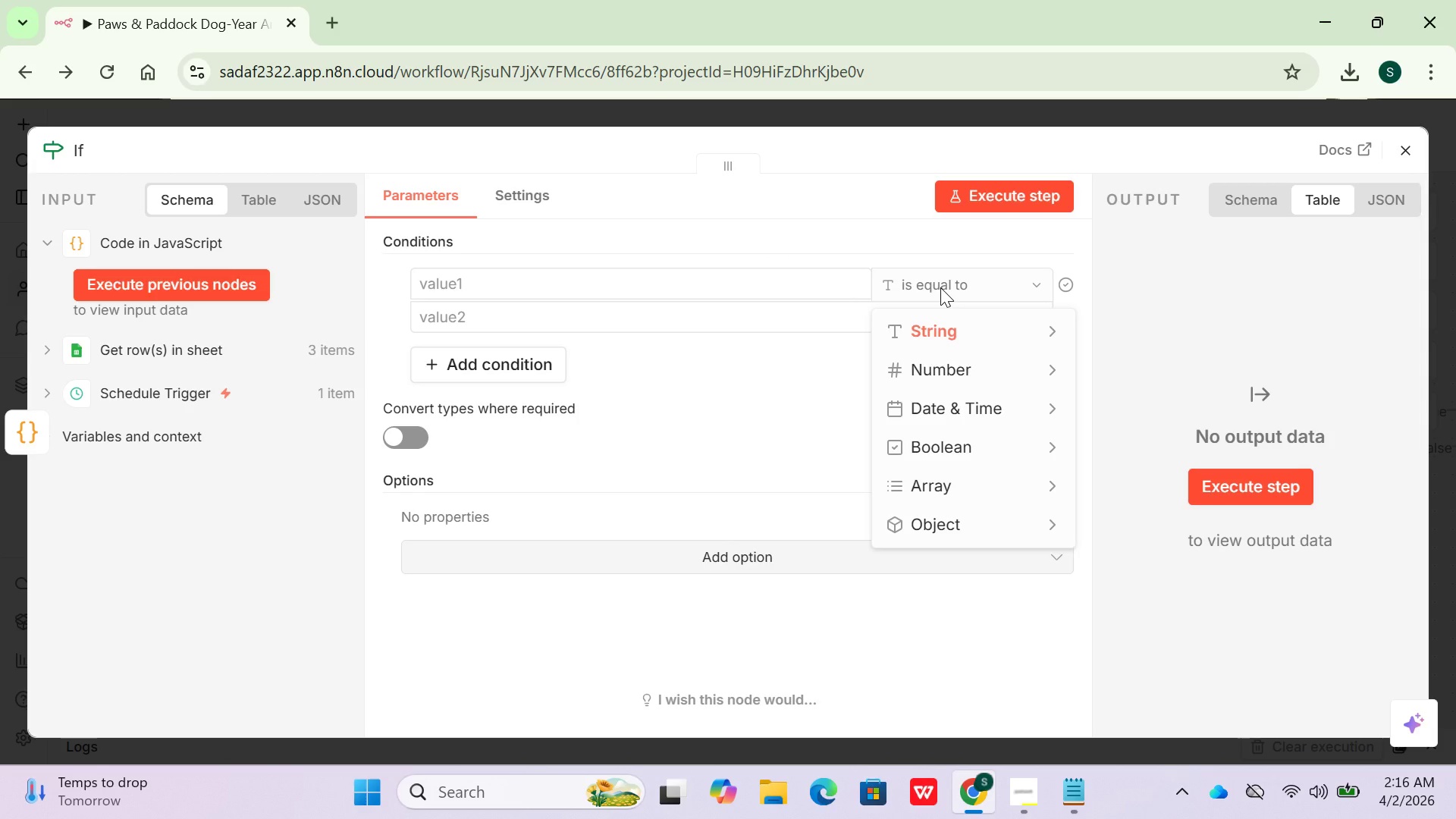 
left_click([940, 287])
 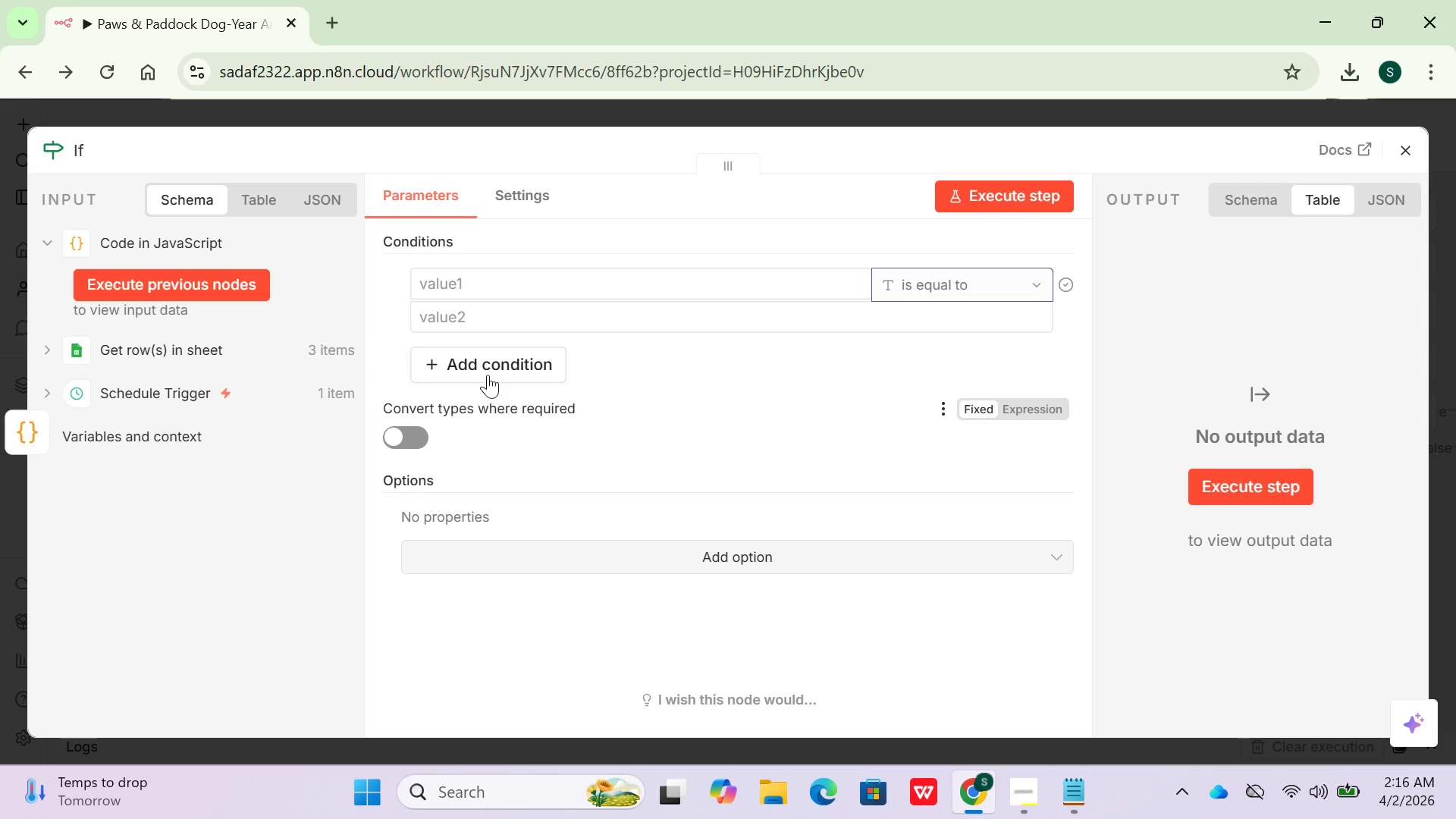 
left_click([505, 359])
 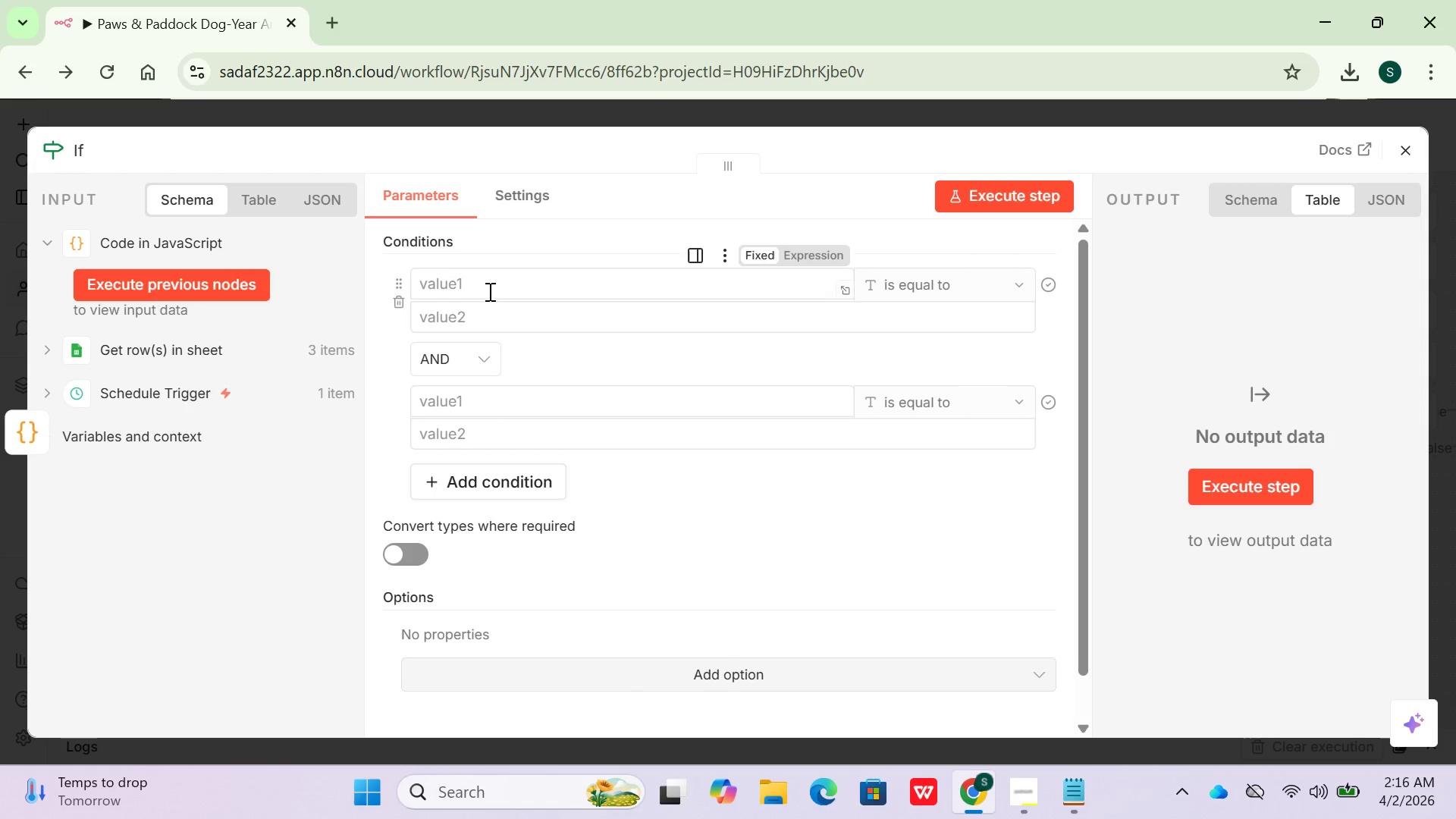 
left_click([482, 356])
 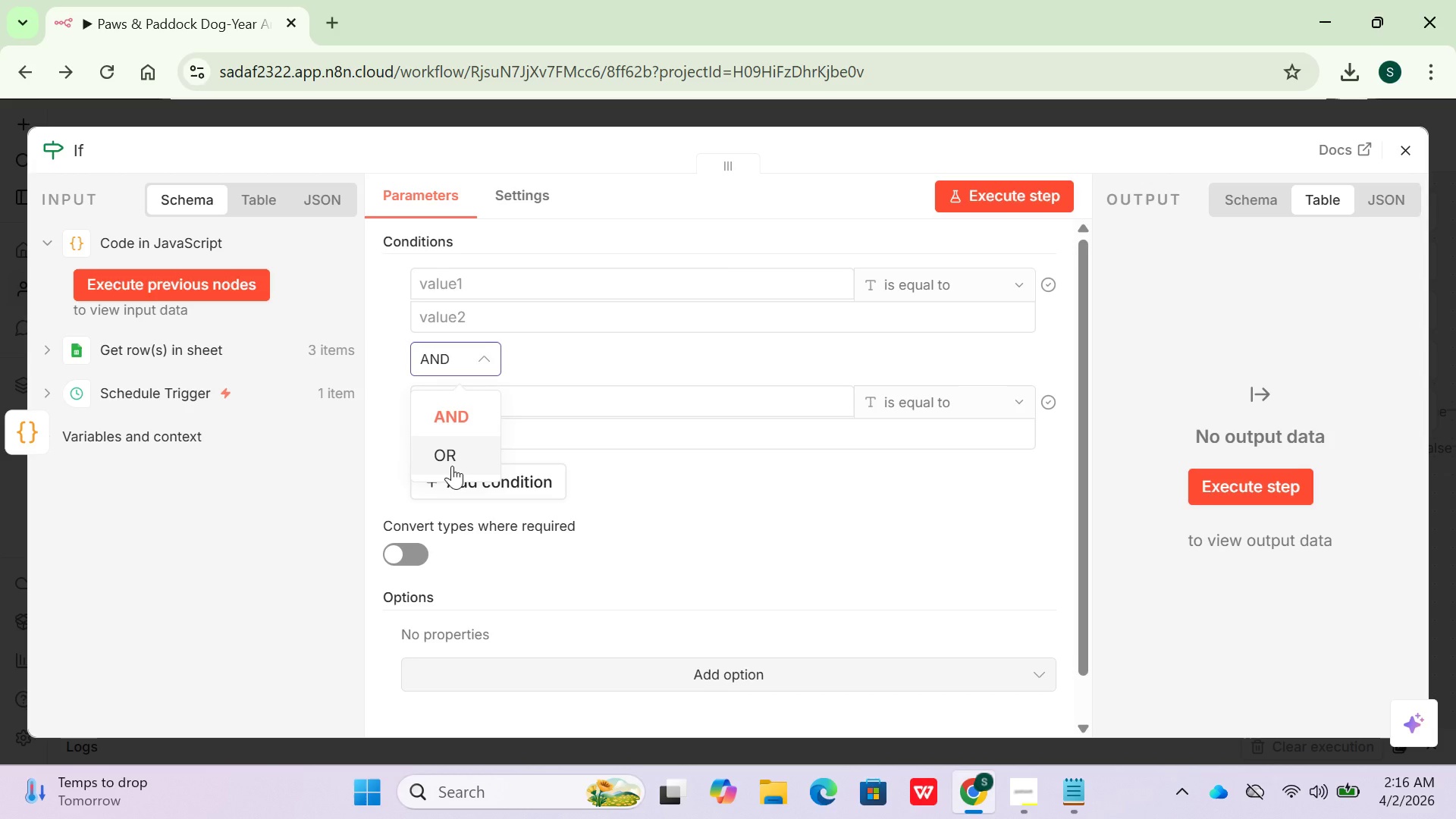 
wait(6.64)
 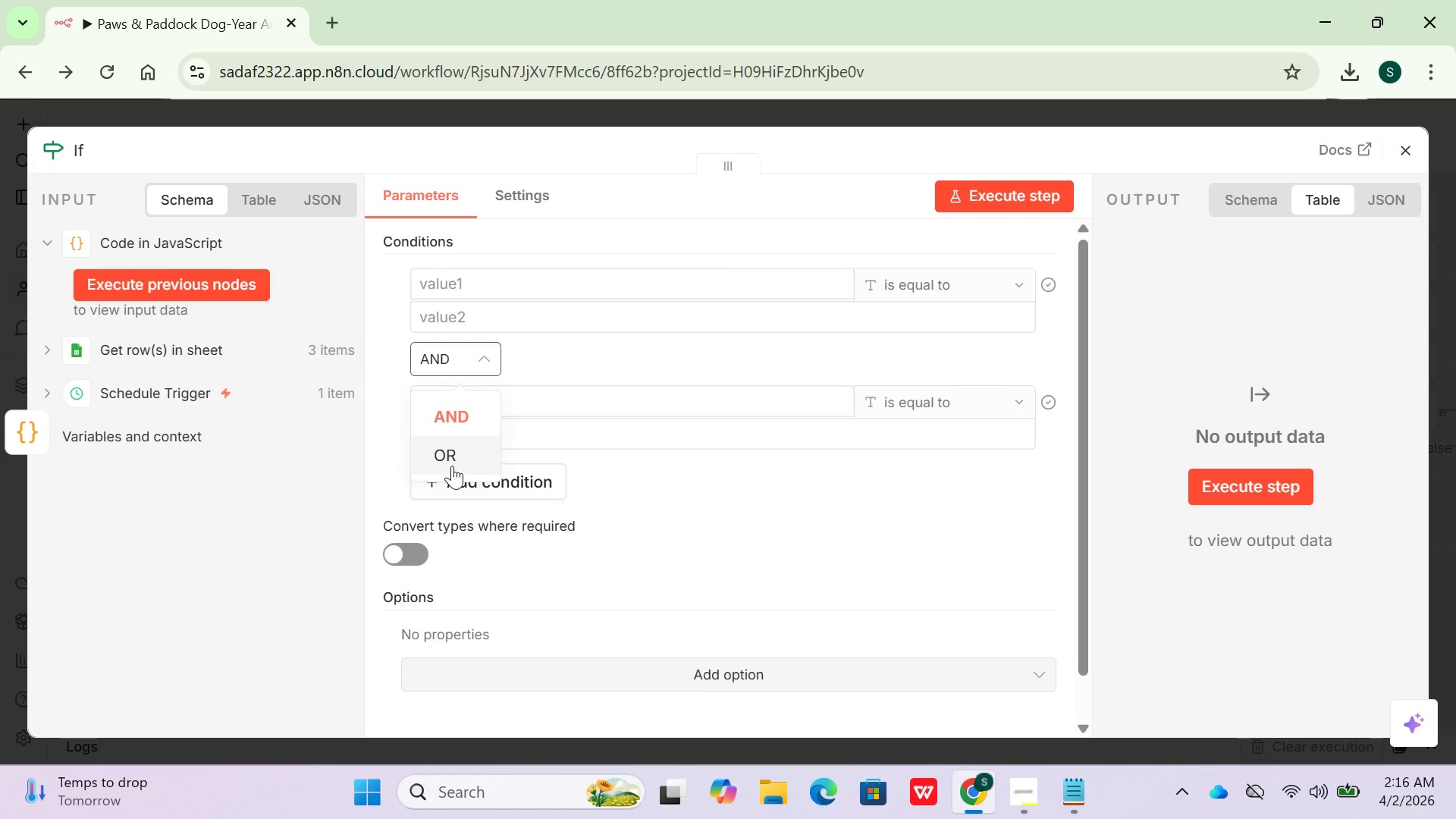 
left_click([664, 378])
 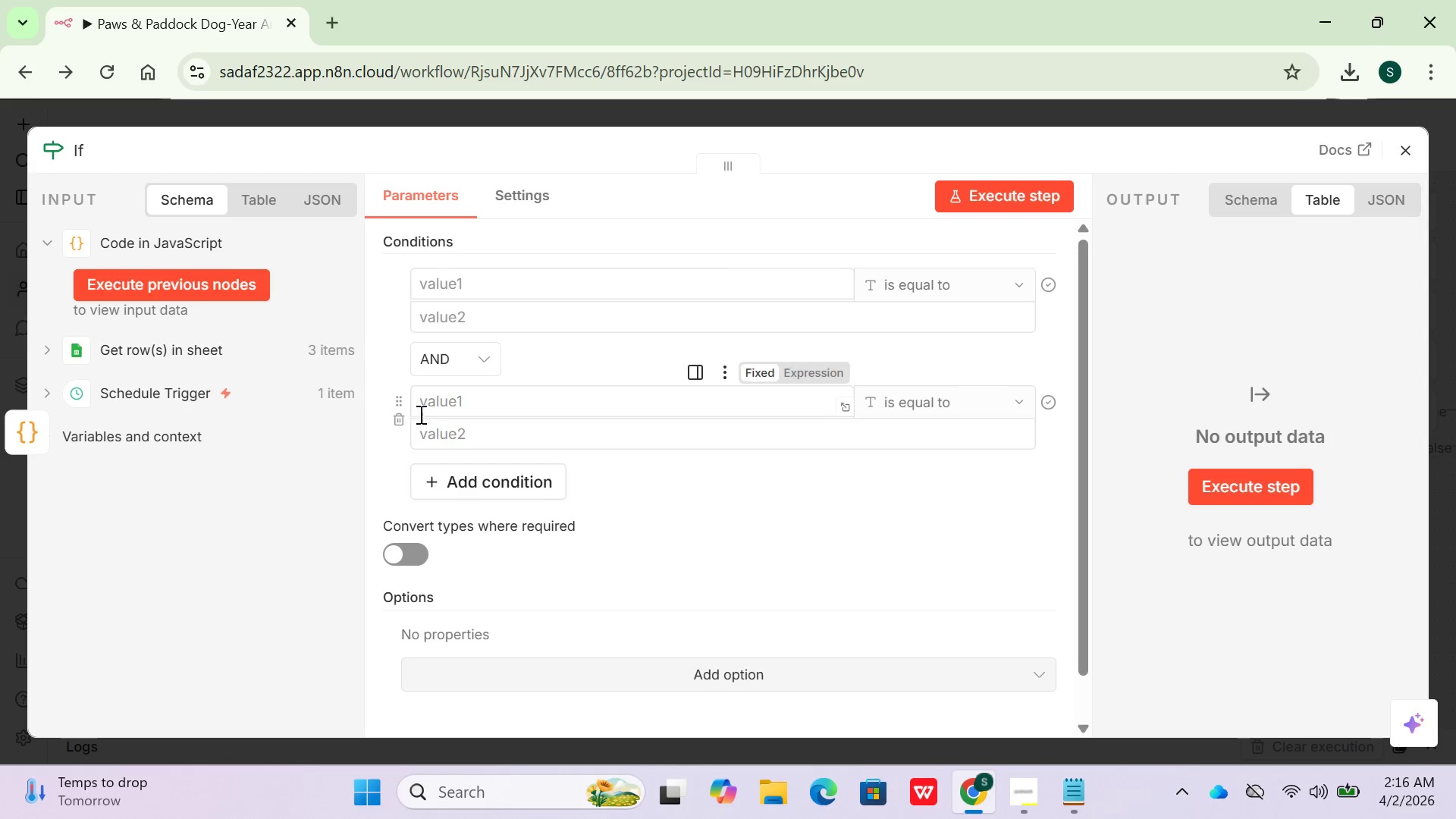 
left_click([406, 419])
 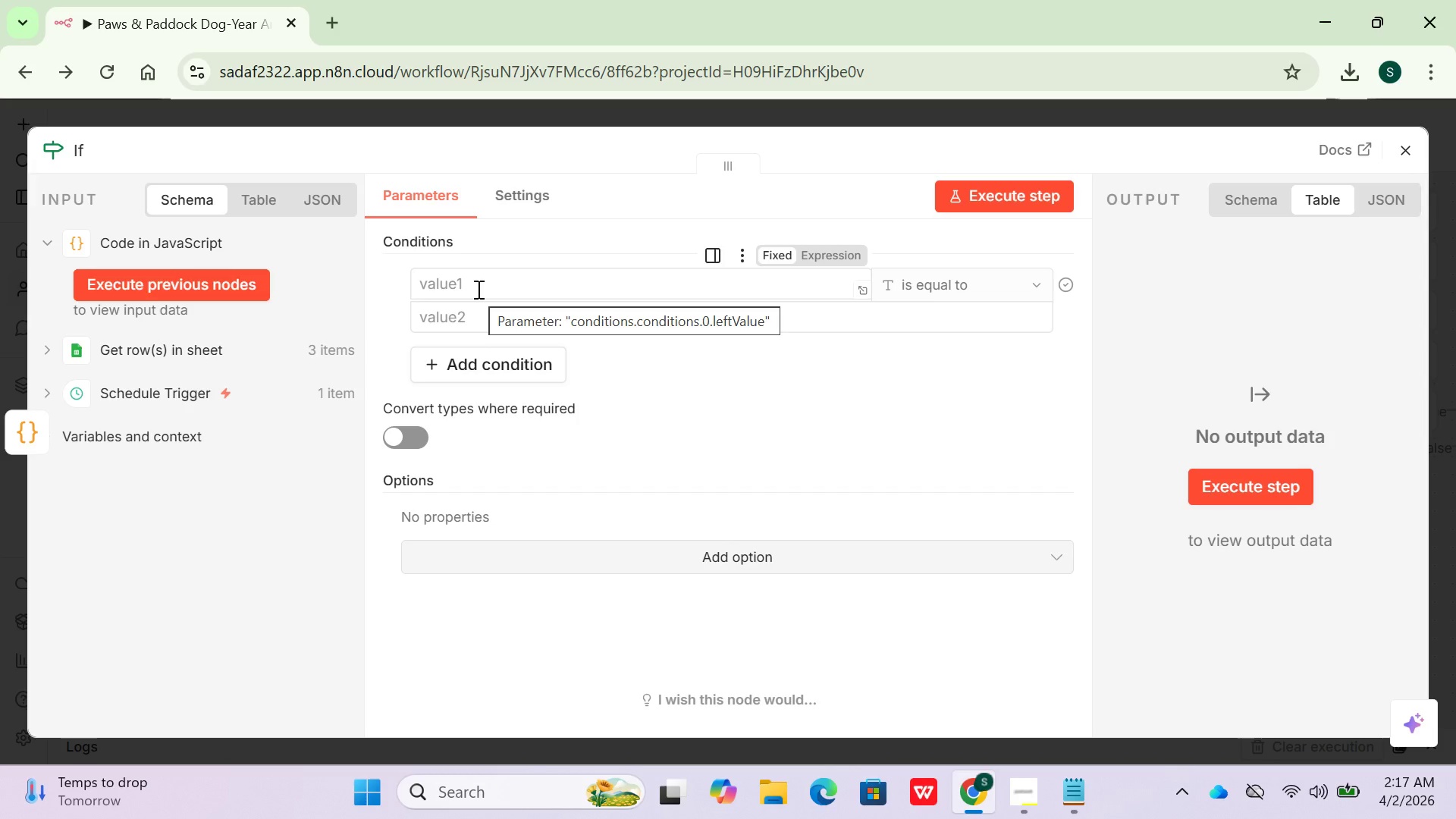 
wait(9.05)
 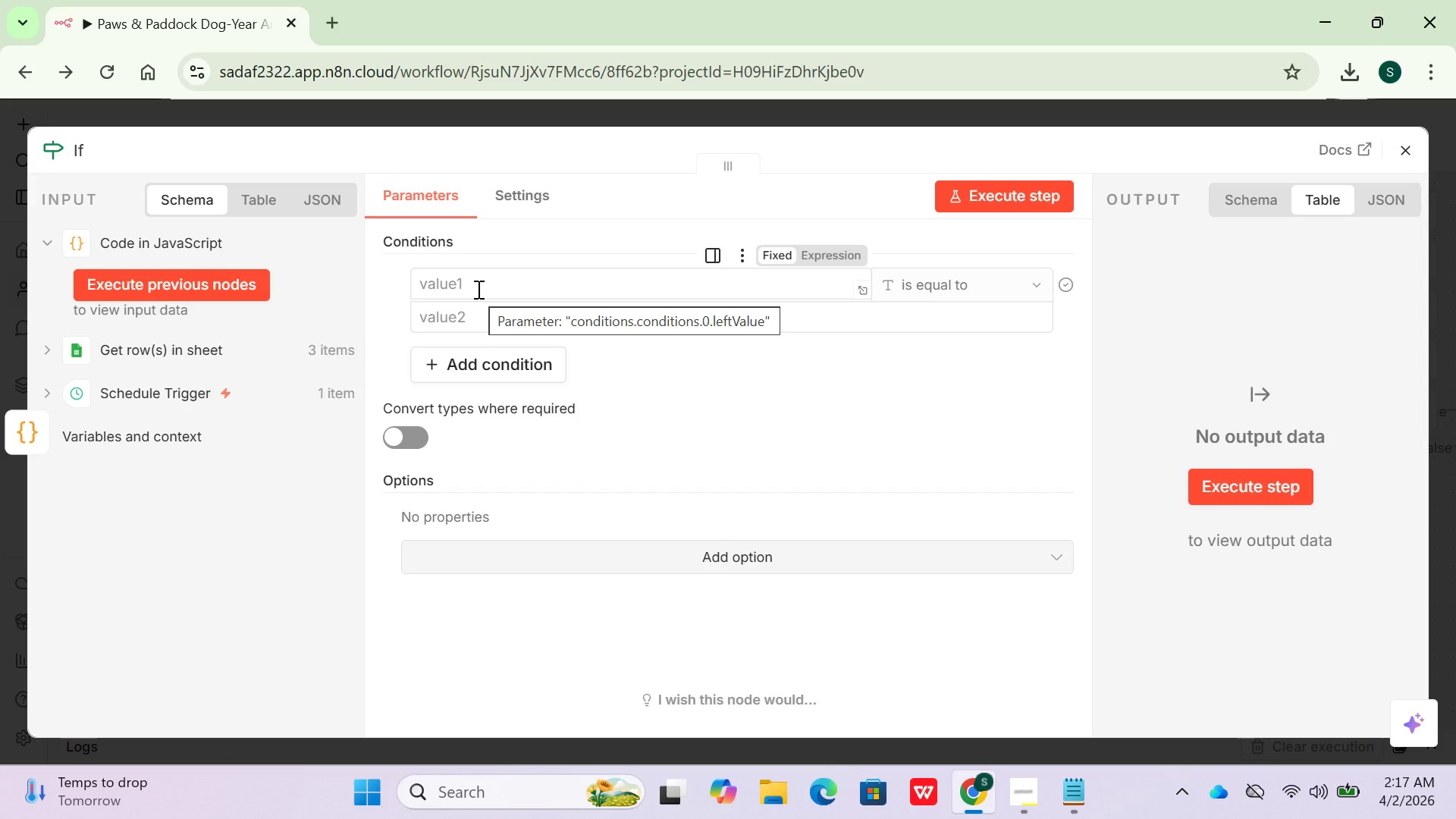 
left_click([561, 290])
 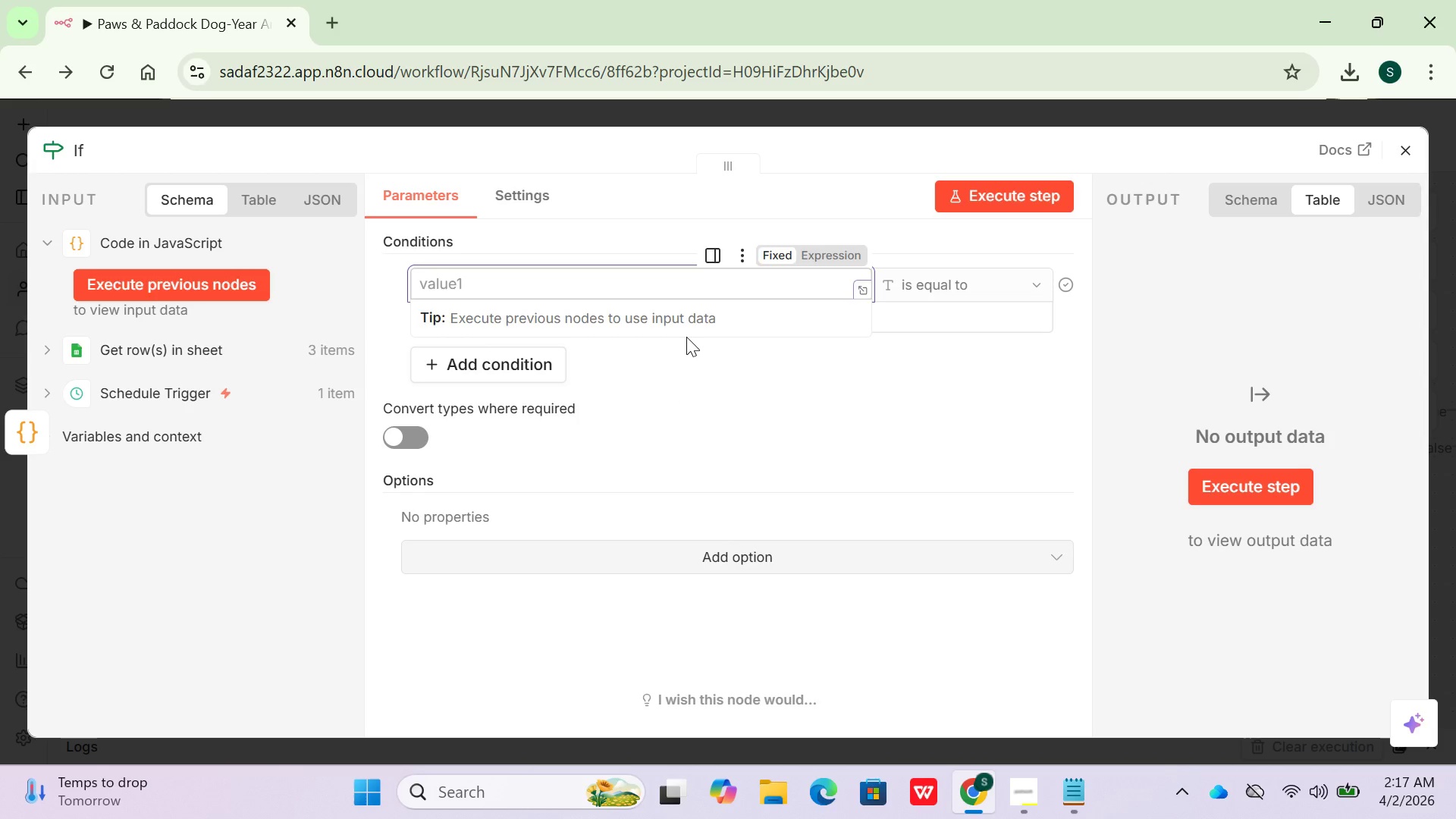 
left_click([745, 378])
 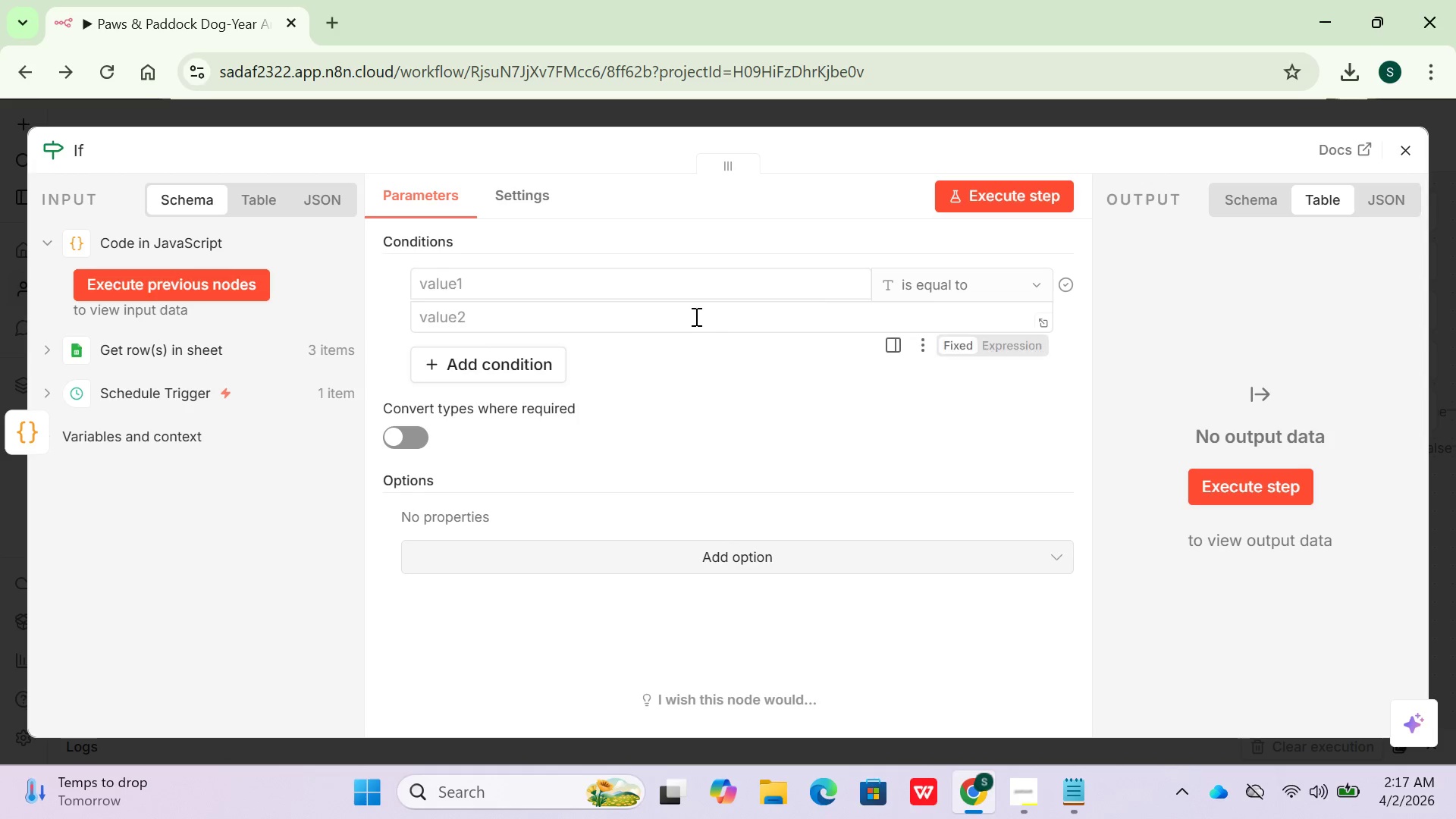 
left_click([693, 315])
 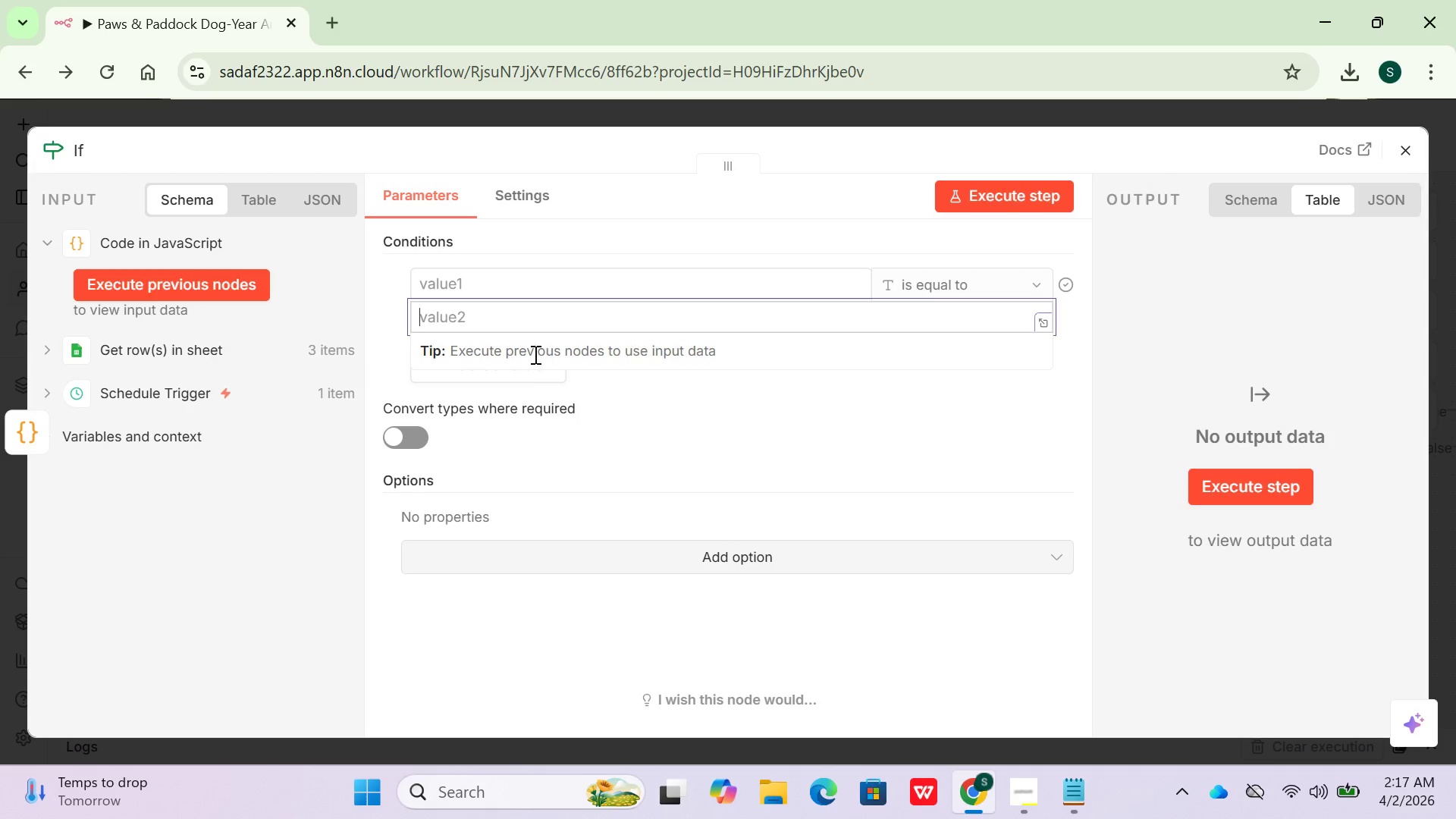 
left_click([745, 431])
 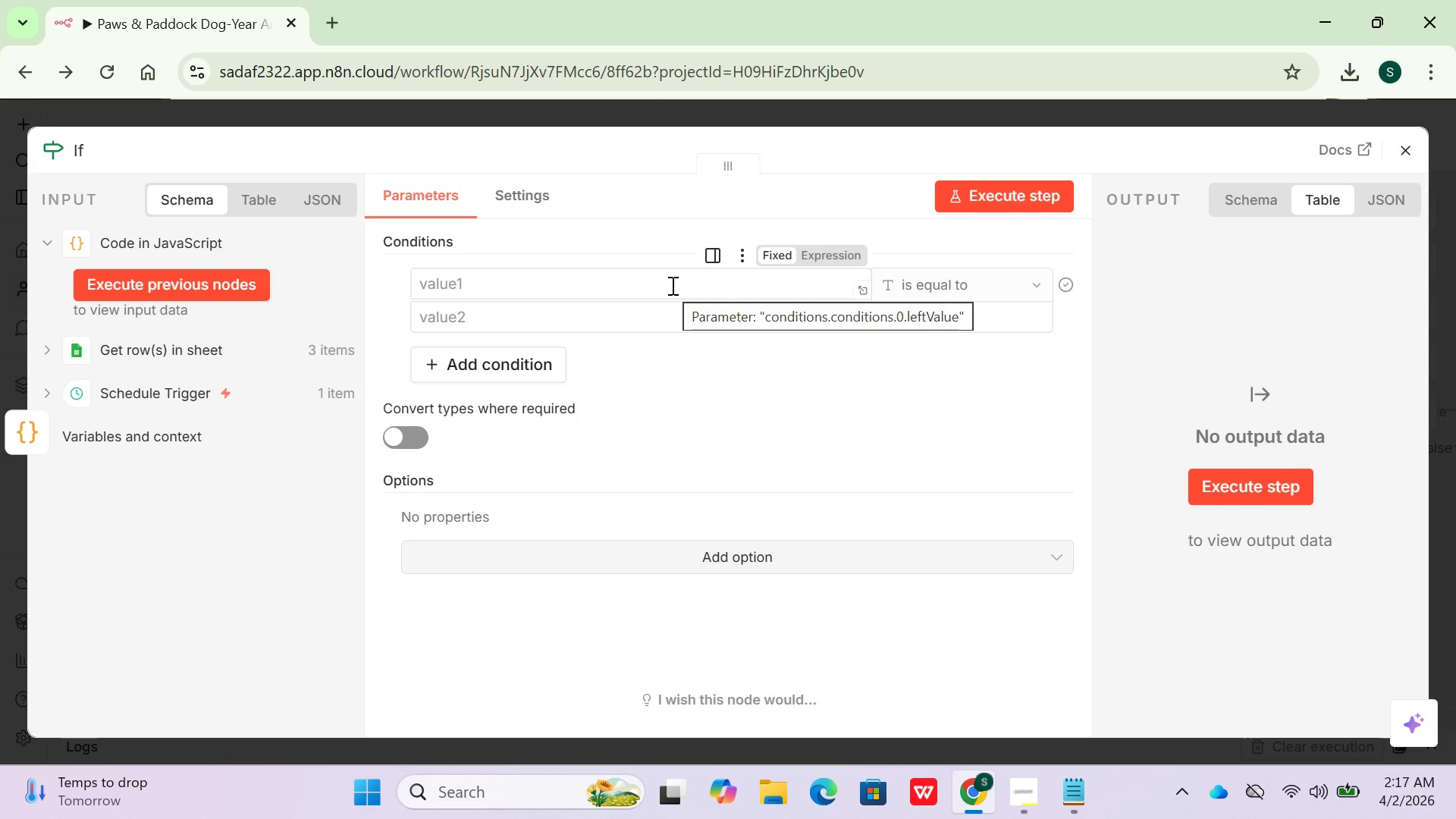 
wait(8.44)
 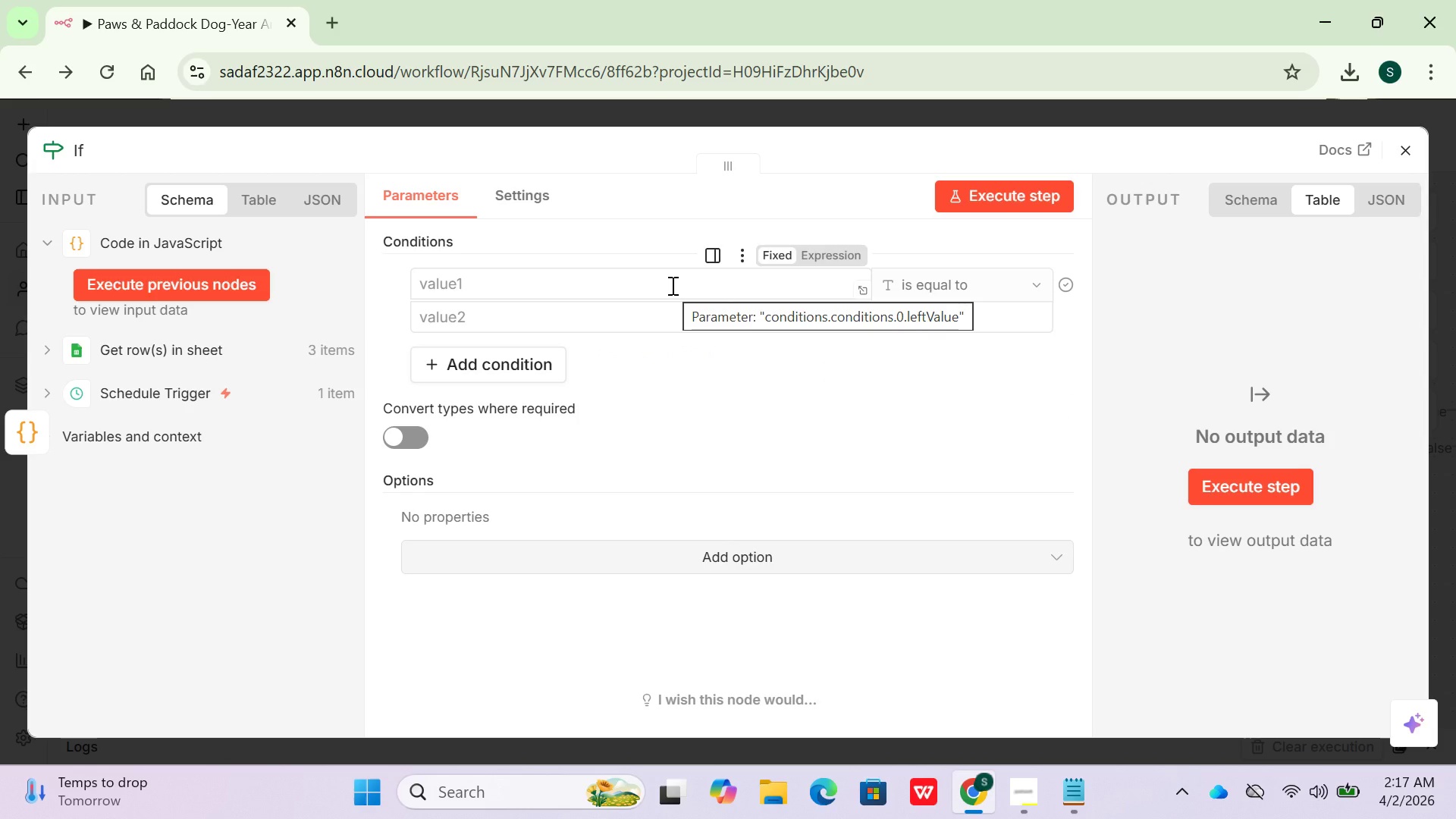 
left_click([671, 285])
 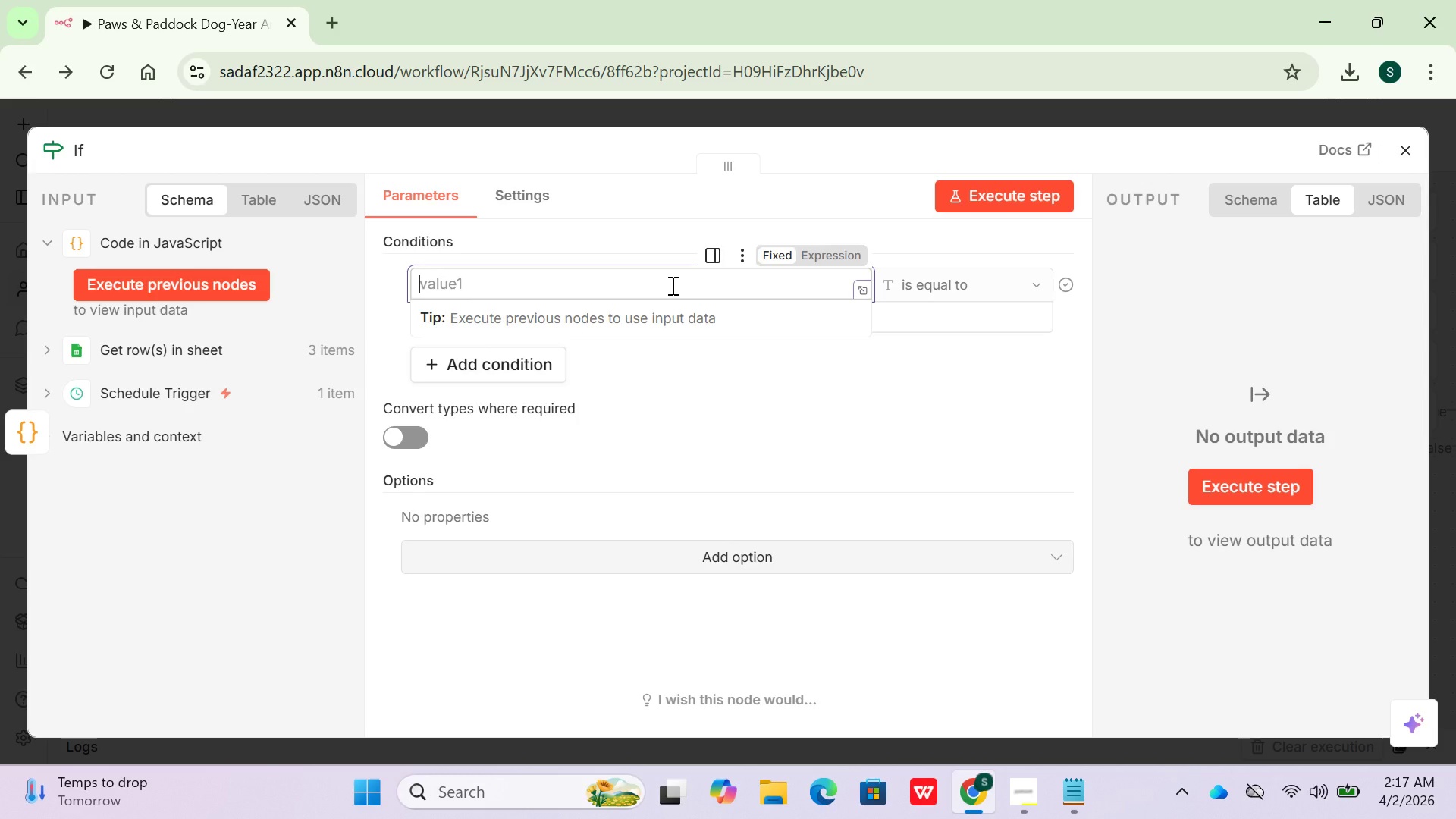 
type(noAnnive)
 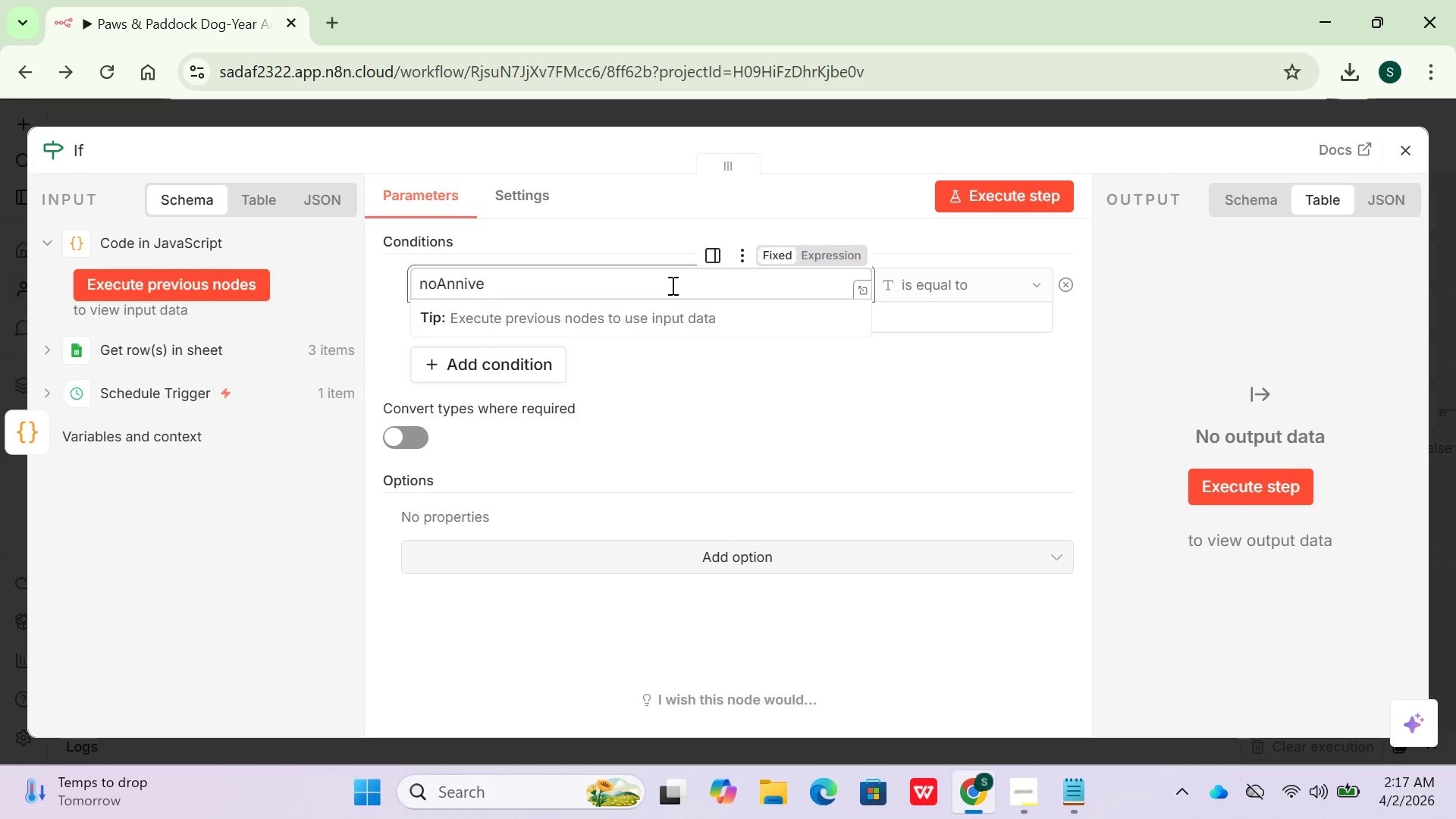 
type(er)
key(Backspace)
key(Backspace)
type(r)
 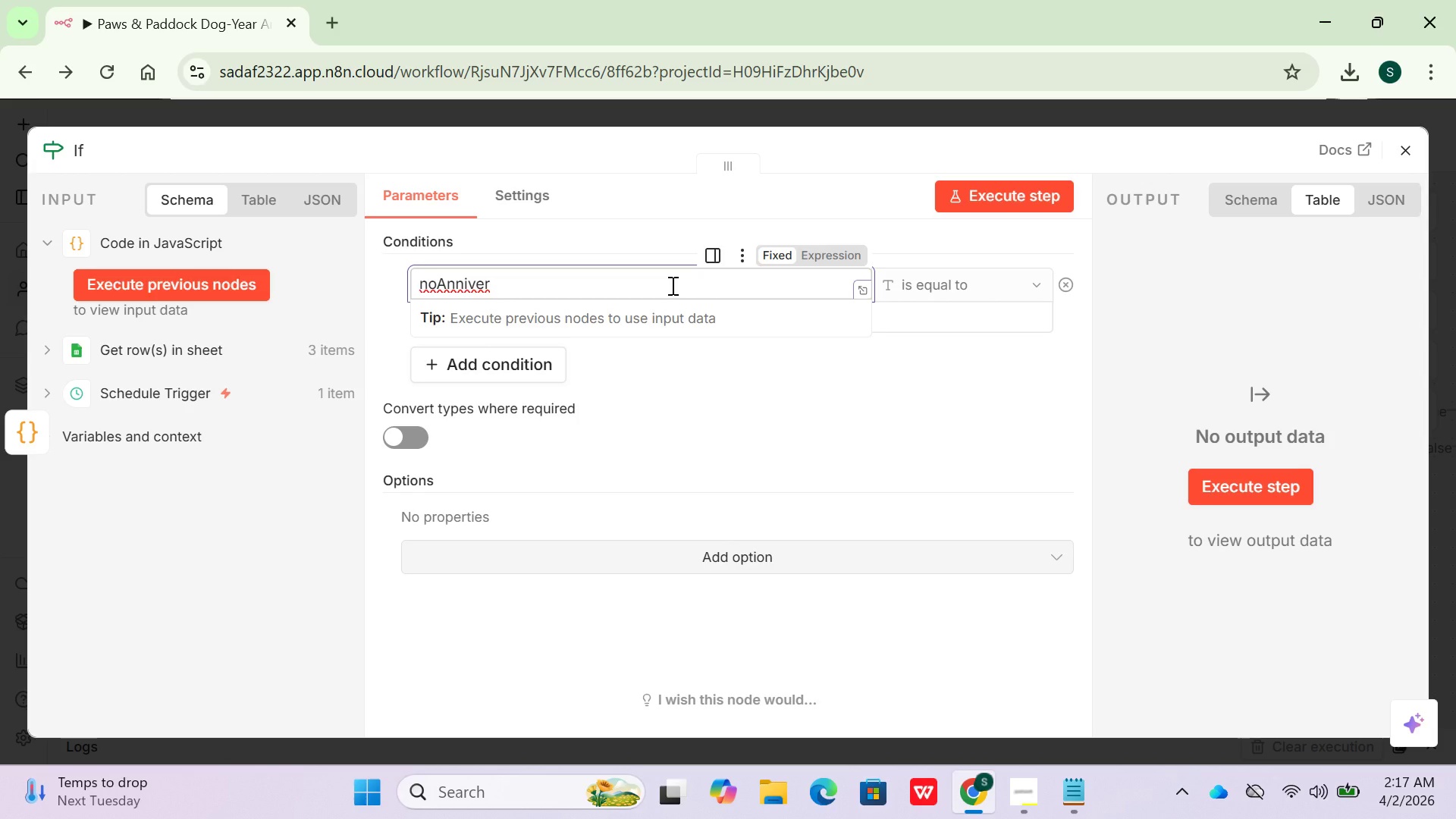 
type(saries)
 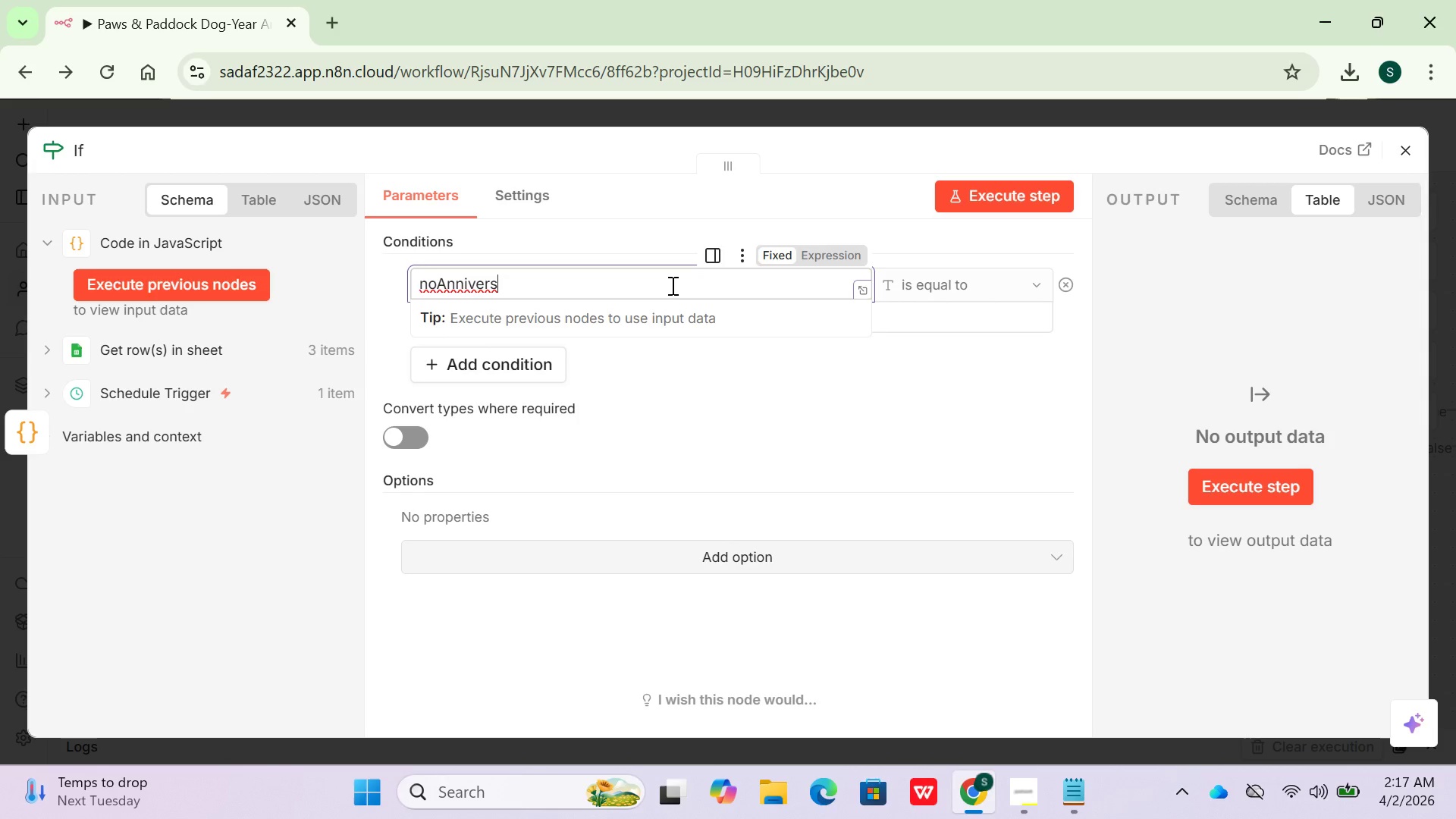 
wait(8.69)
 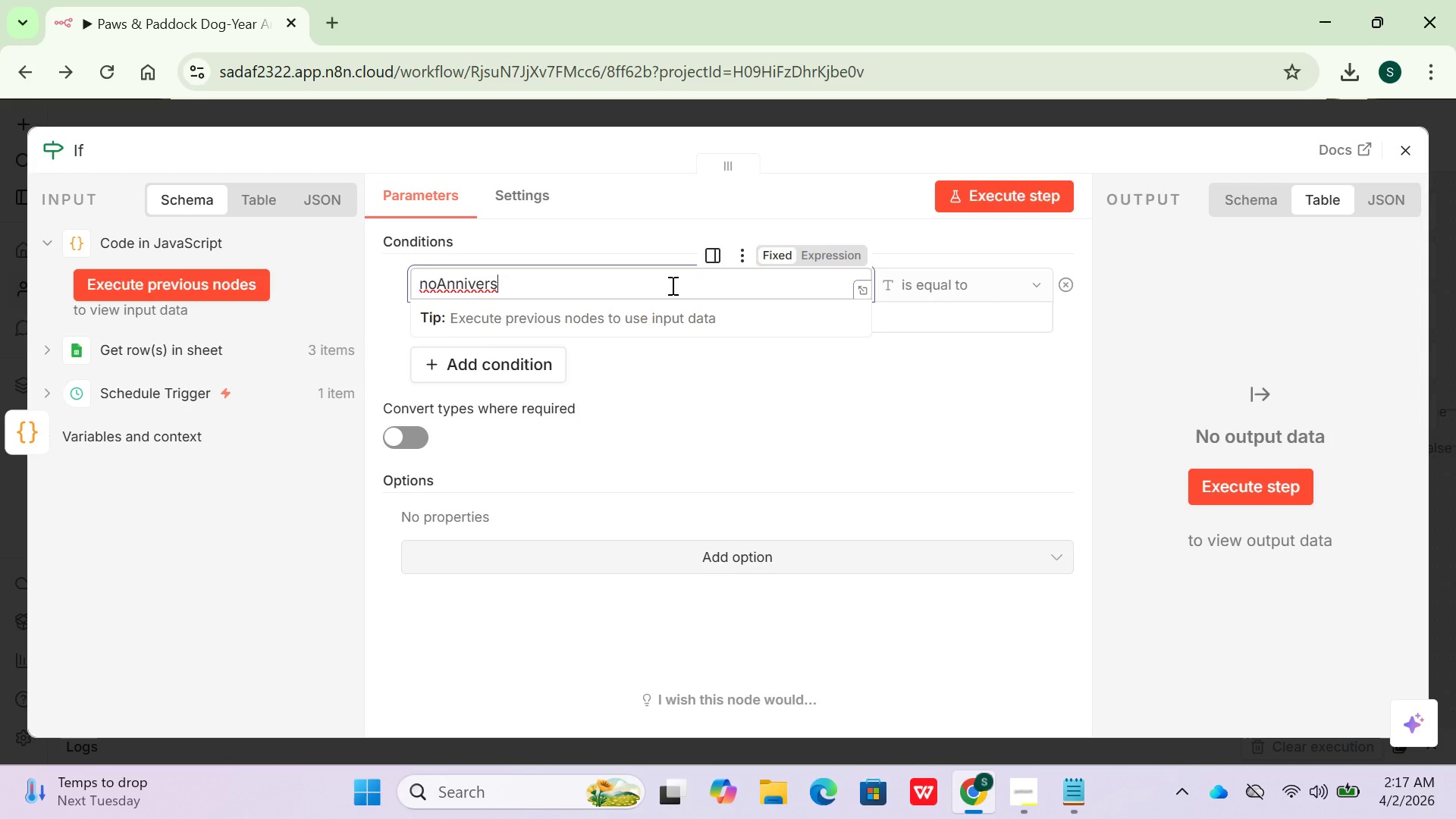 
left_click([933, 436])
 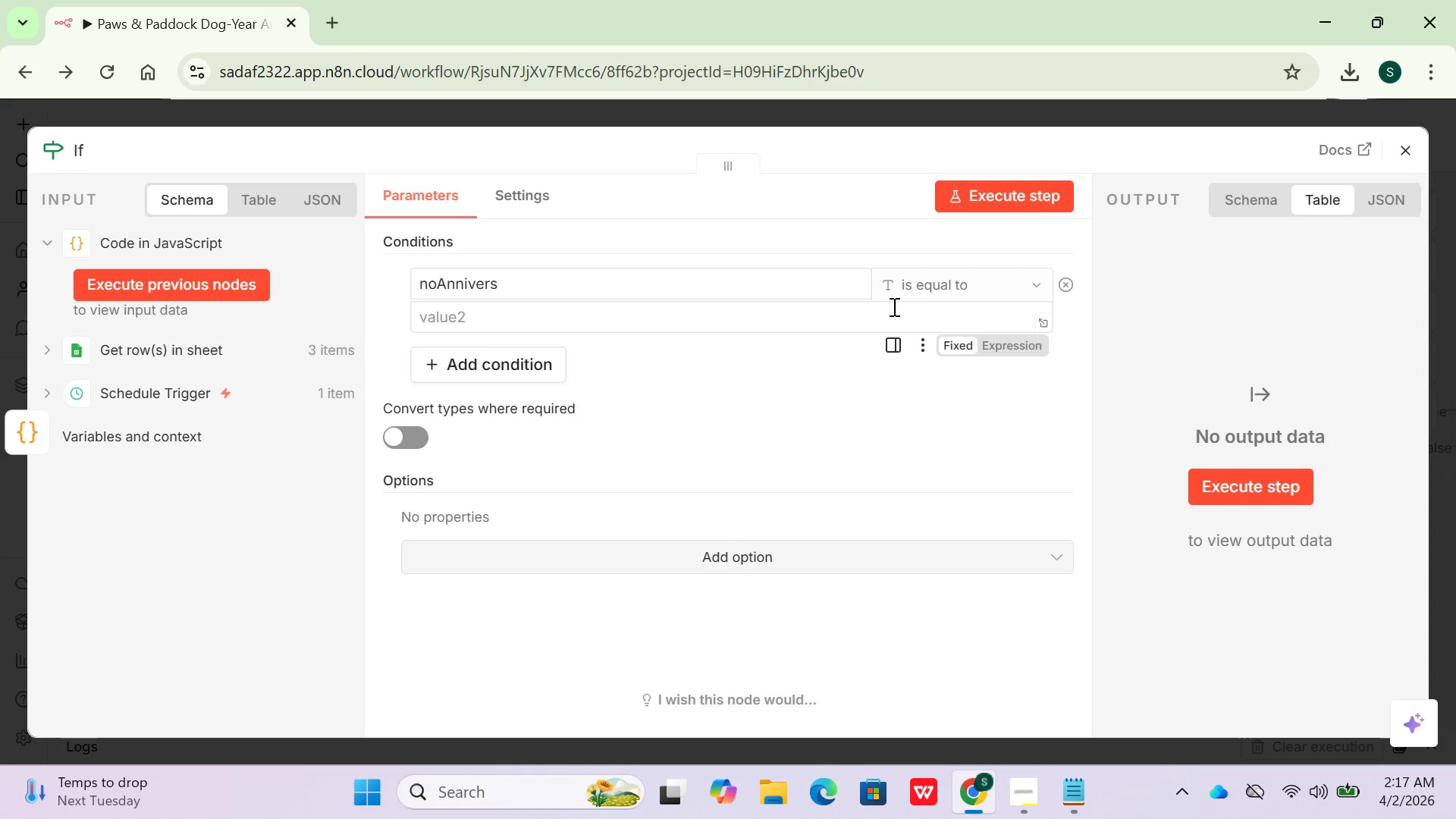 
left_click([886, 312])
 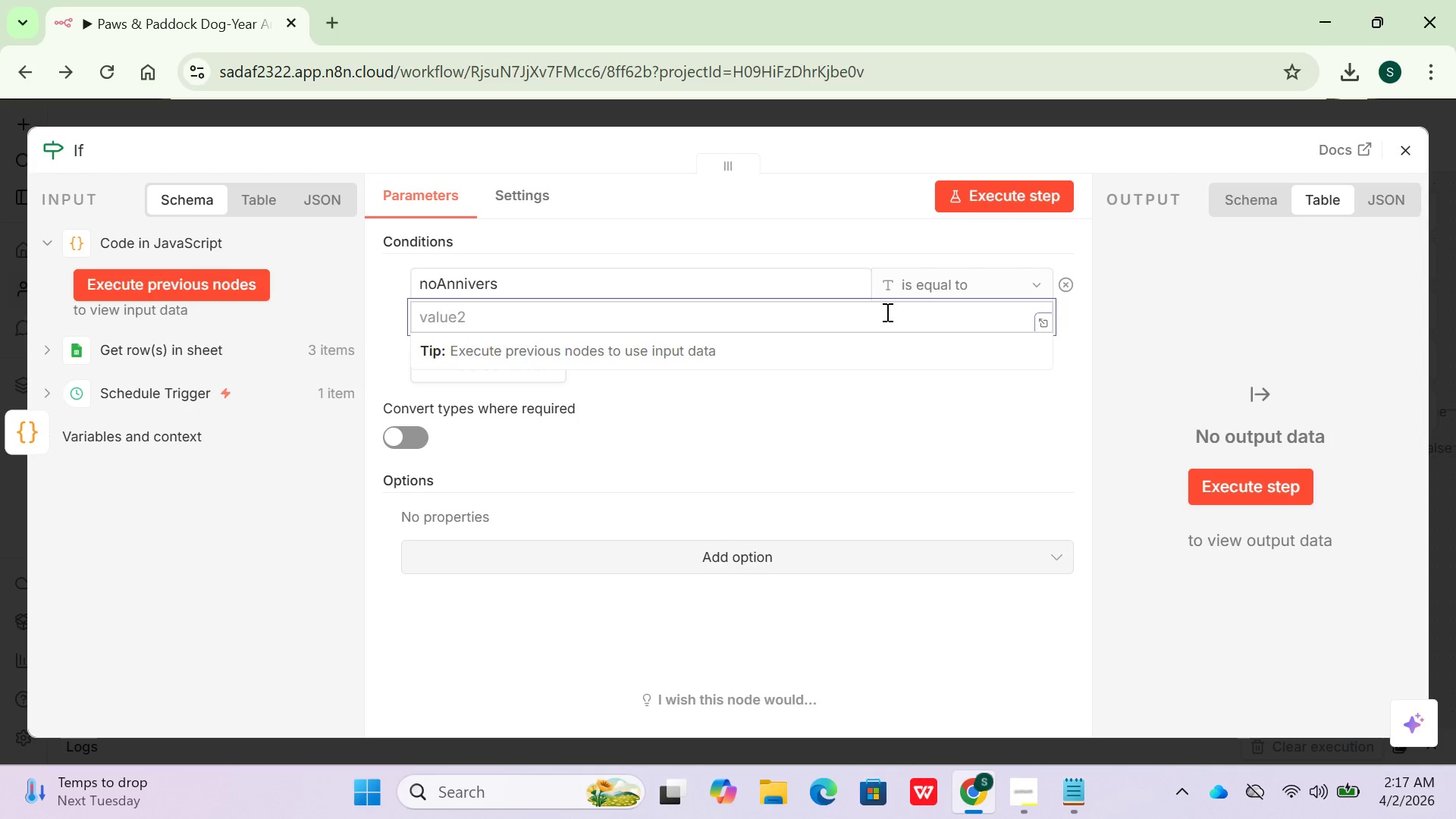 
type(not true)
 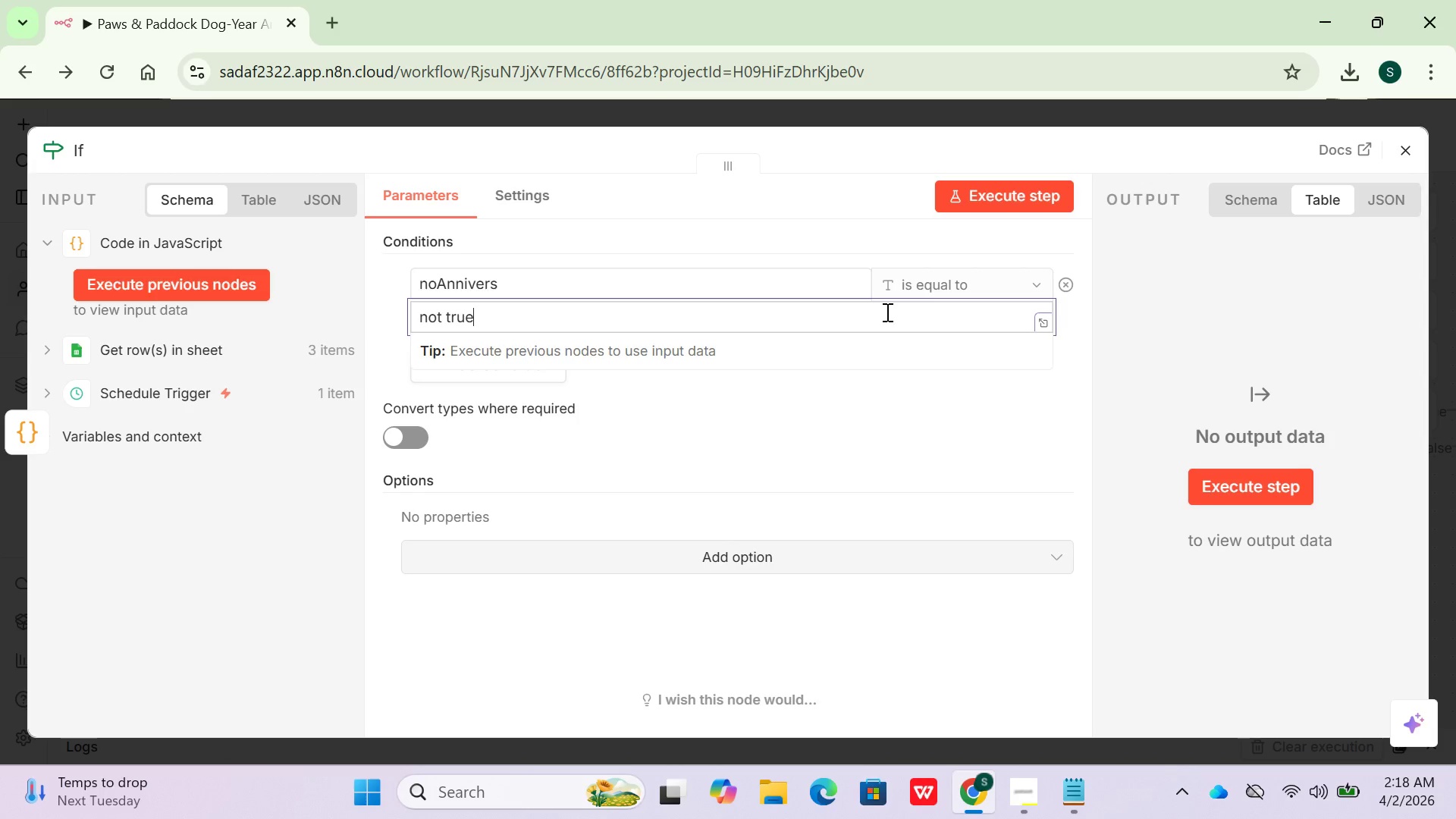 
left_click([575, 459])
 